 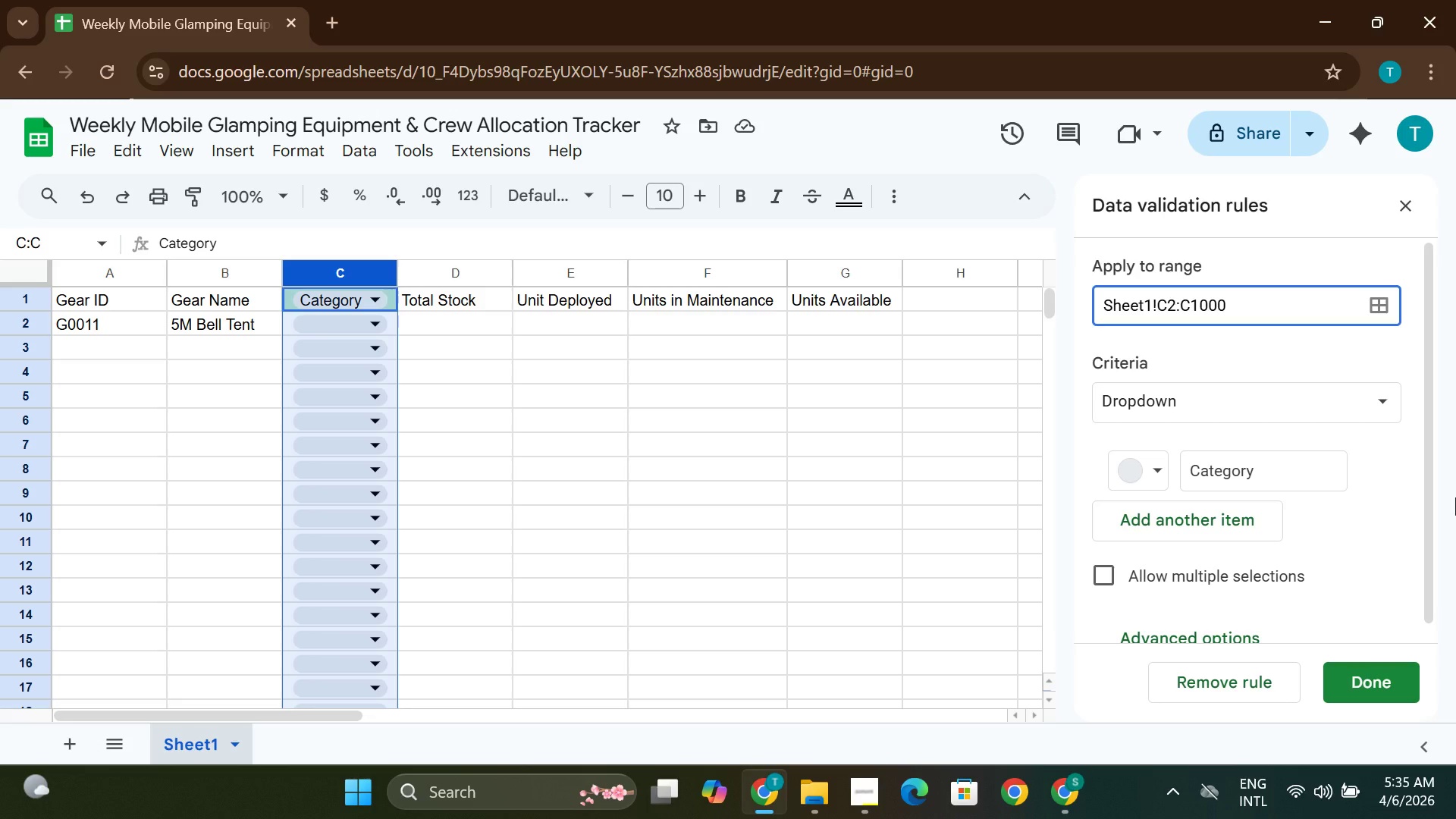 
left_click([1208, 469])
 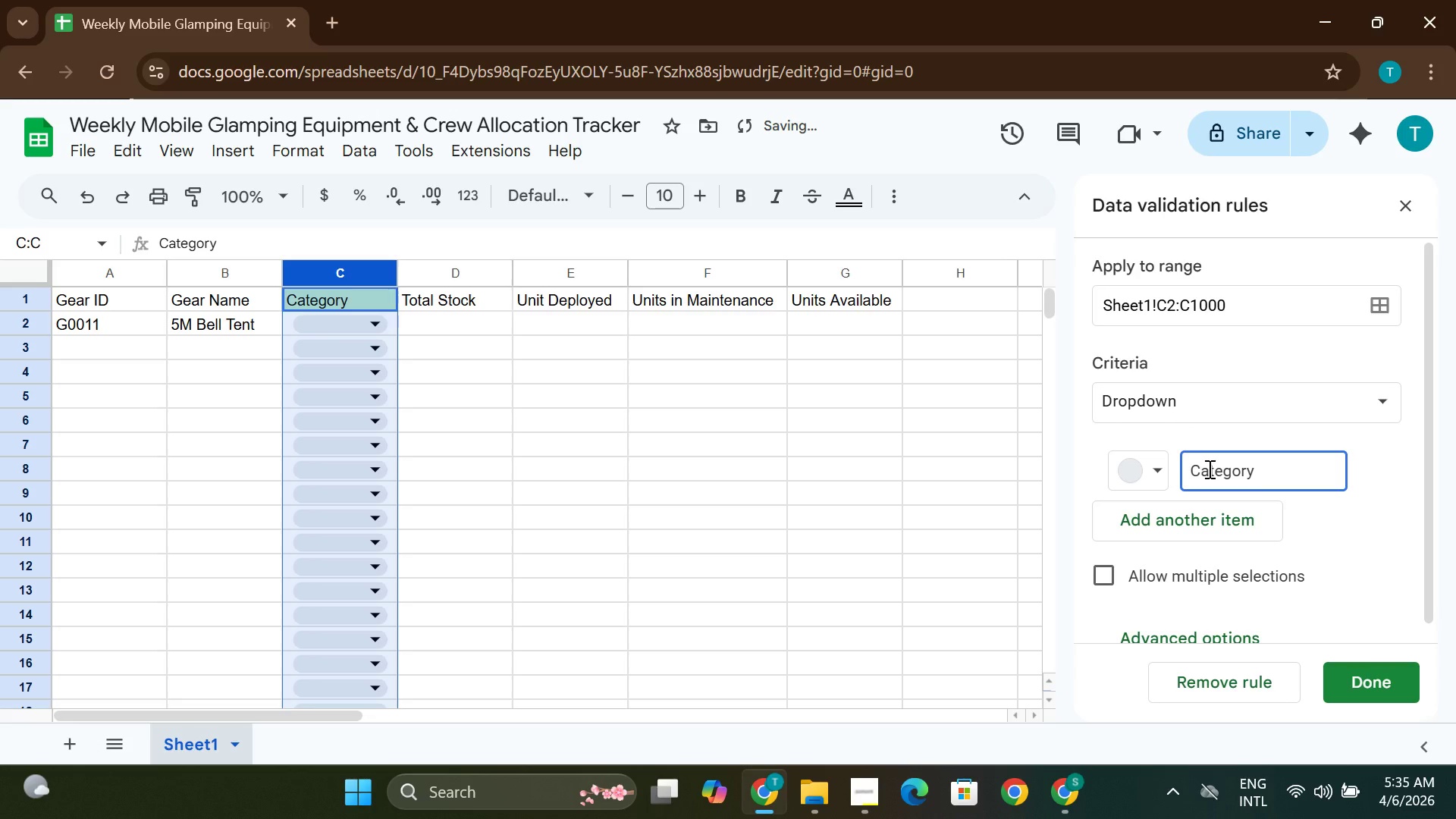 
key(Control+A)
 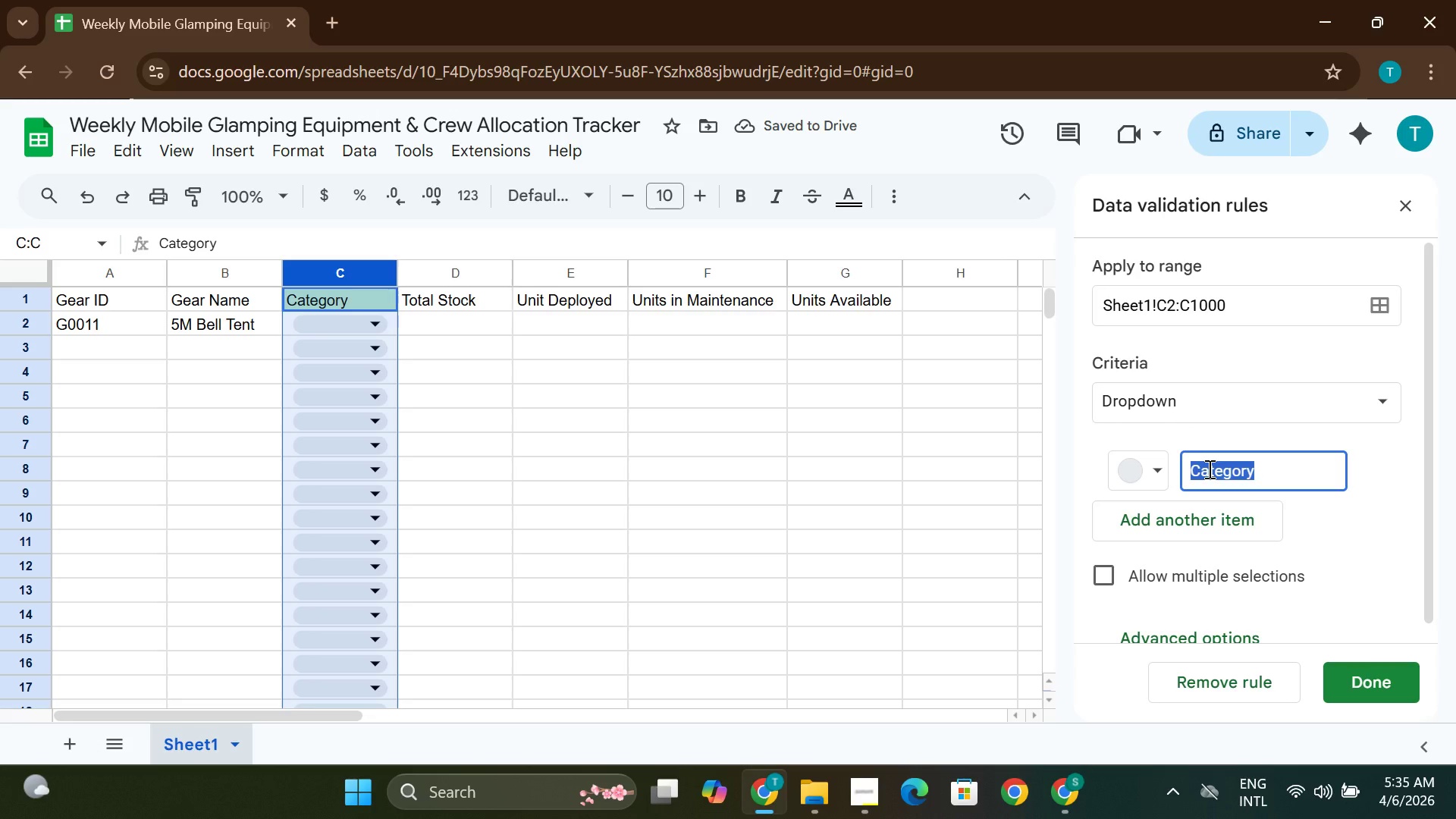 
type(Shek)
key(Backspace)
type(lter)
 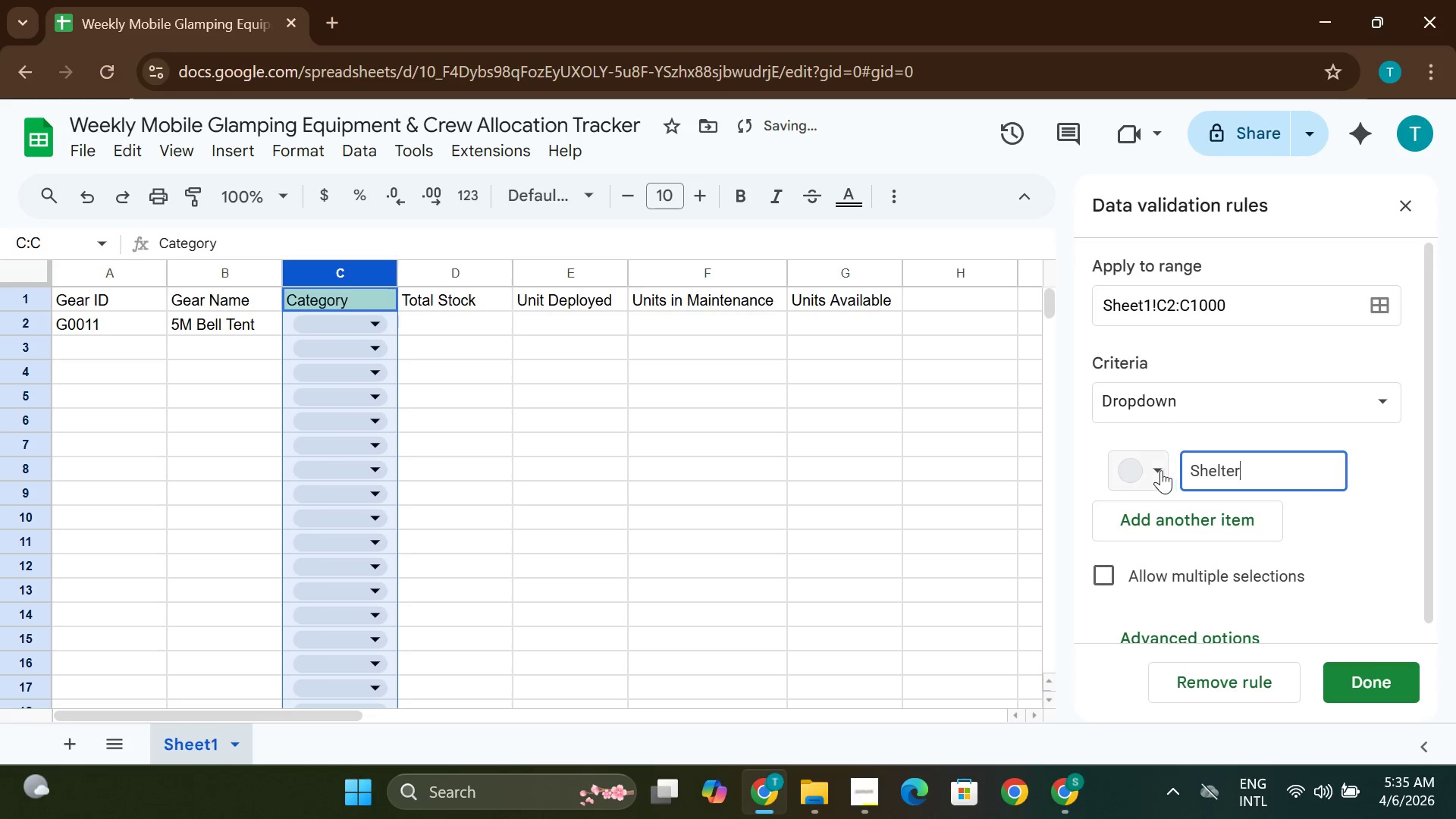 
left_click([1159, 470])
 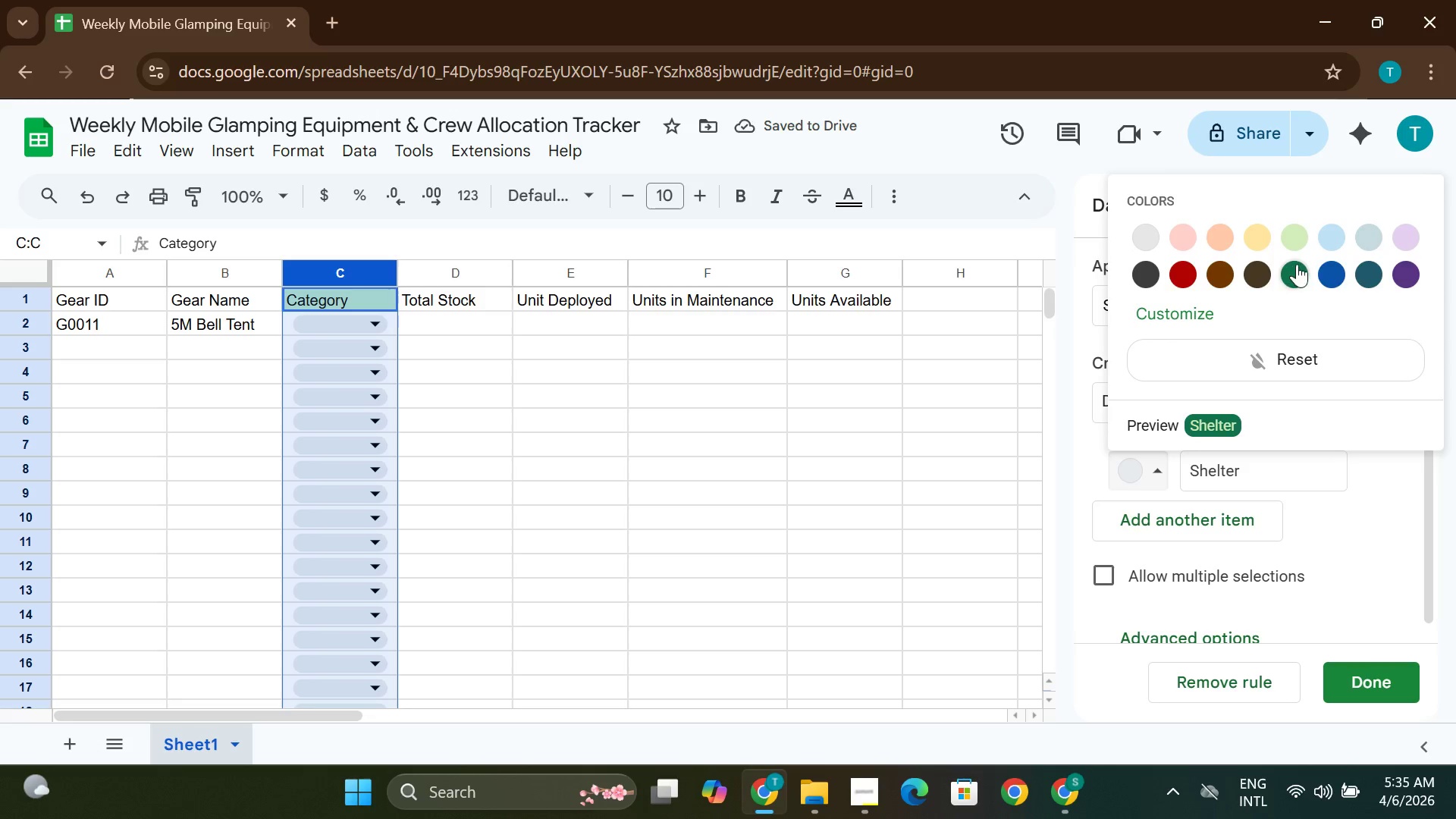 
left_click([1325, 276])
 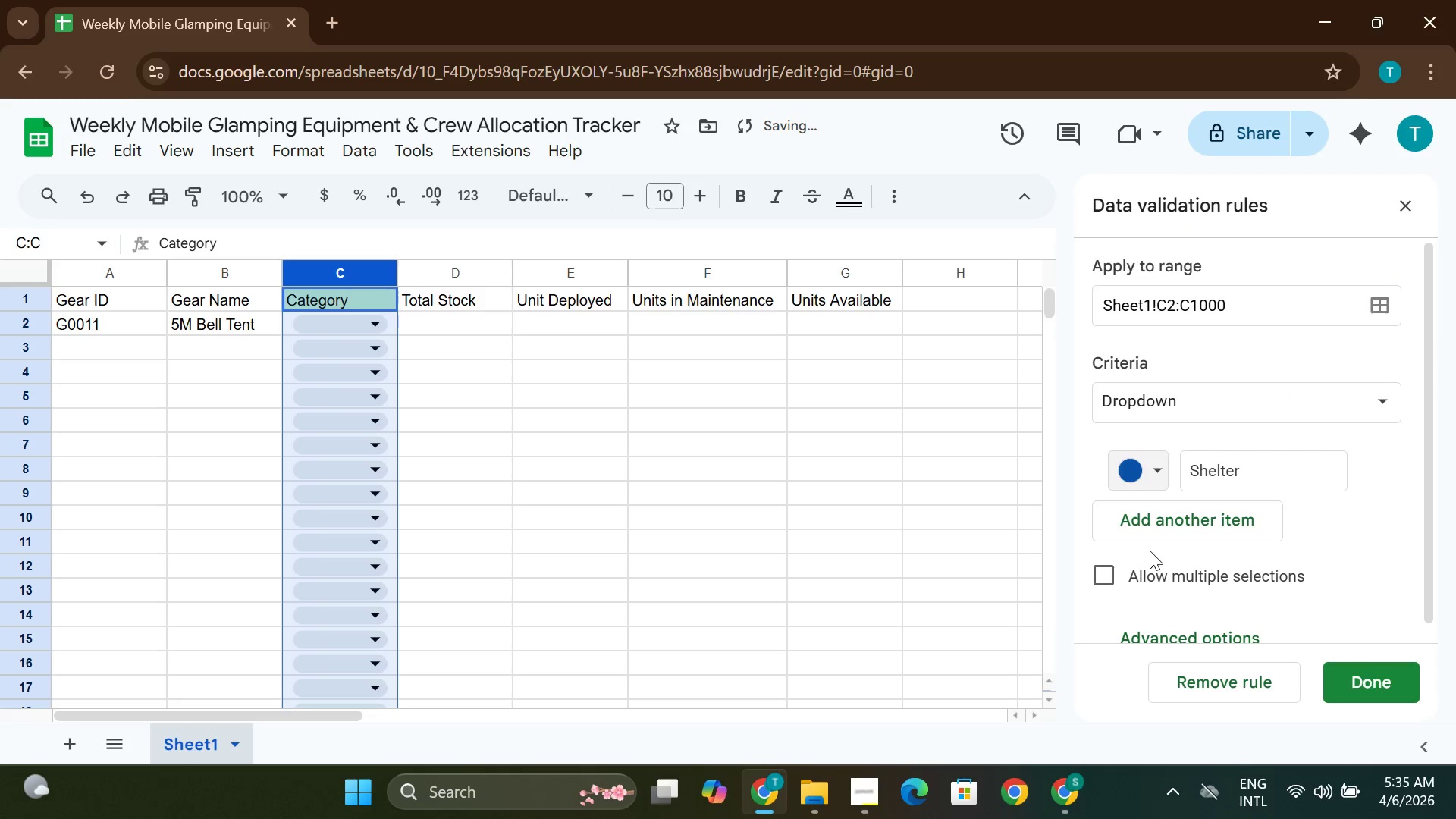 
left_click([1150, 532])
 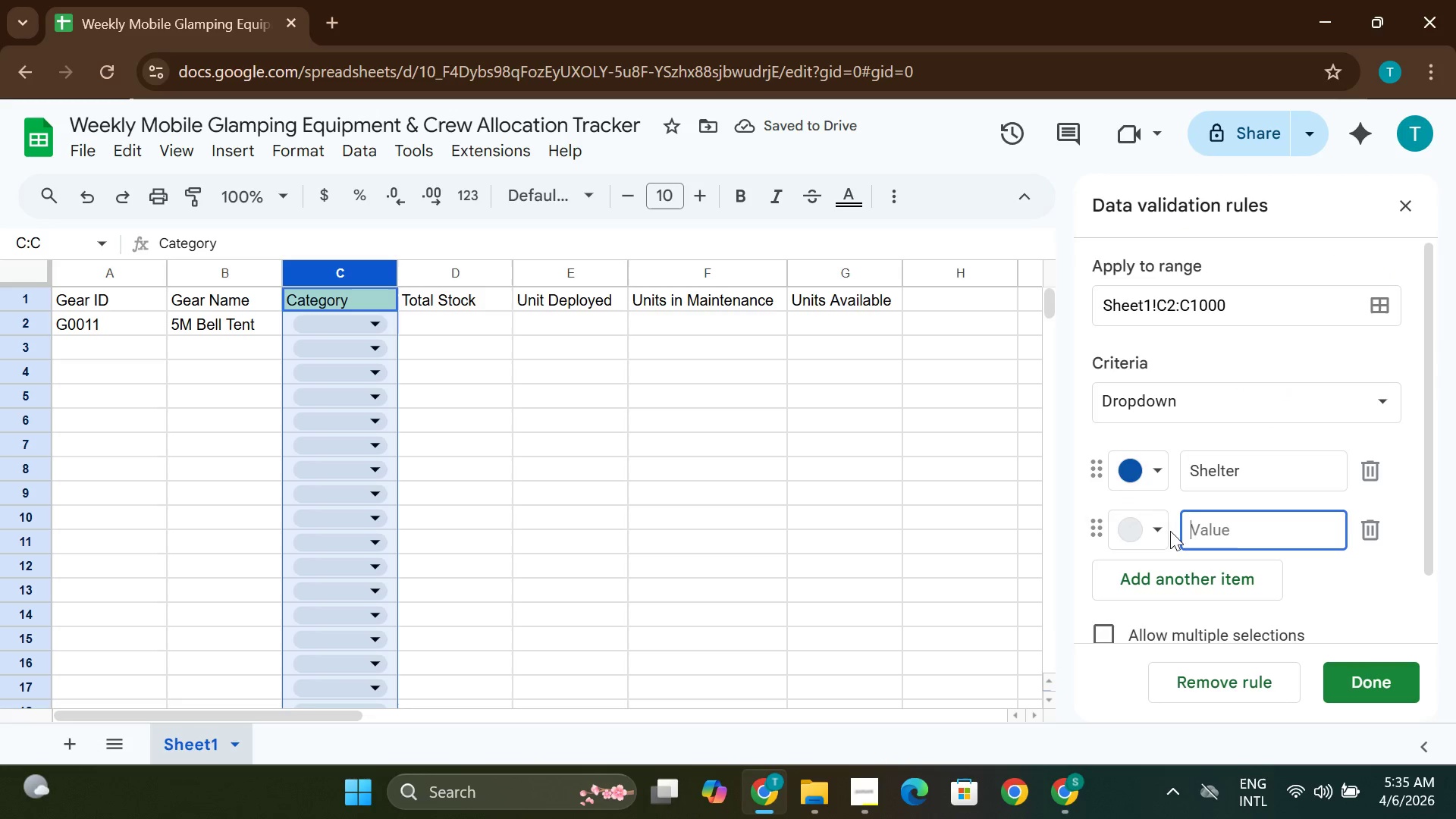 
type(Power)
 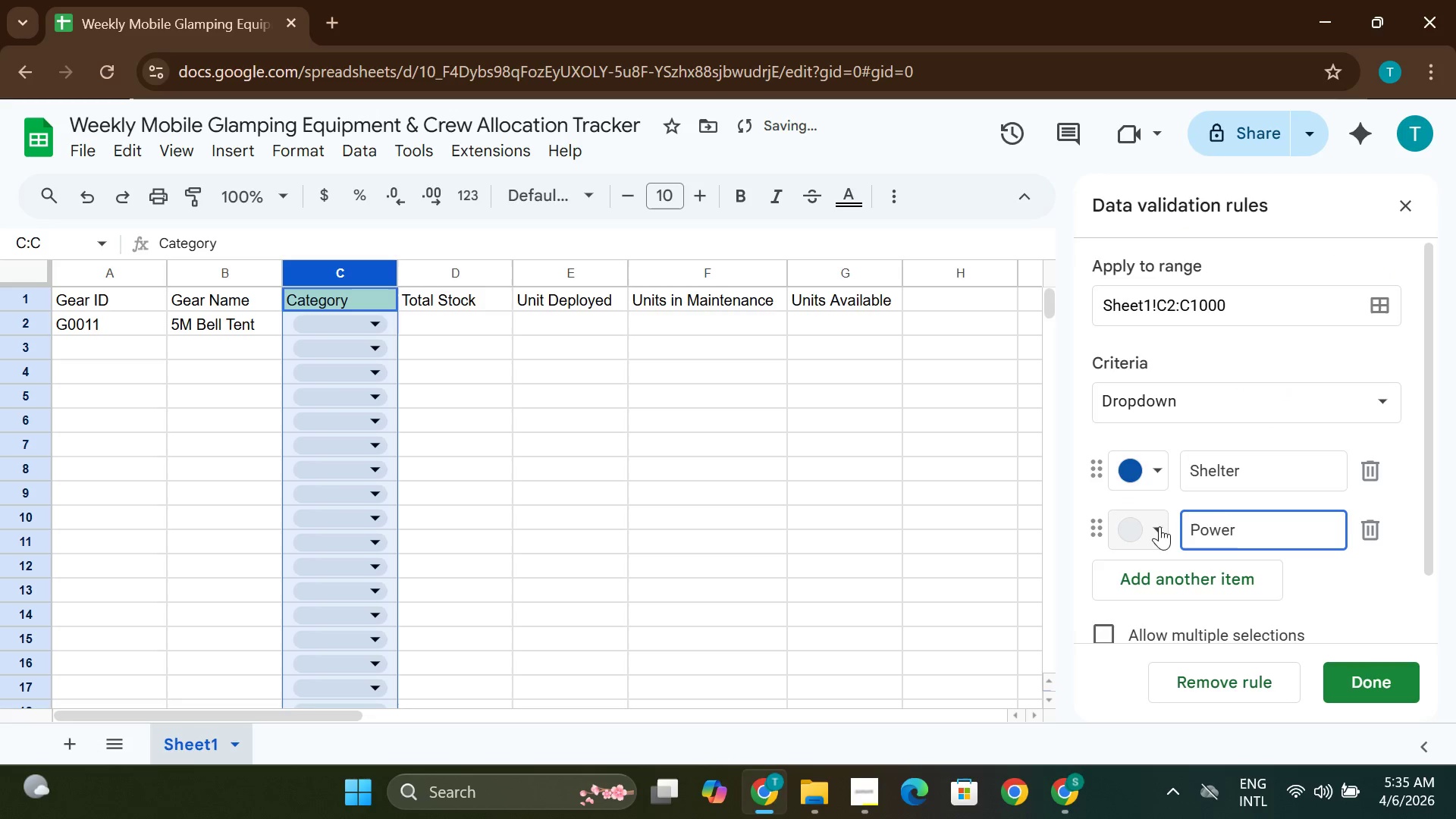 
left_click([1148, 534])
 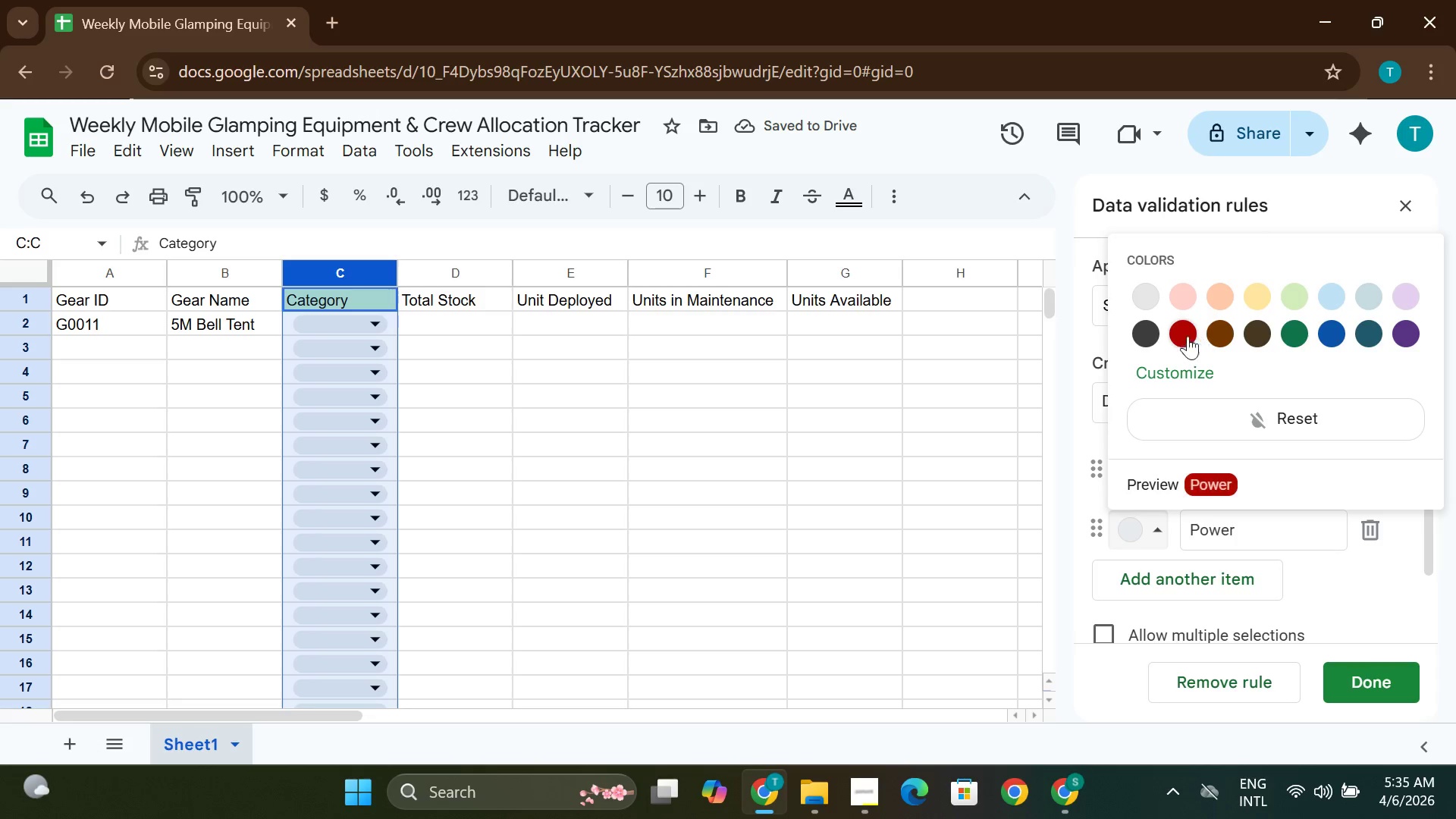 
left_click([1178, 335])
 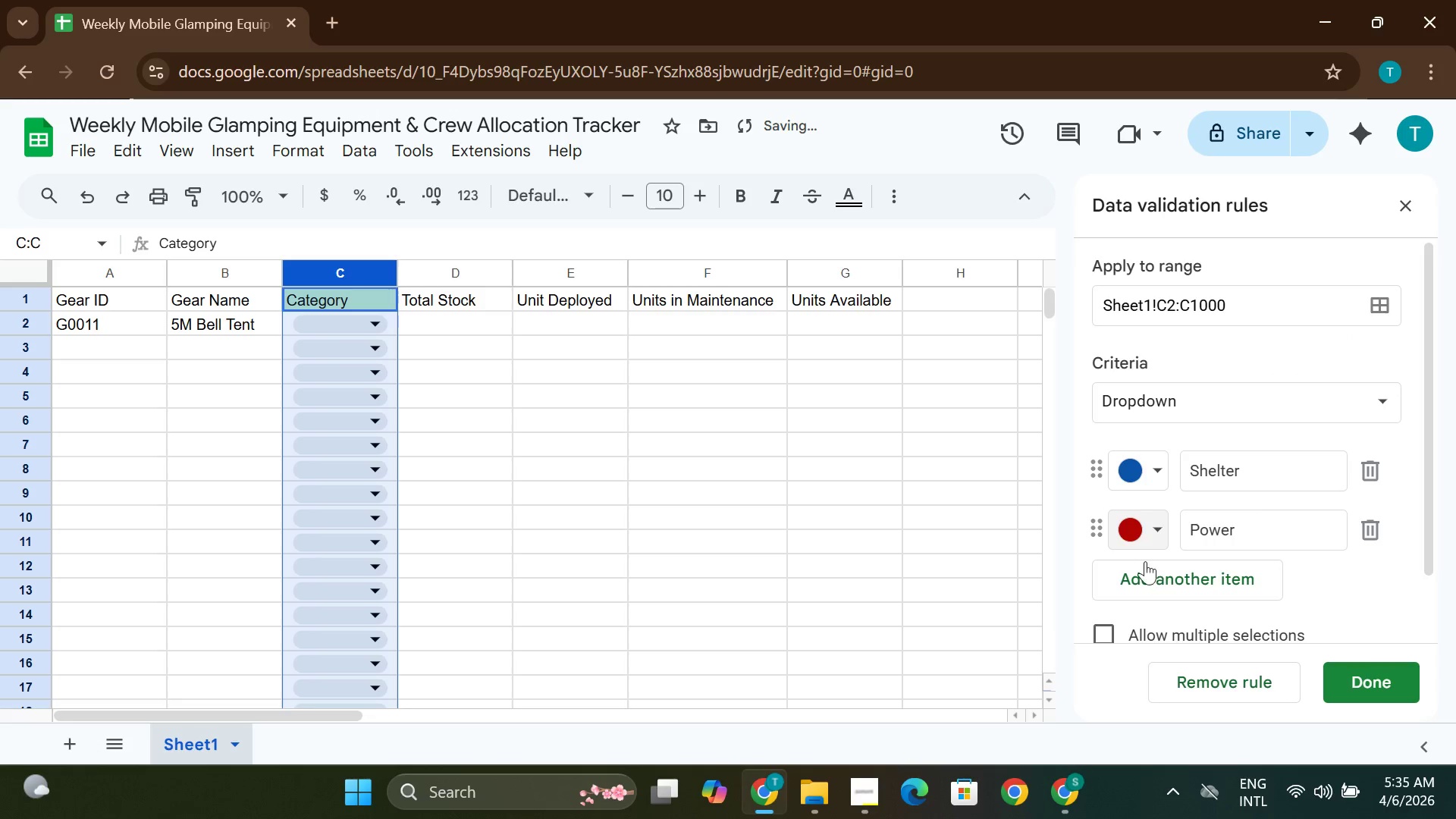 
left_click([1150, 579])
 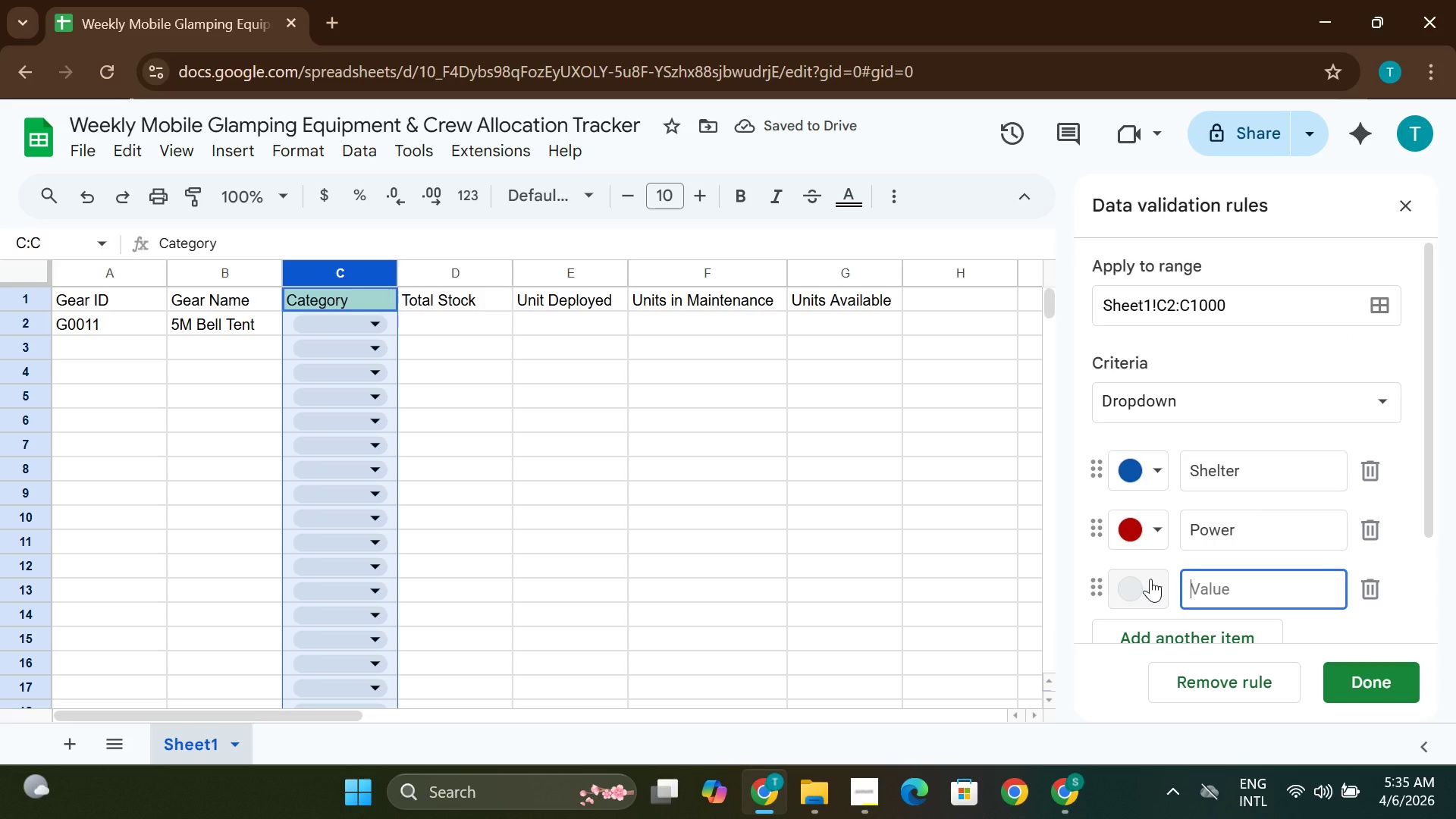 
key(Shift+L)
 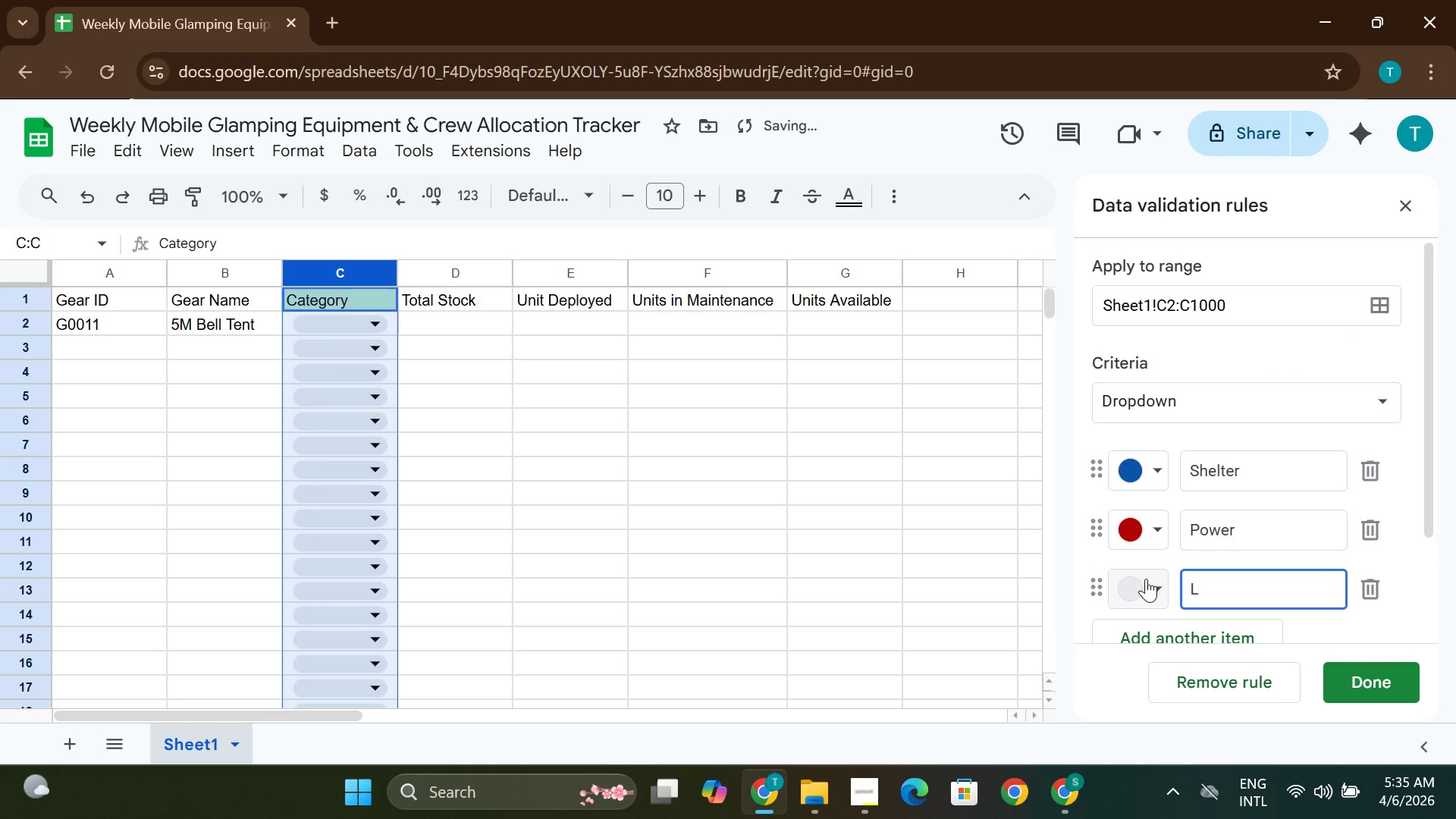 
type(ighting)
 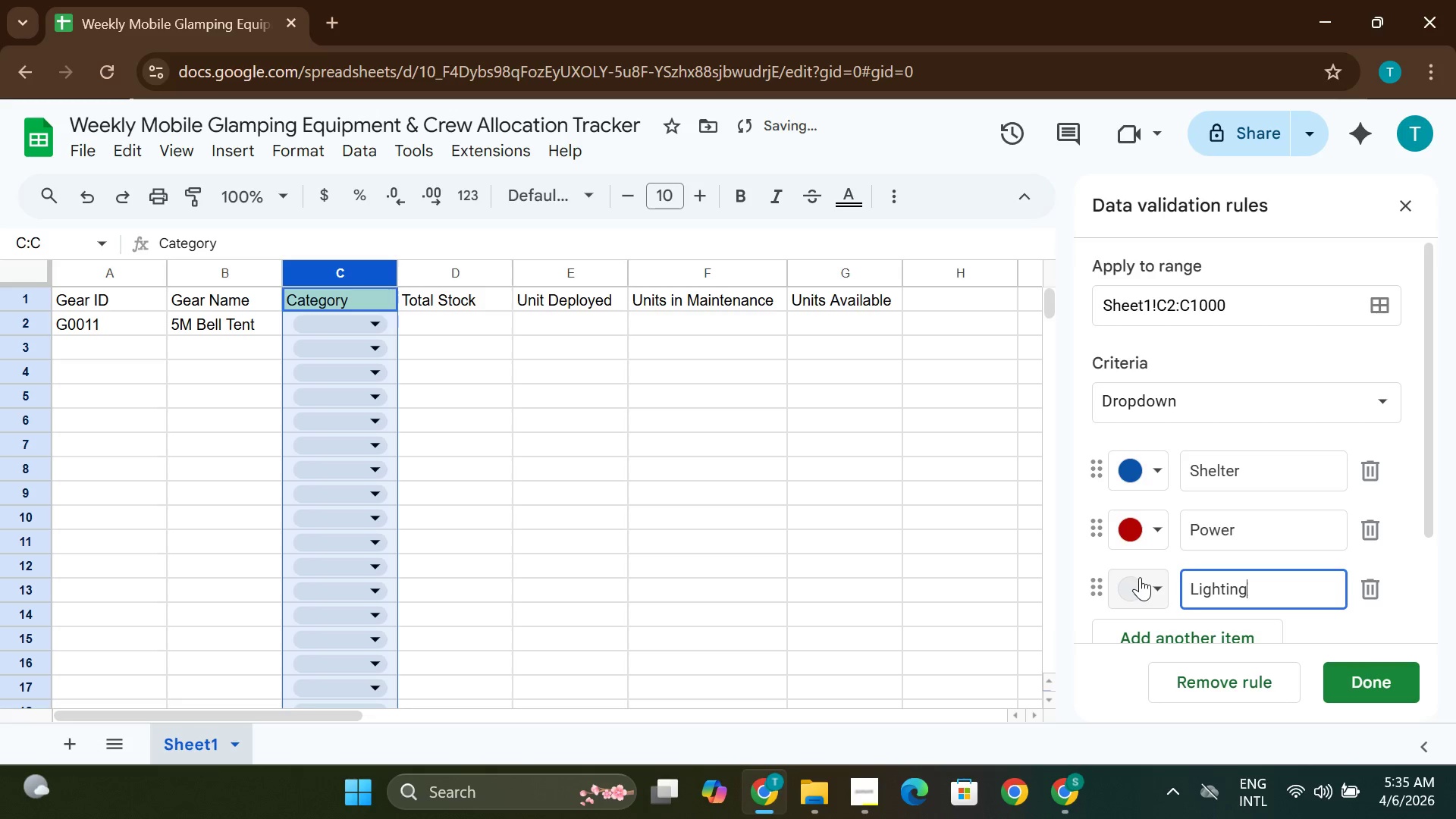 
left_click([1147, 587])
 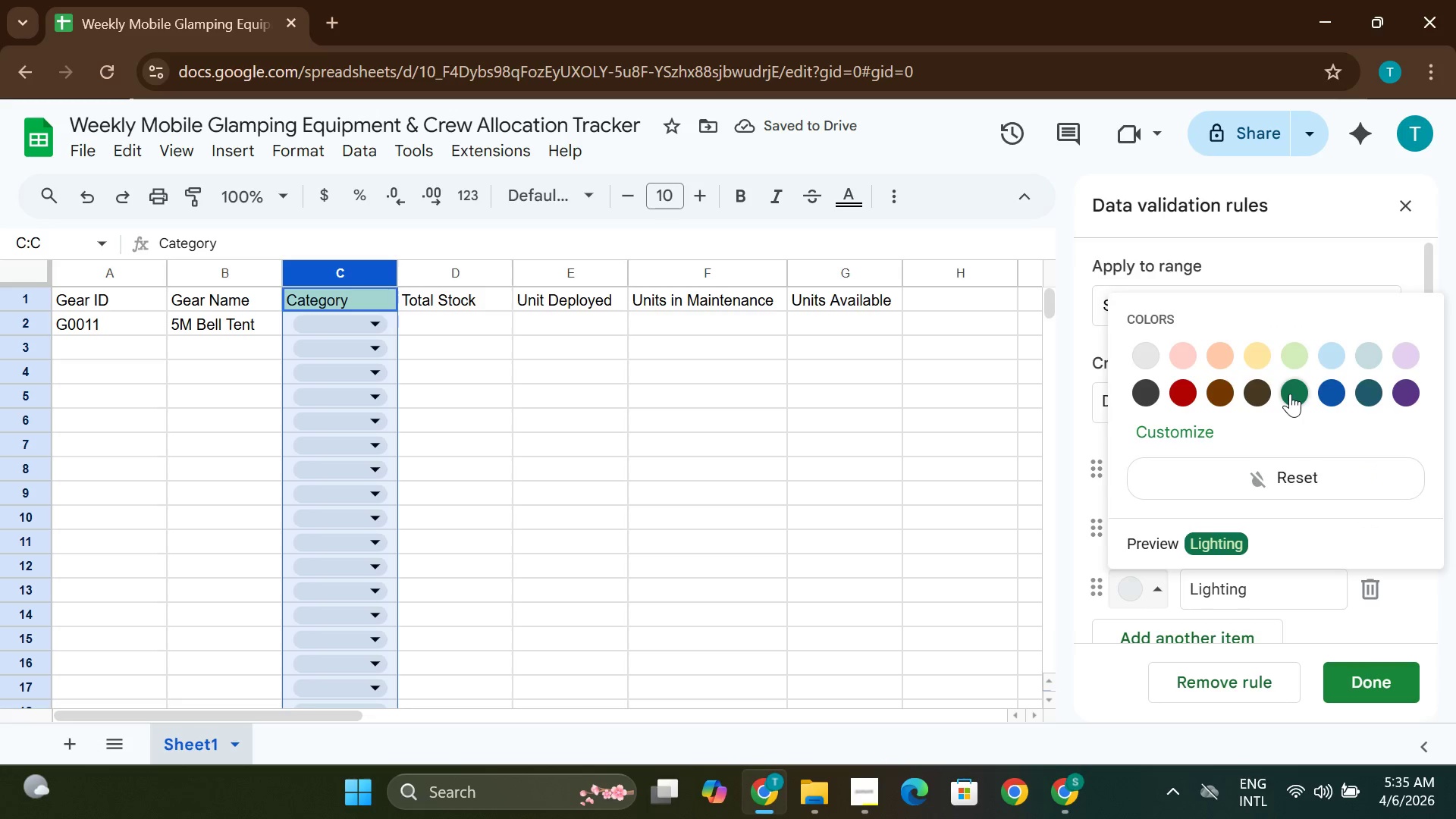 
left_click([1290, 394])
 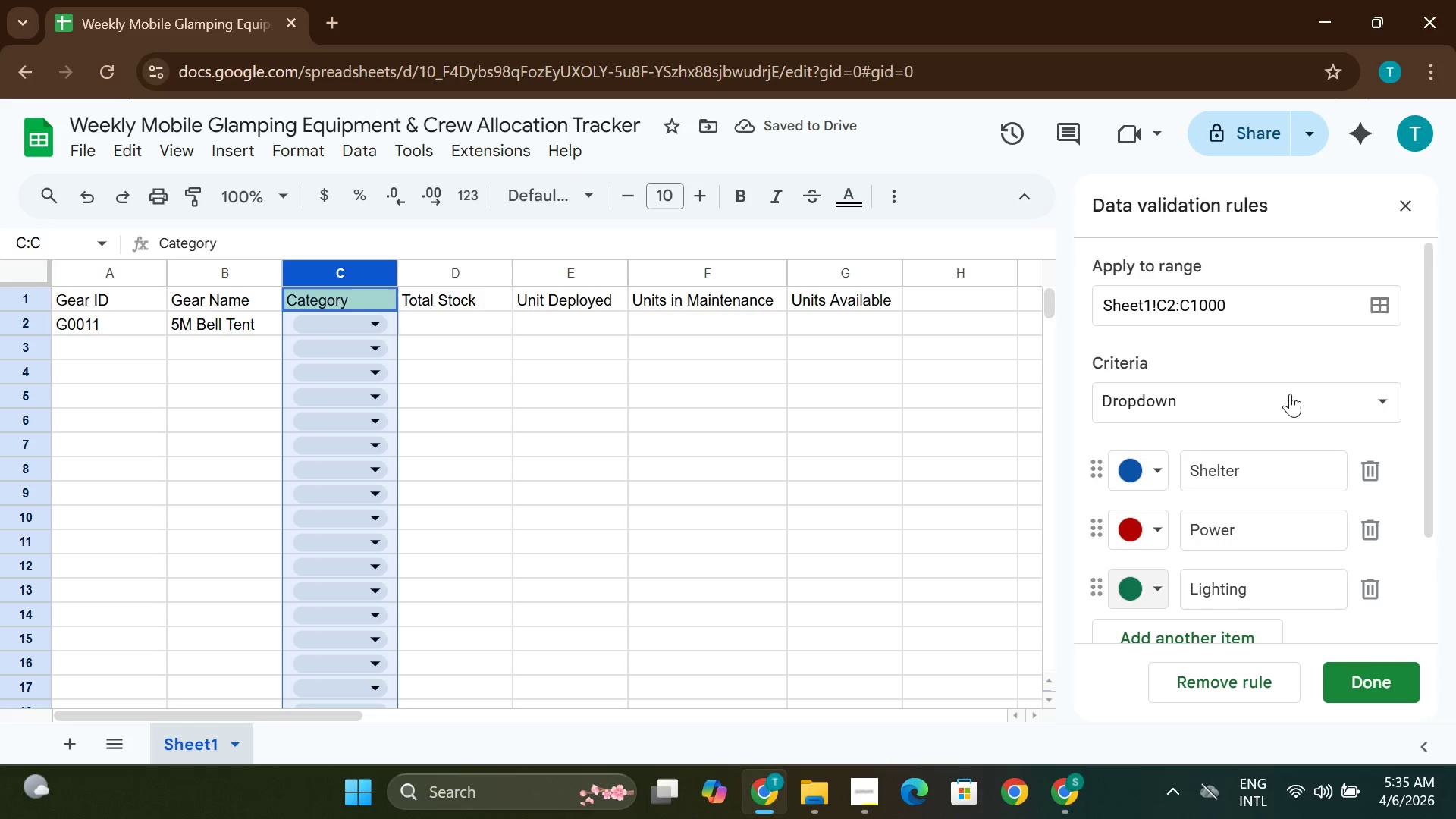 
wait(5.48)
 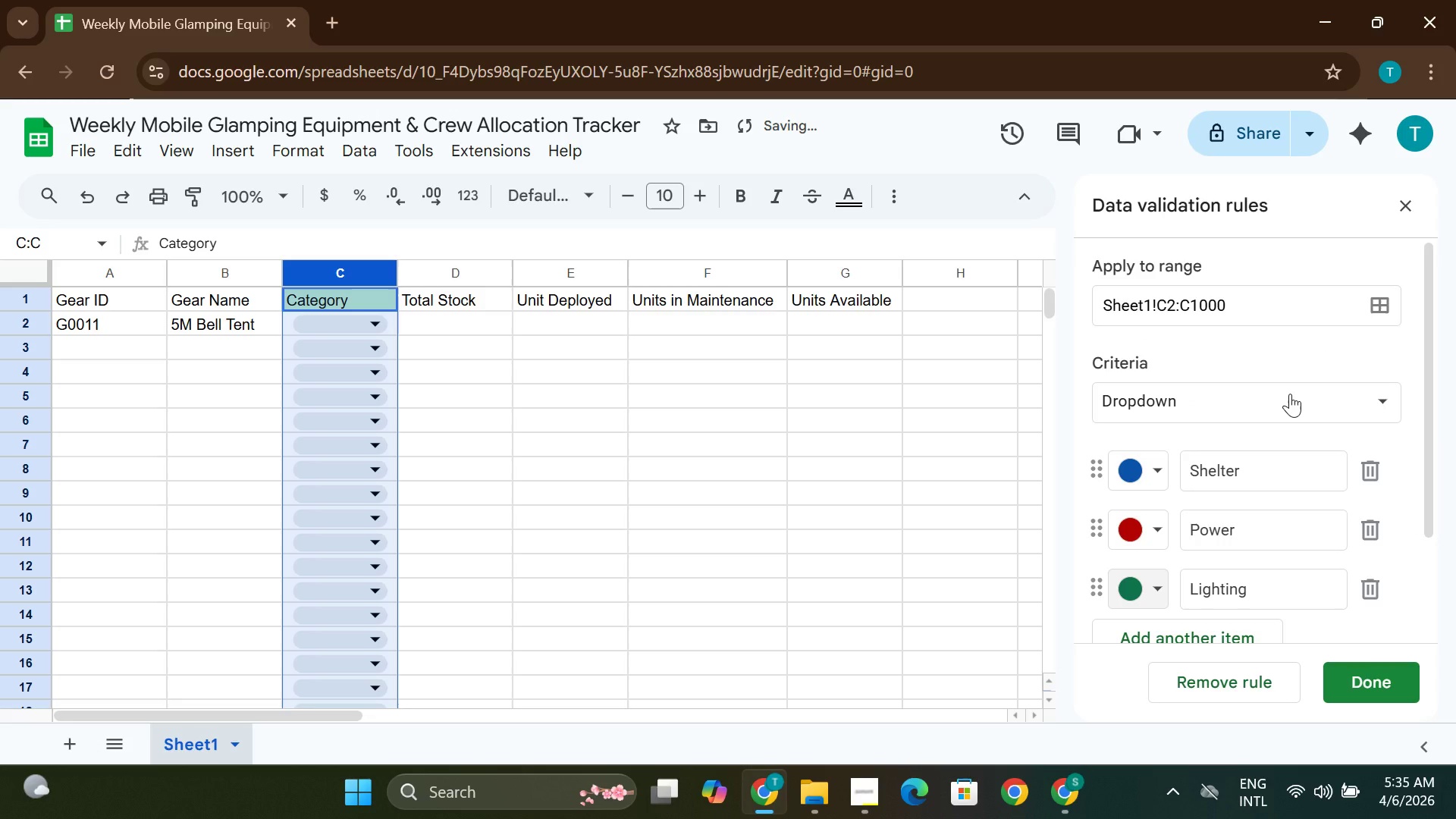 
left_click([1197, 635])
 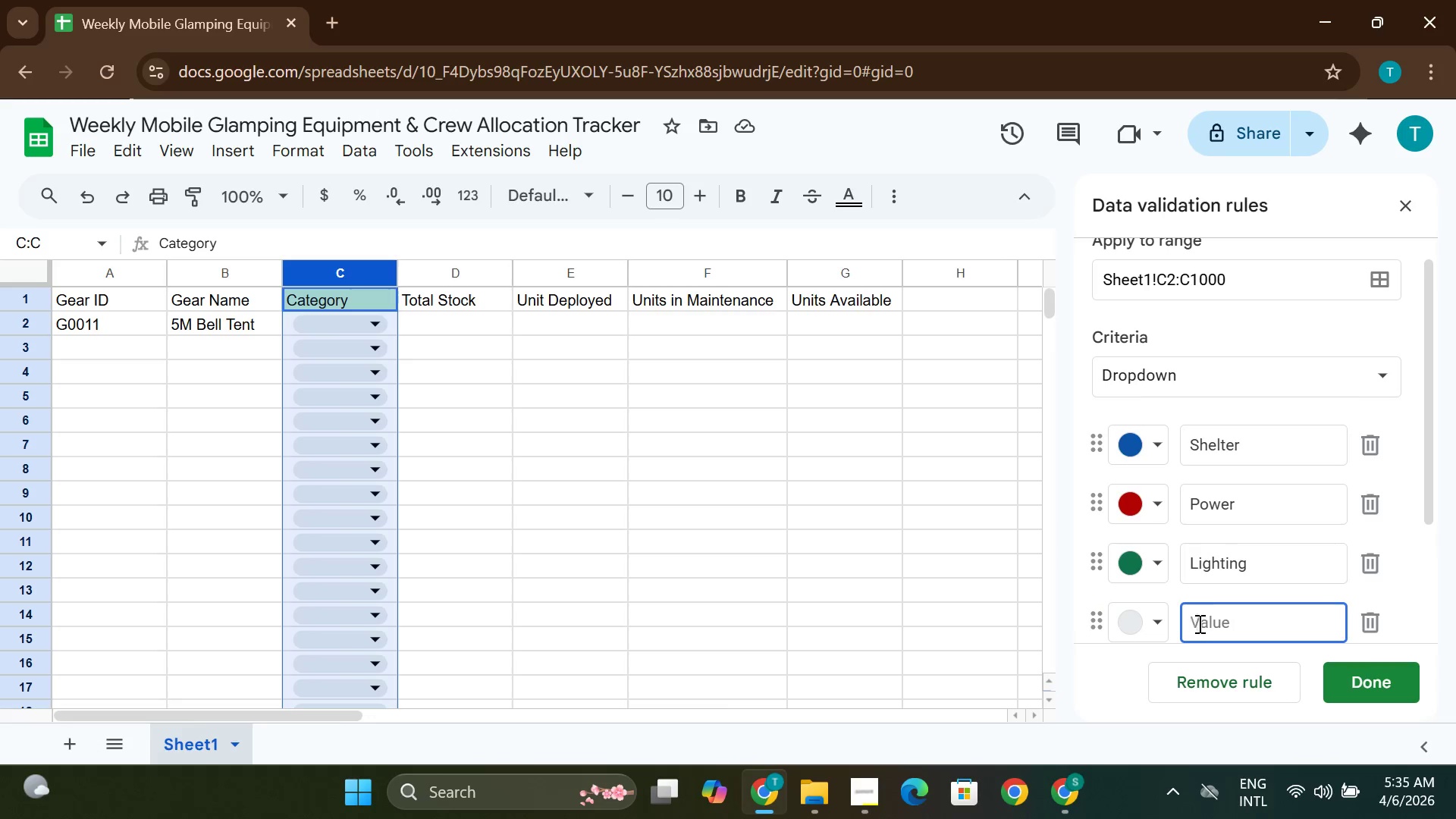 
type(Heating)
 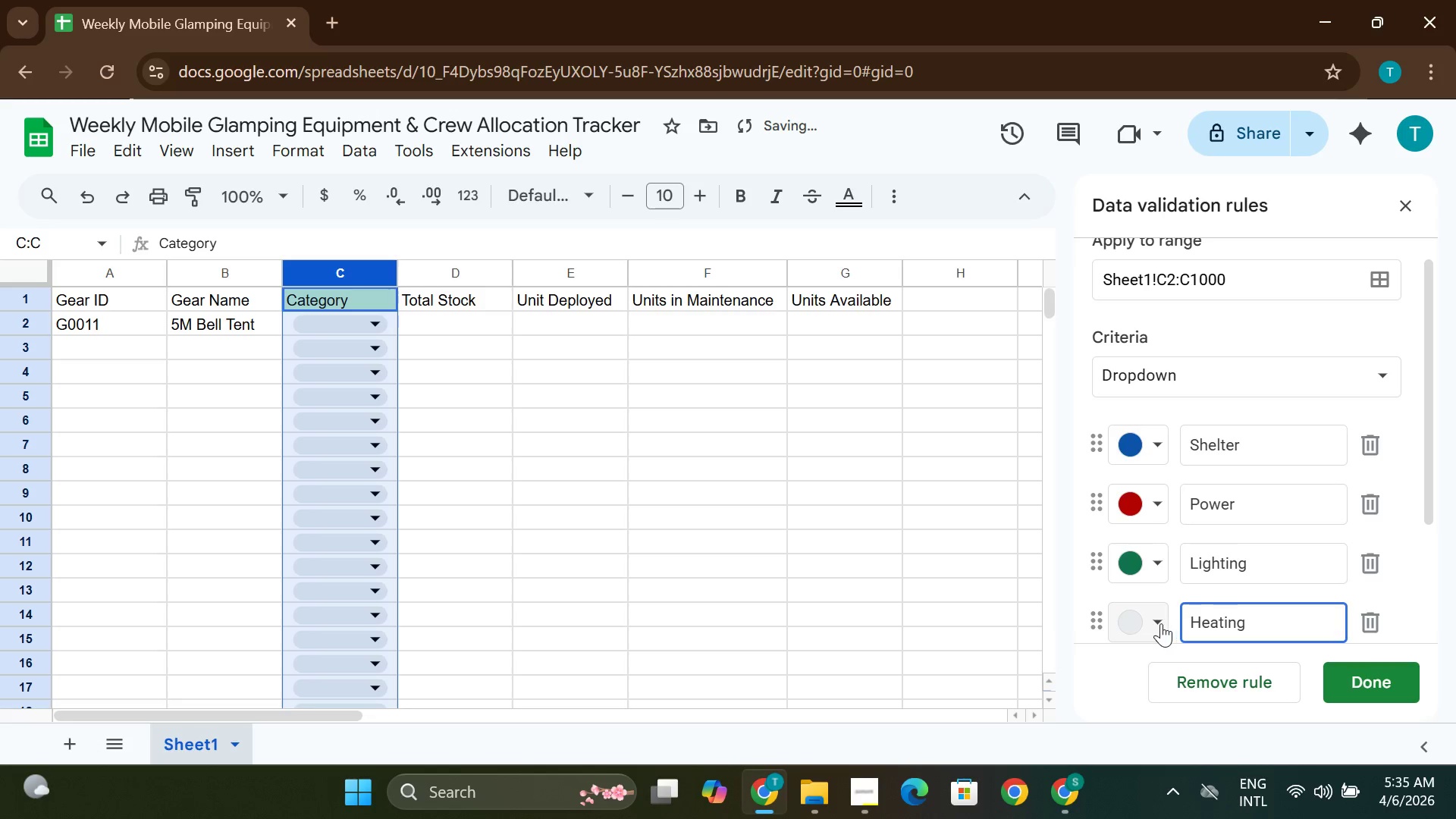 
left_click([1160, 623])
 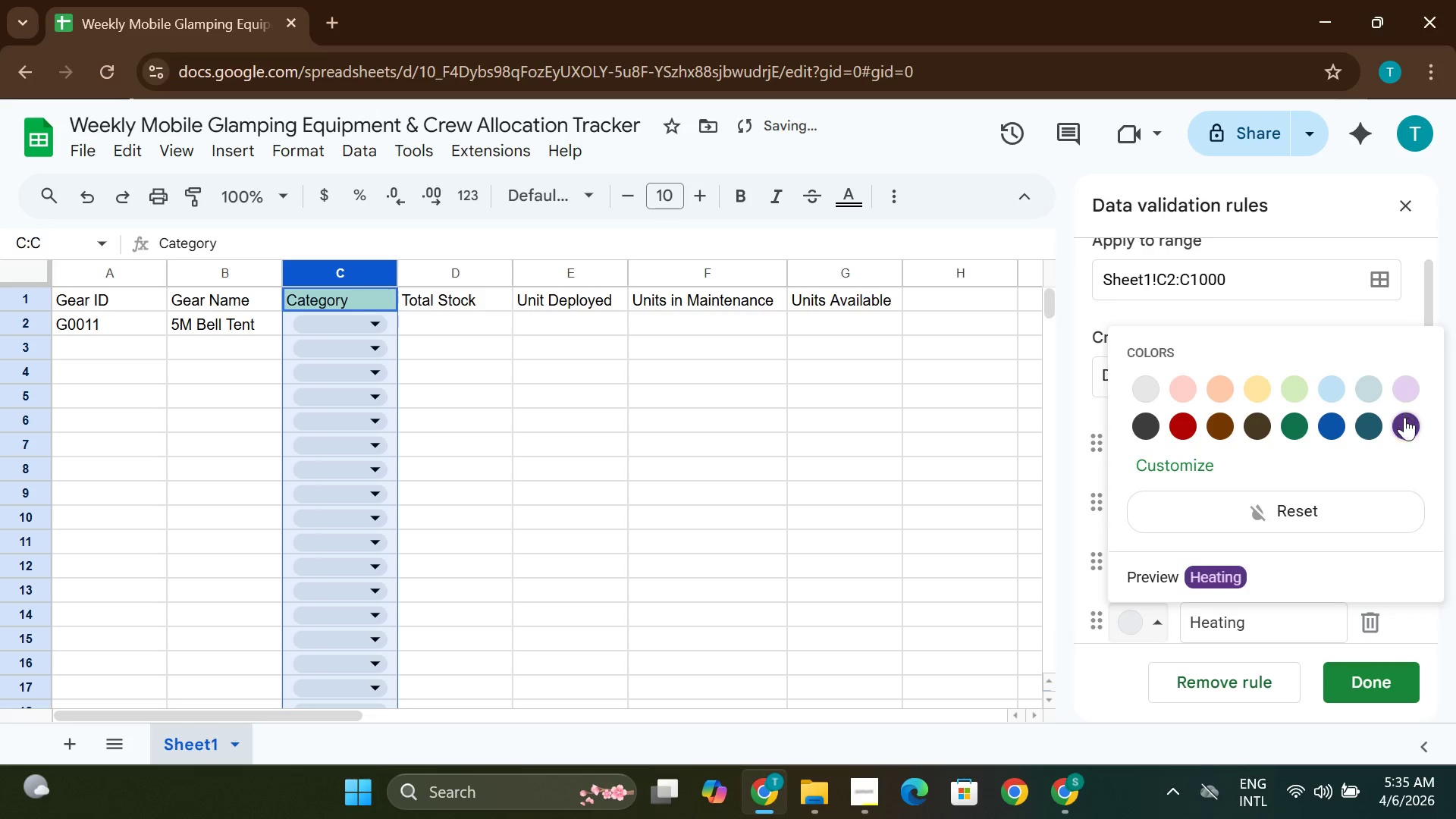 
left_click([1406, 423])
 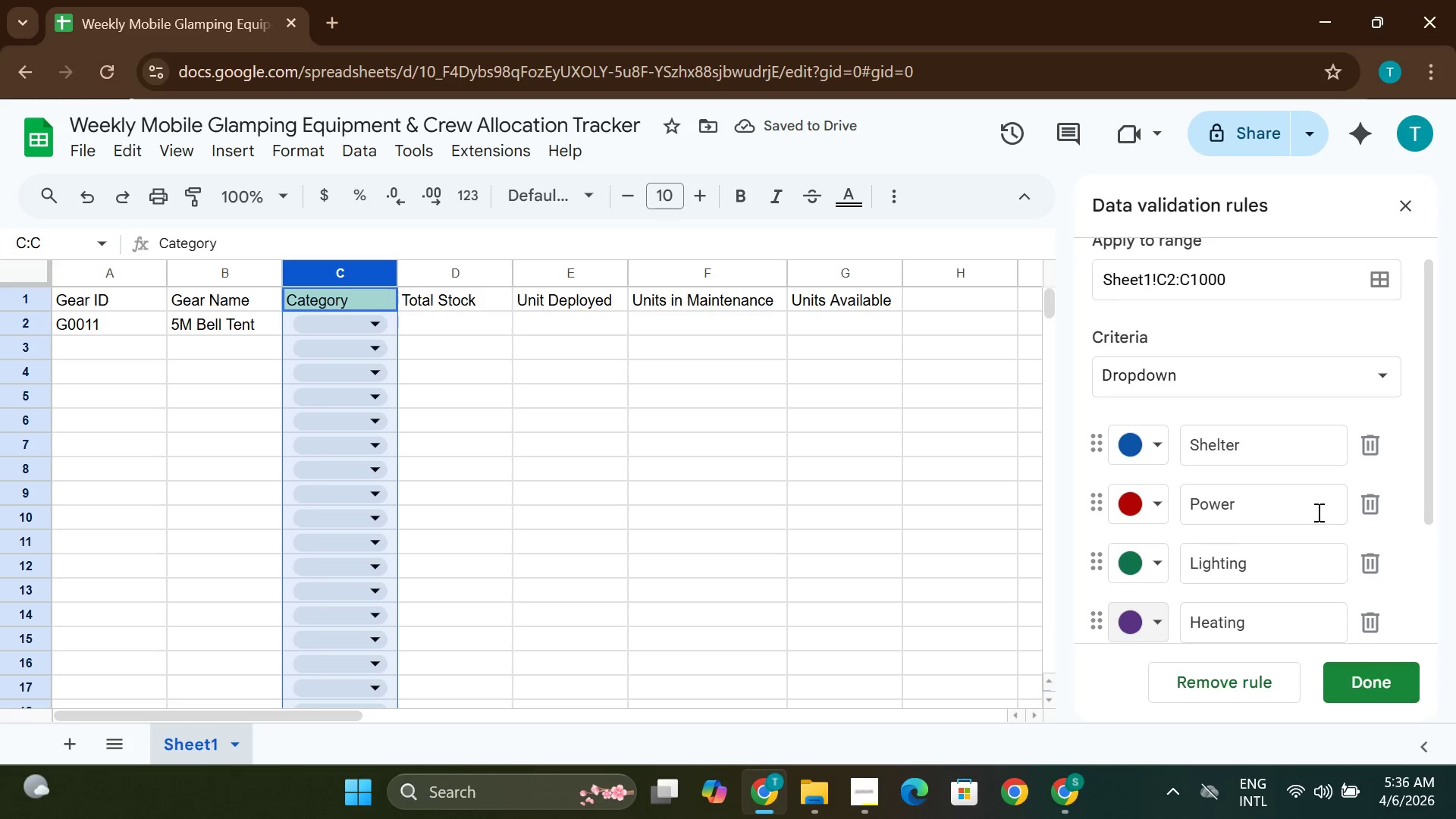 
wait(6.23)
 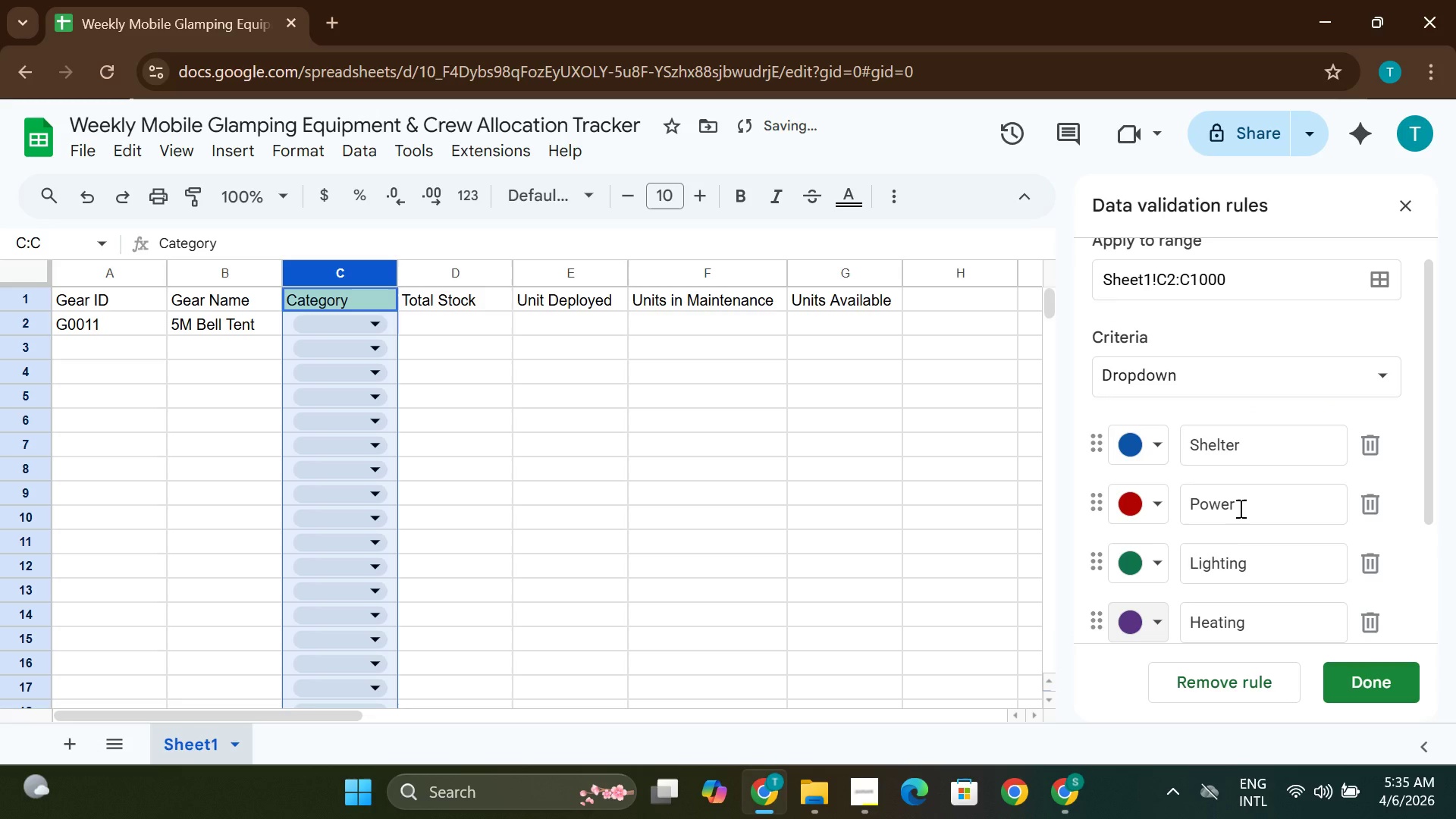 
left_click([1244, 574])
 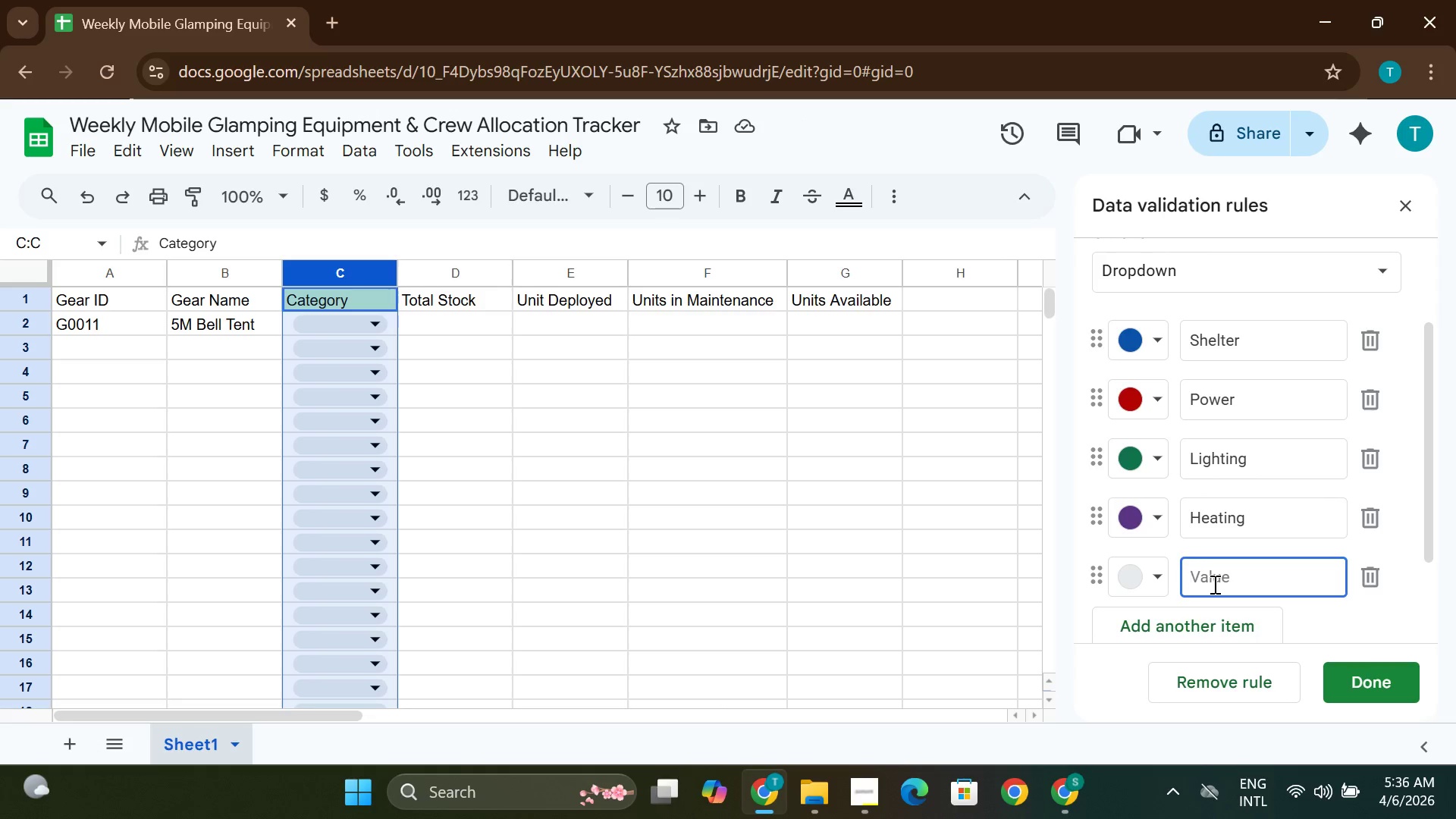 
key(Shift+U)
 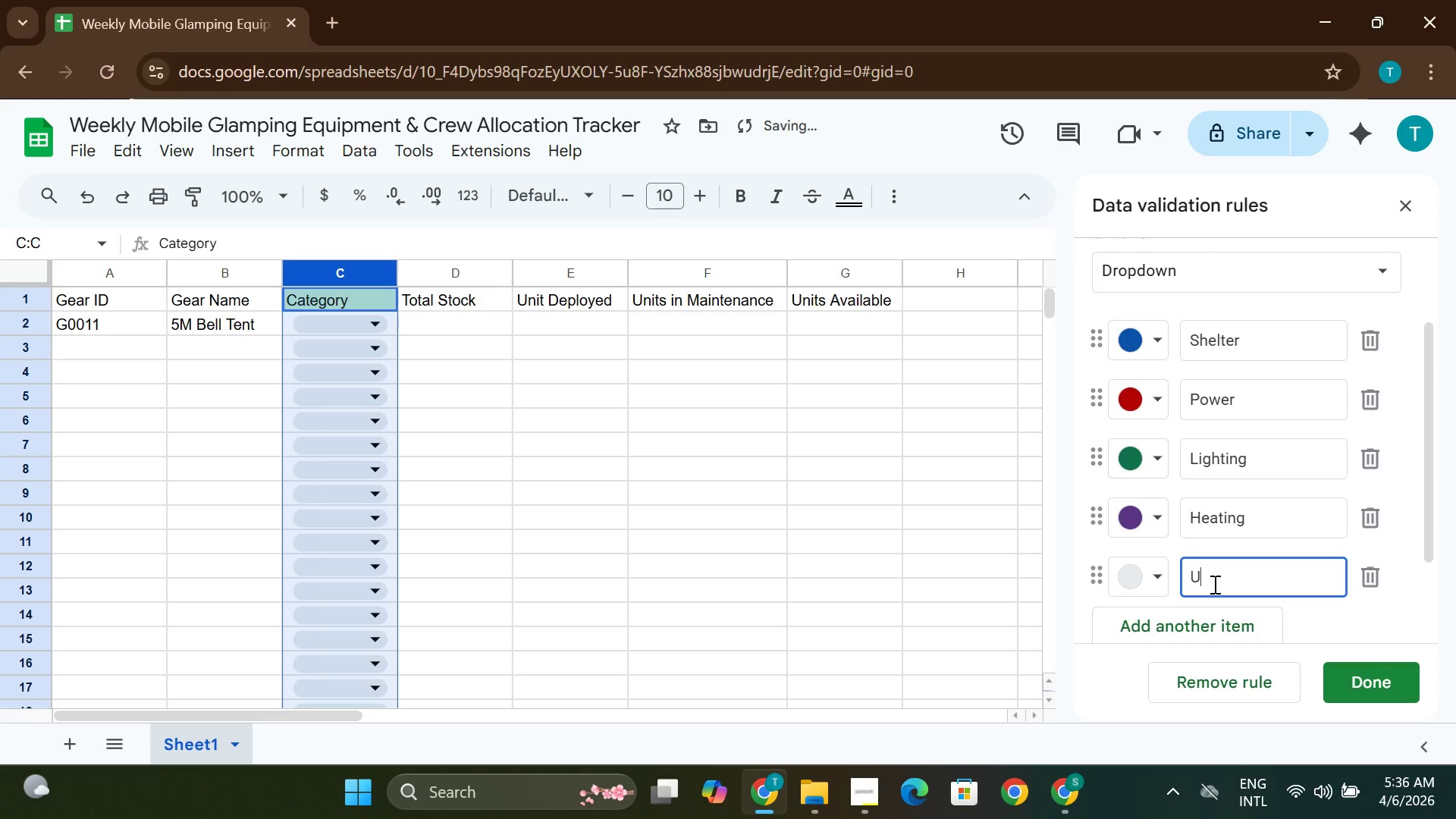 
type(tility)
 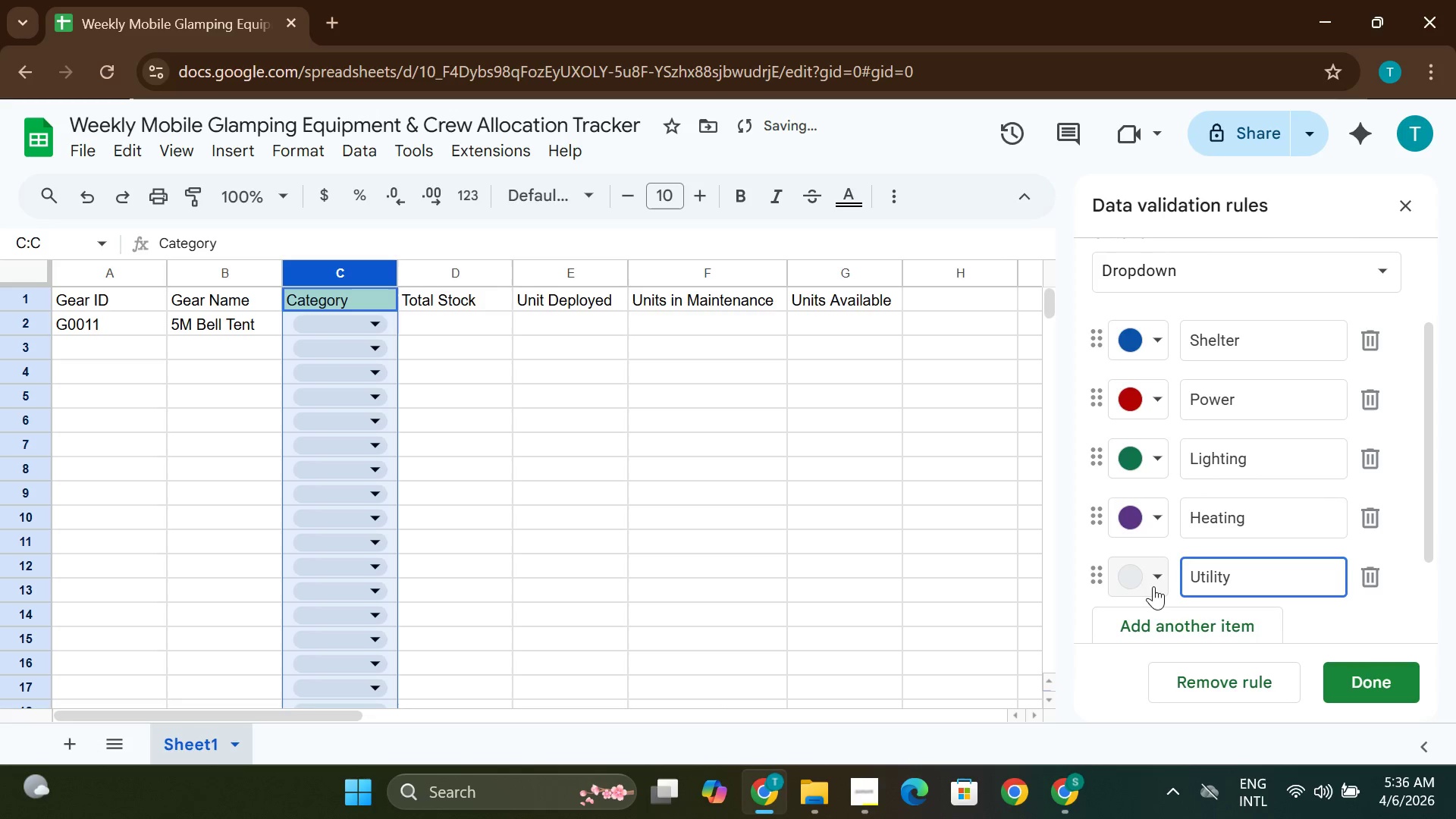 
left_click([1148, 578])
 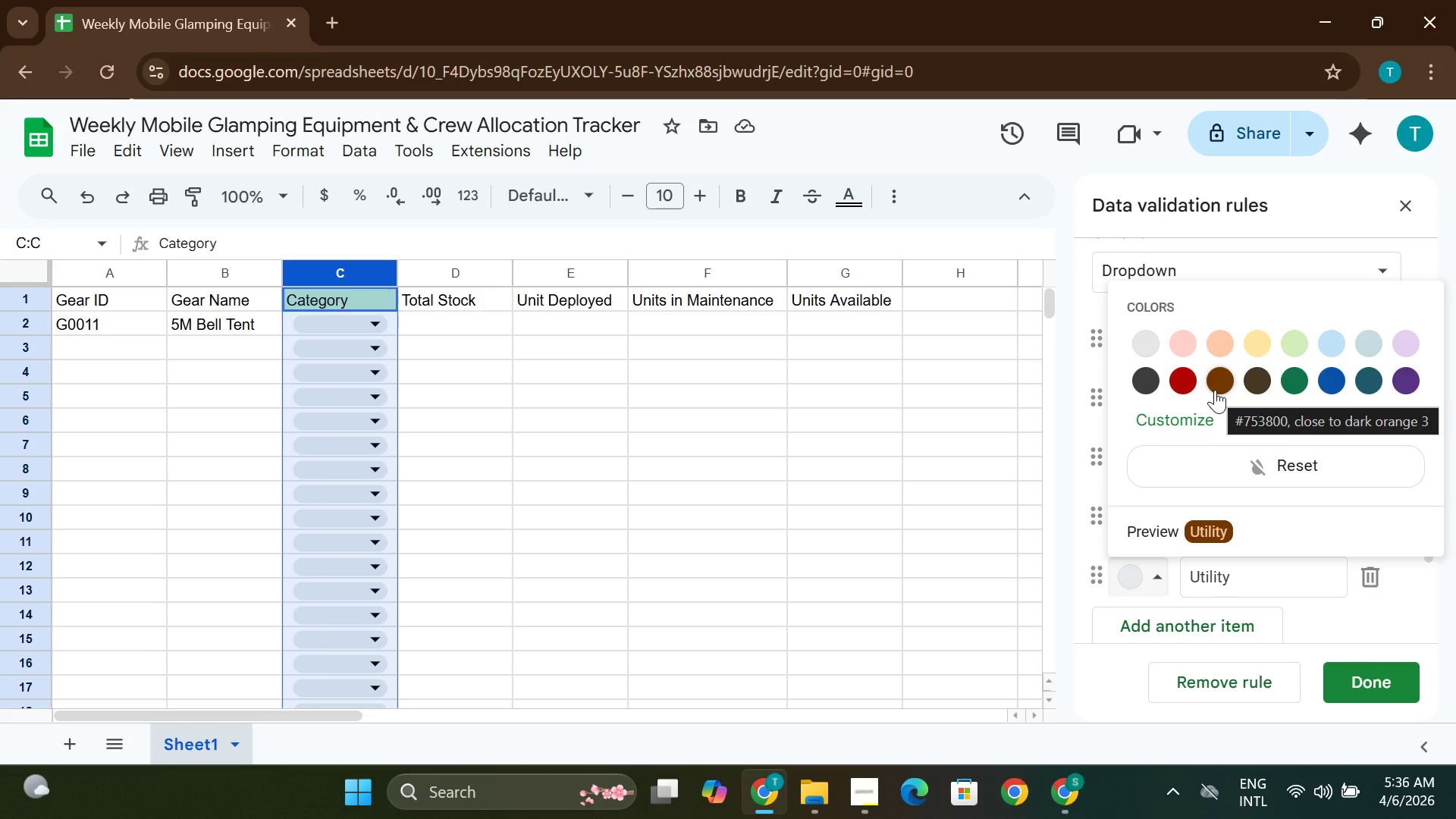 
wait(7.72)
 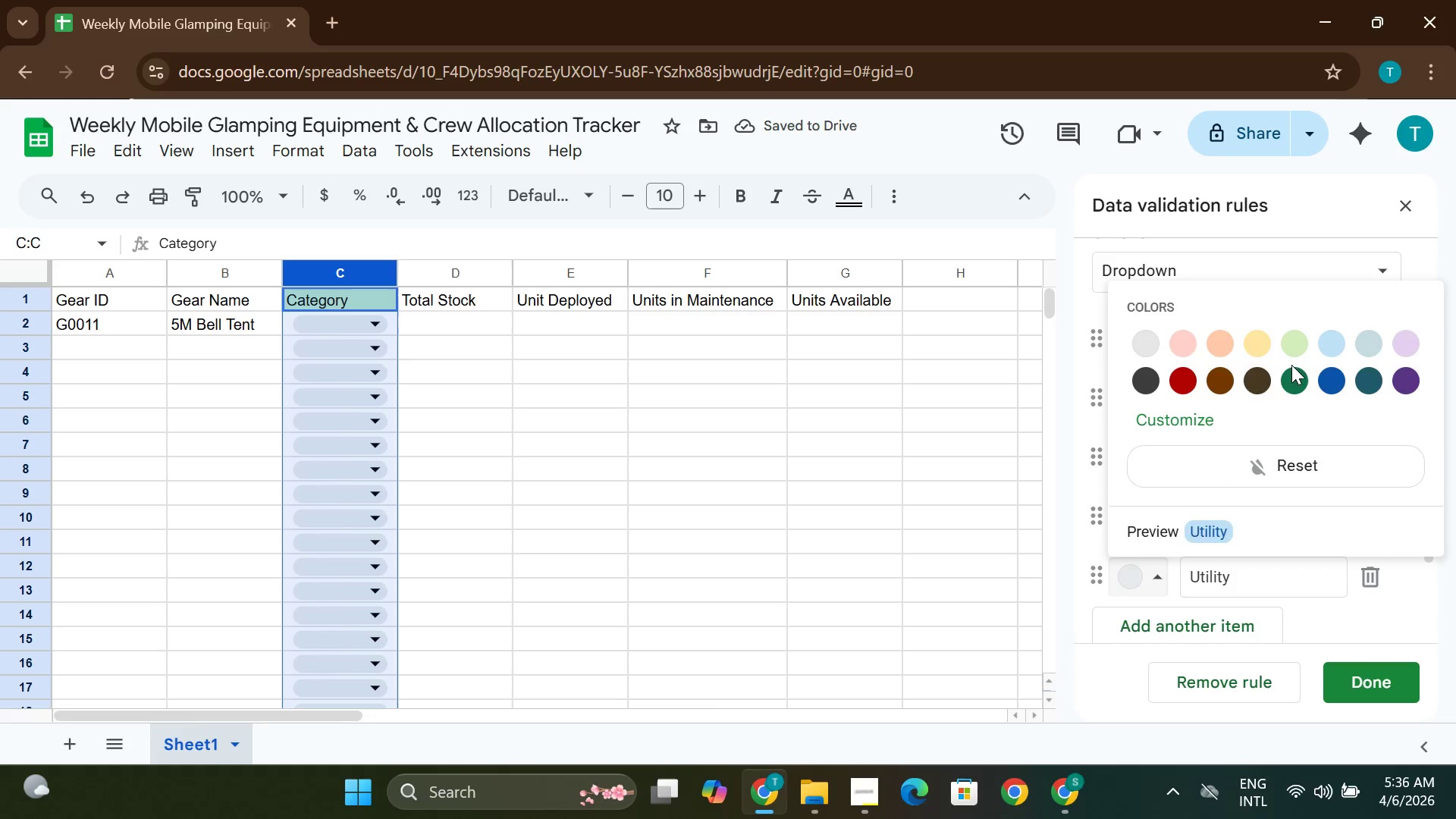 
left_click([1188, 347])
 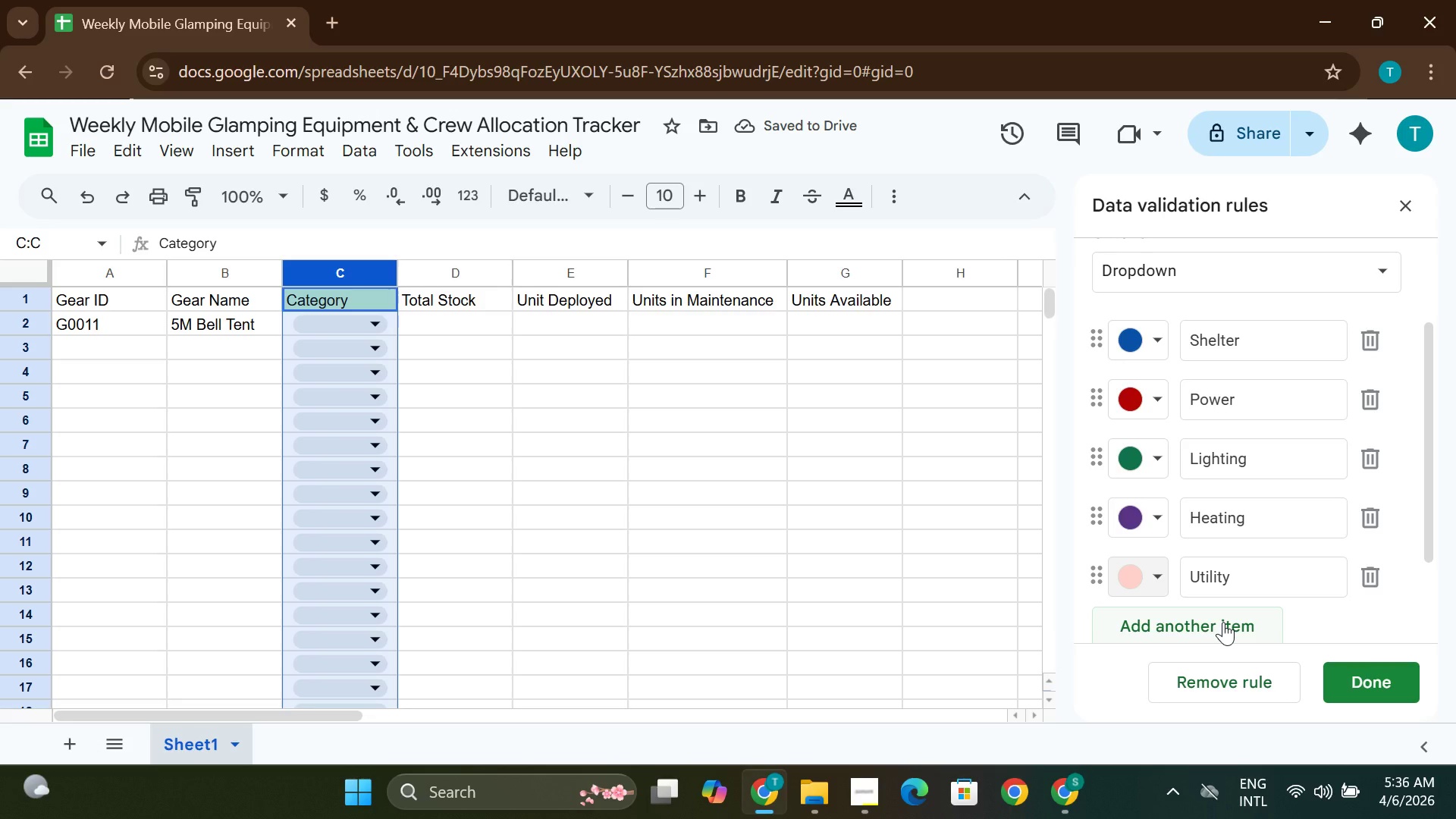 
wait(8.47)
 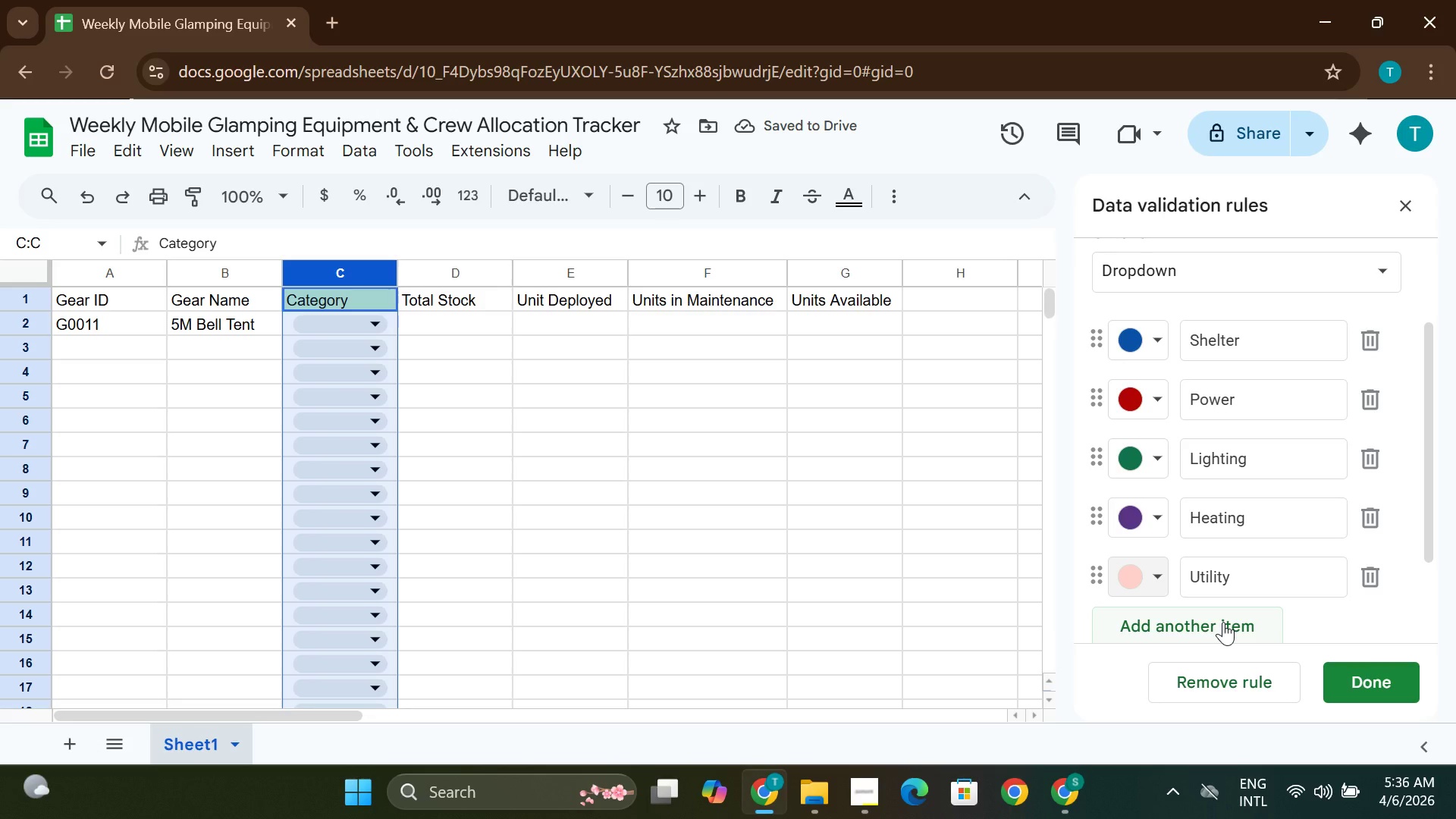 
left_click([1147, 630])
 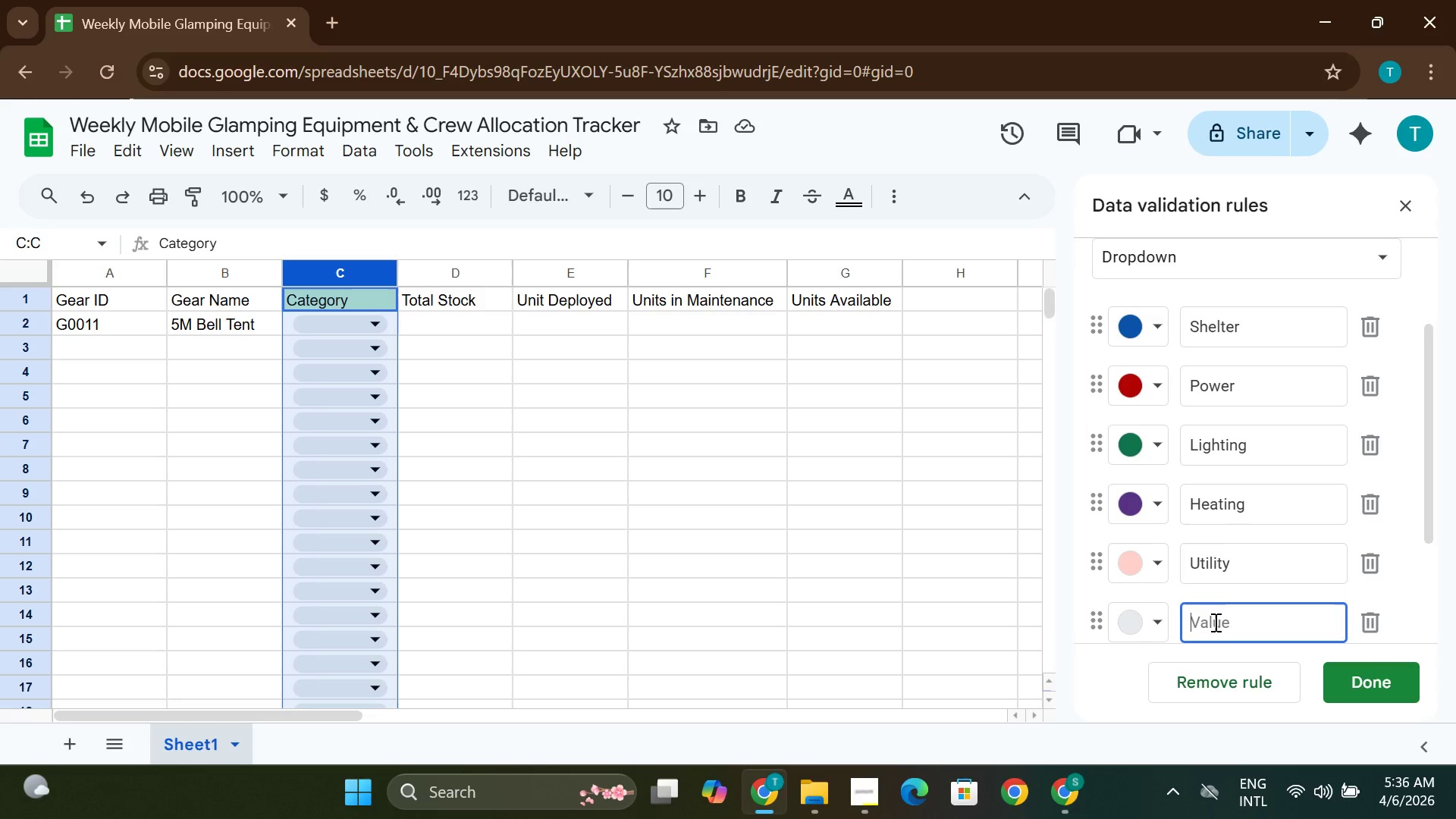 
type(Funiture)
 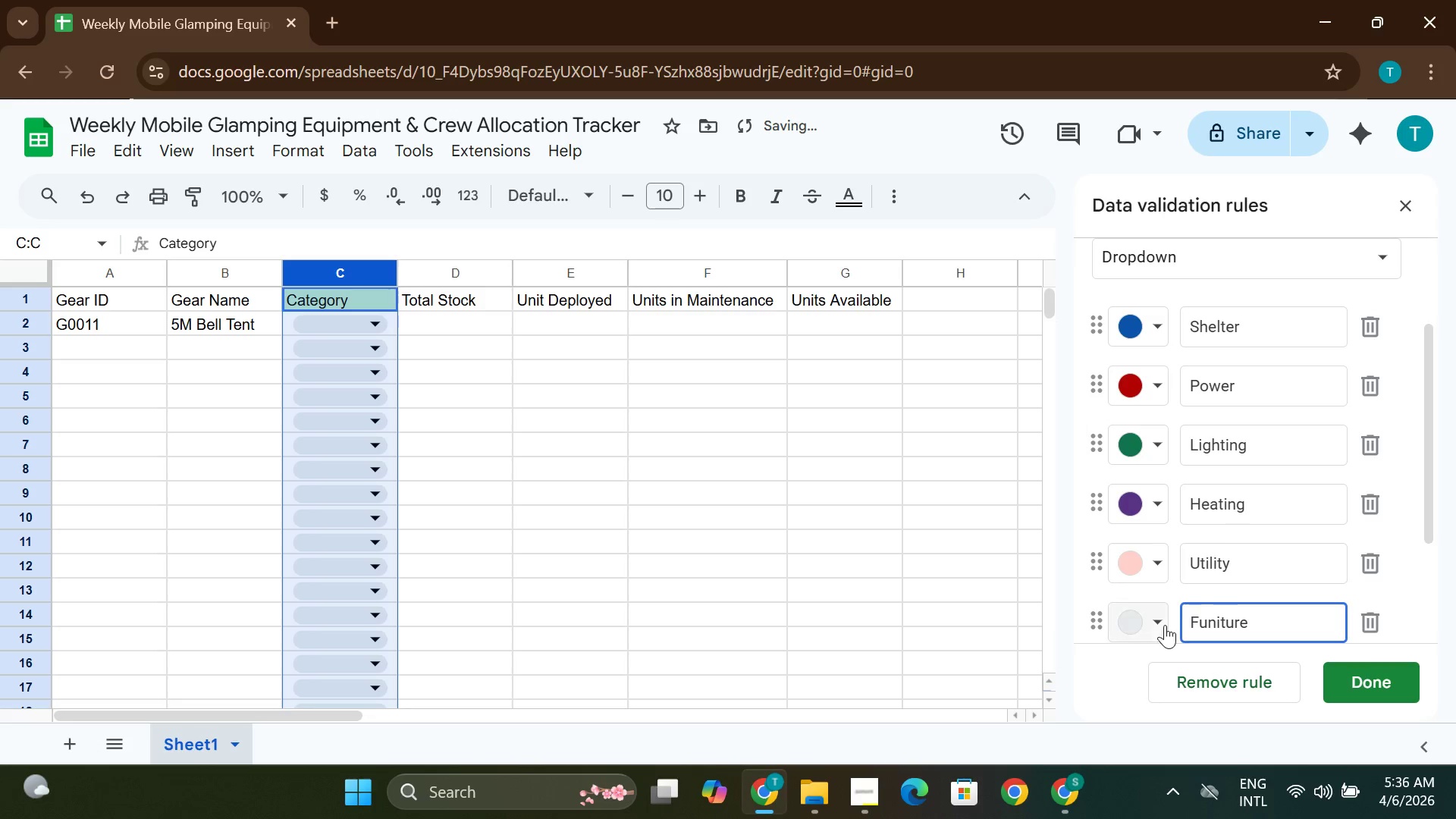 
left_click([1149, 622])
 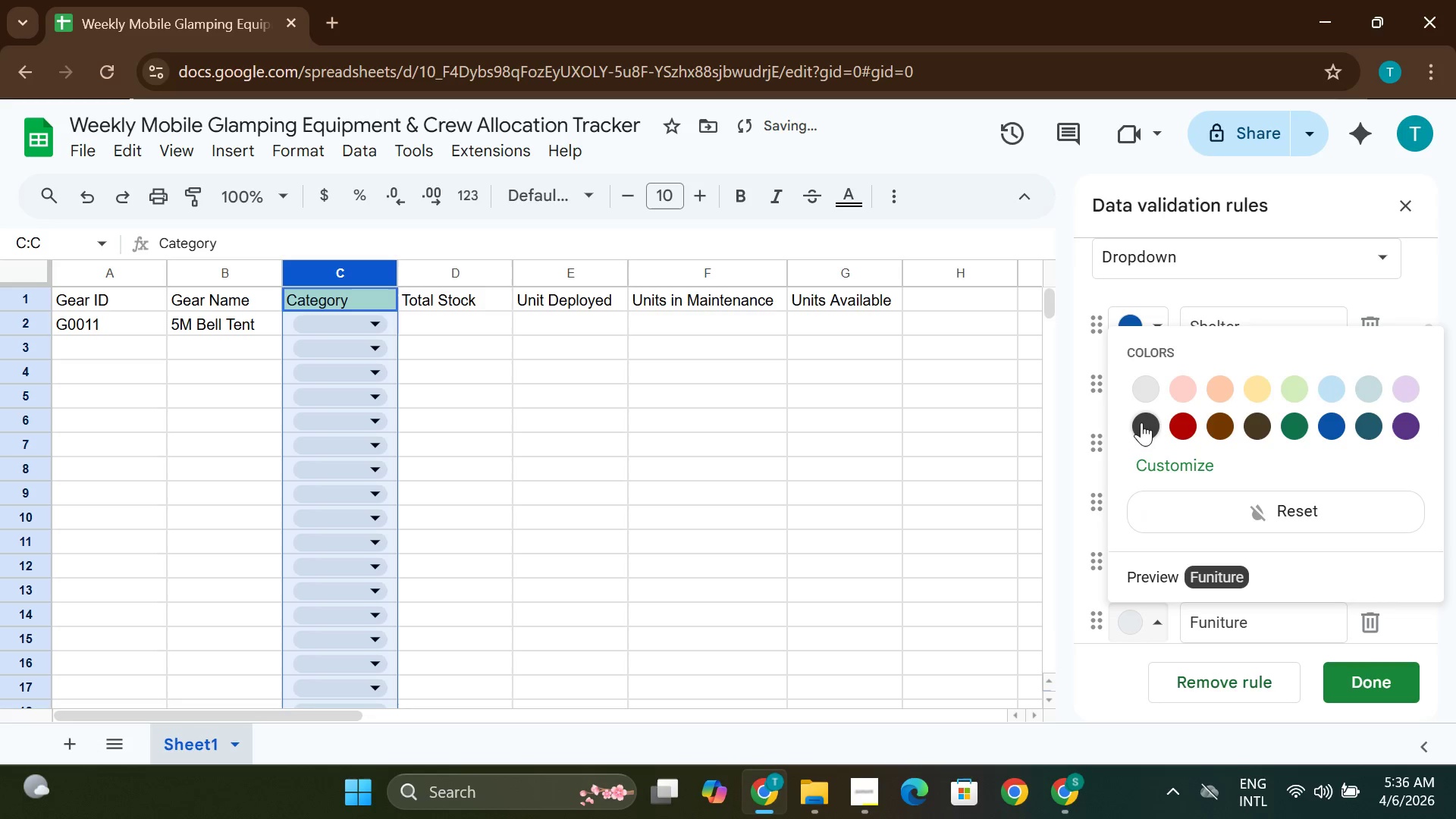 
left_click([1147, 433])
 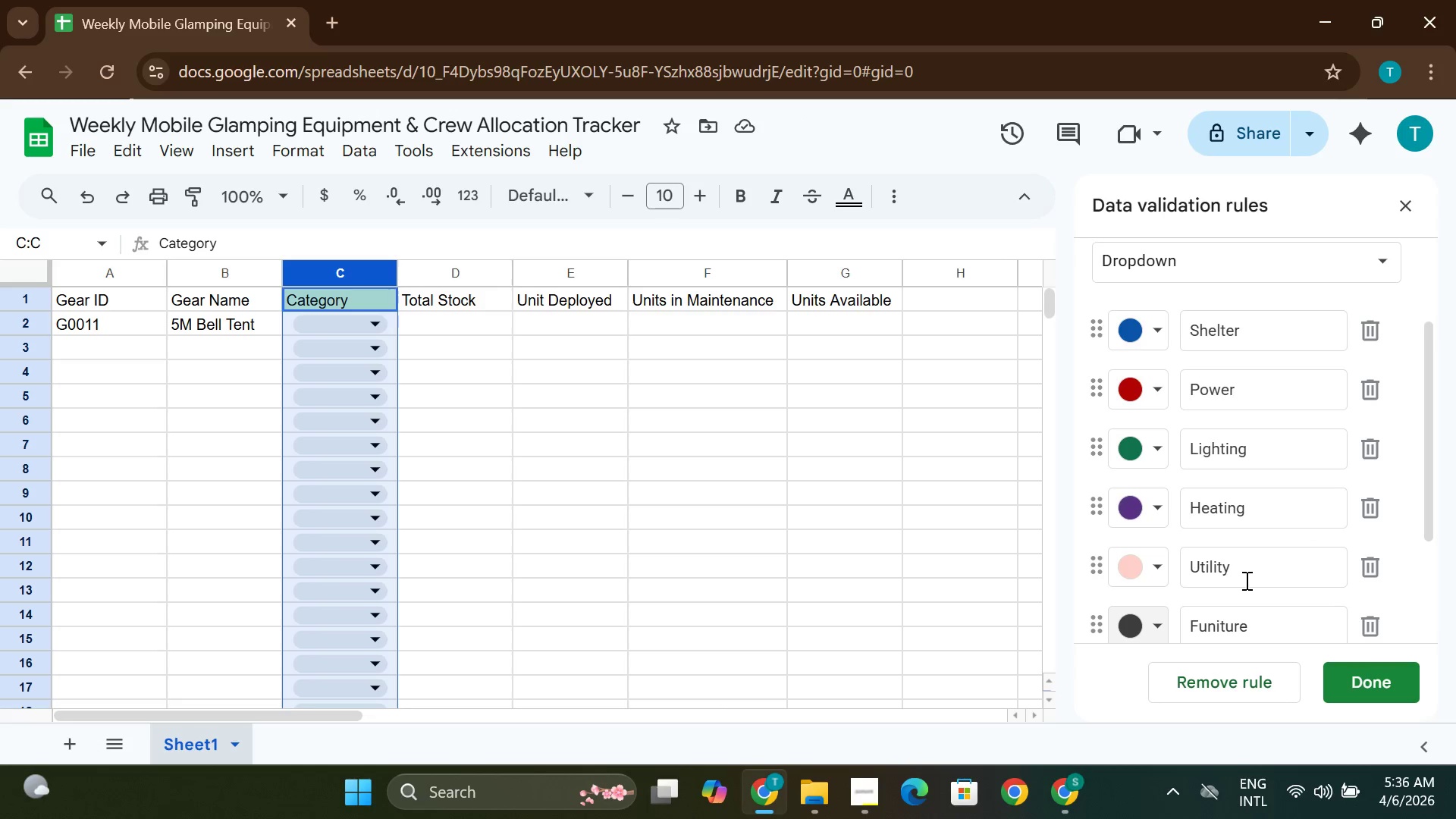 
wait(7.42)
 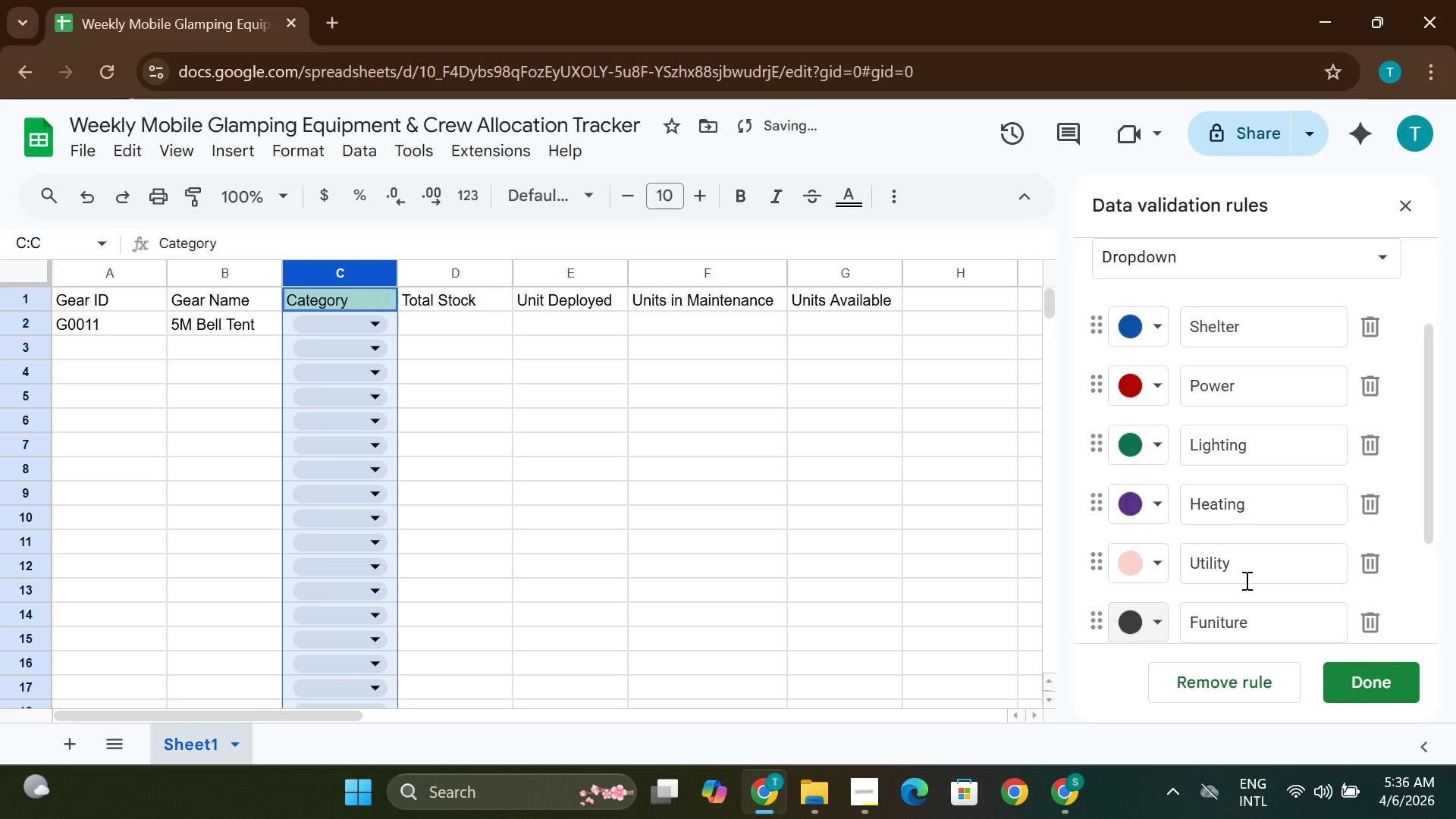 
left_click([1367, 679])
 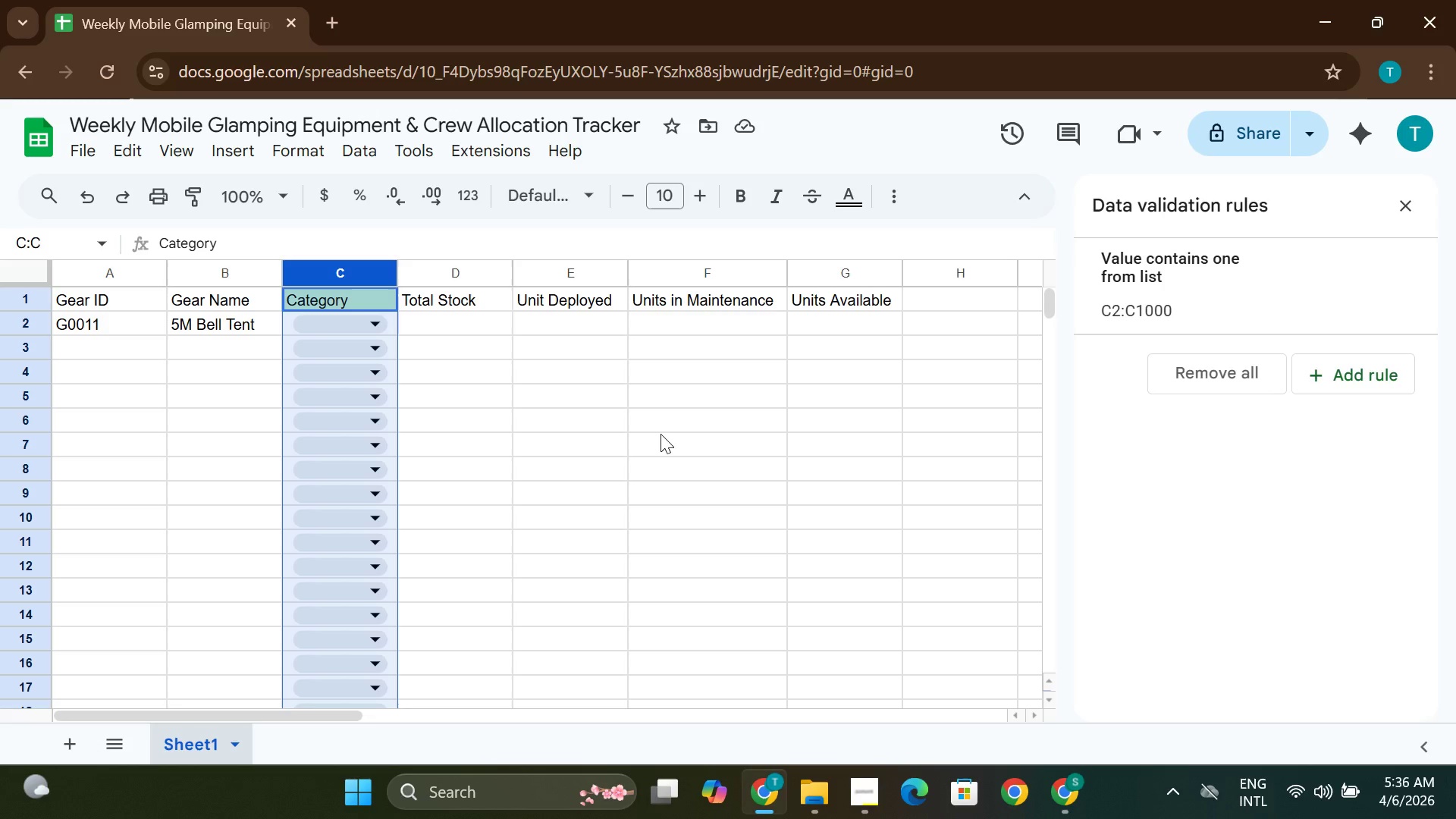 
wait(11.92)
 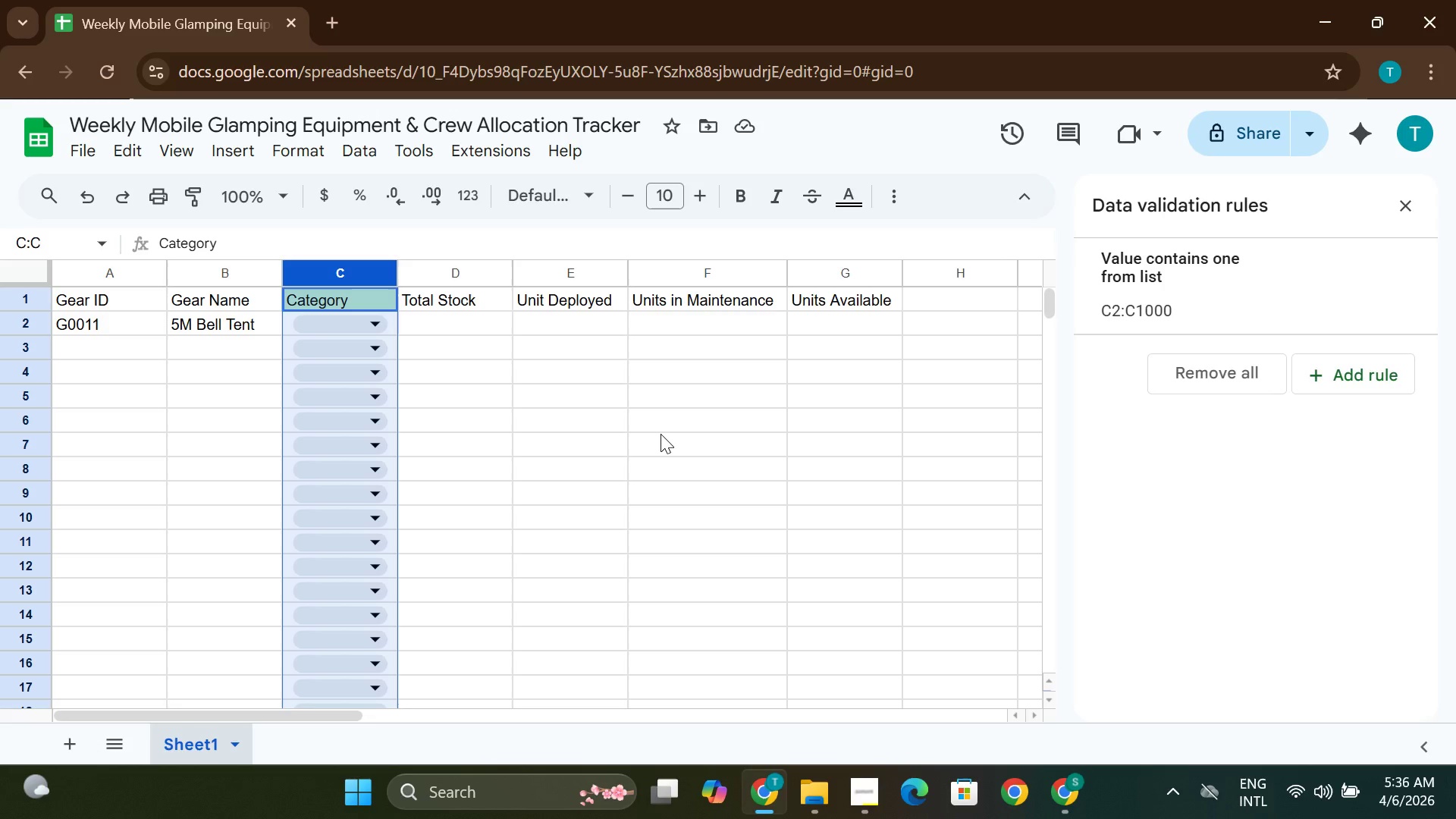 
left_click([359, 322])
 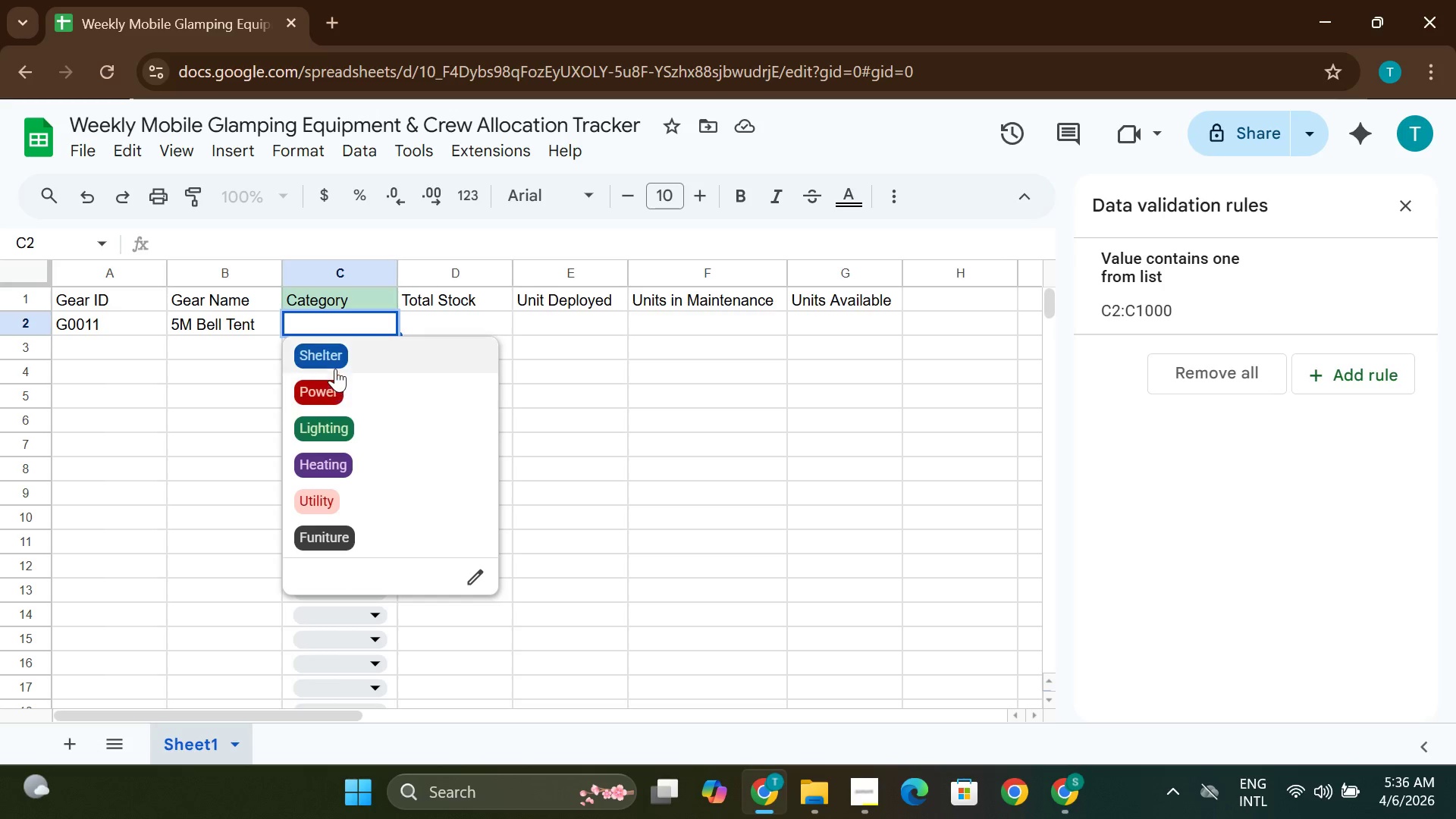 
wait(5.44)
 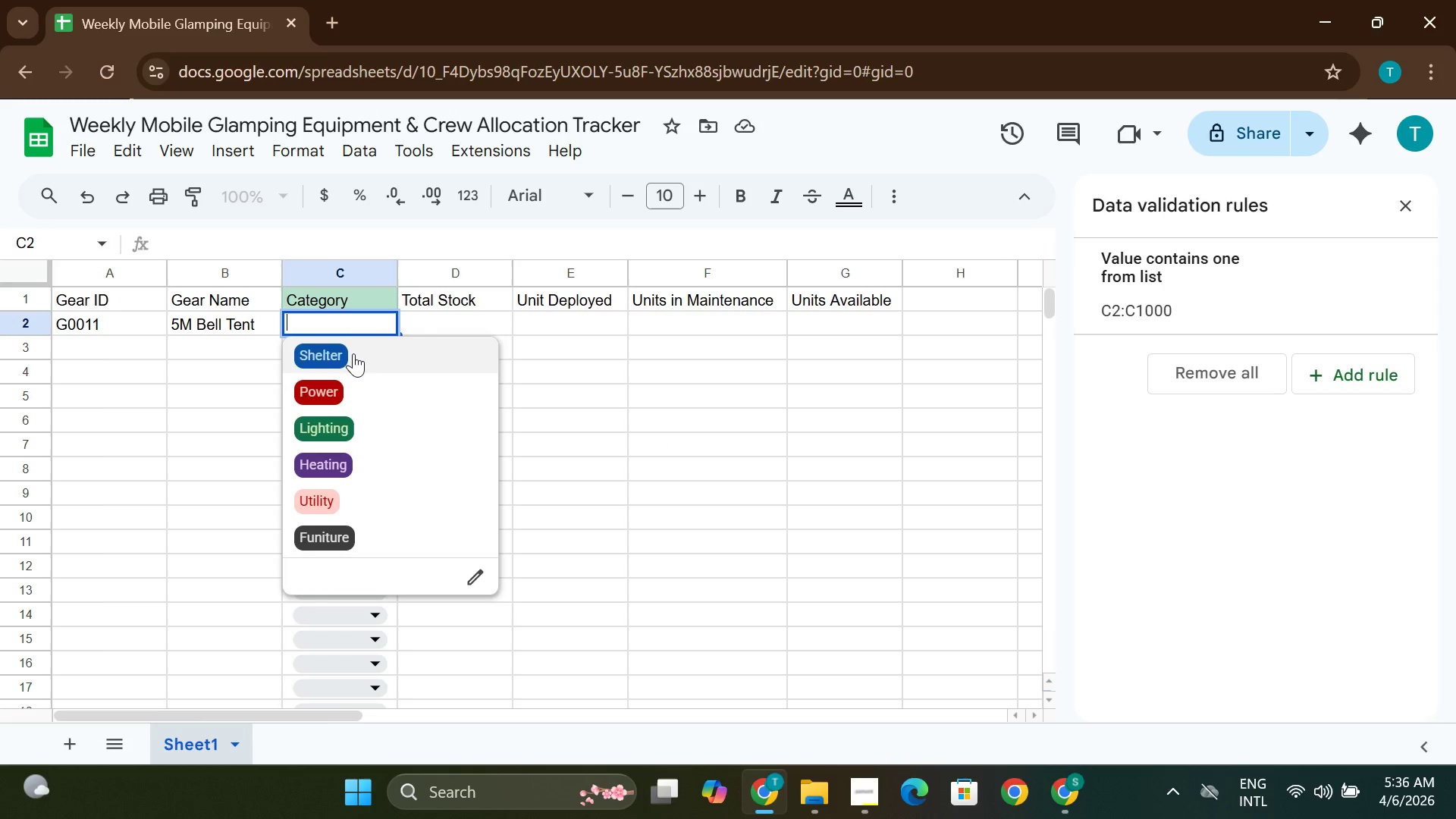 
left_click([324, 359])
 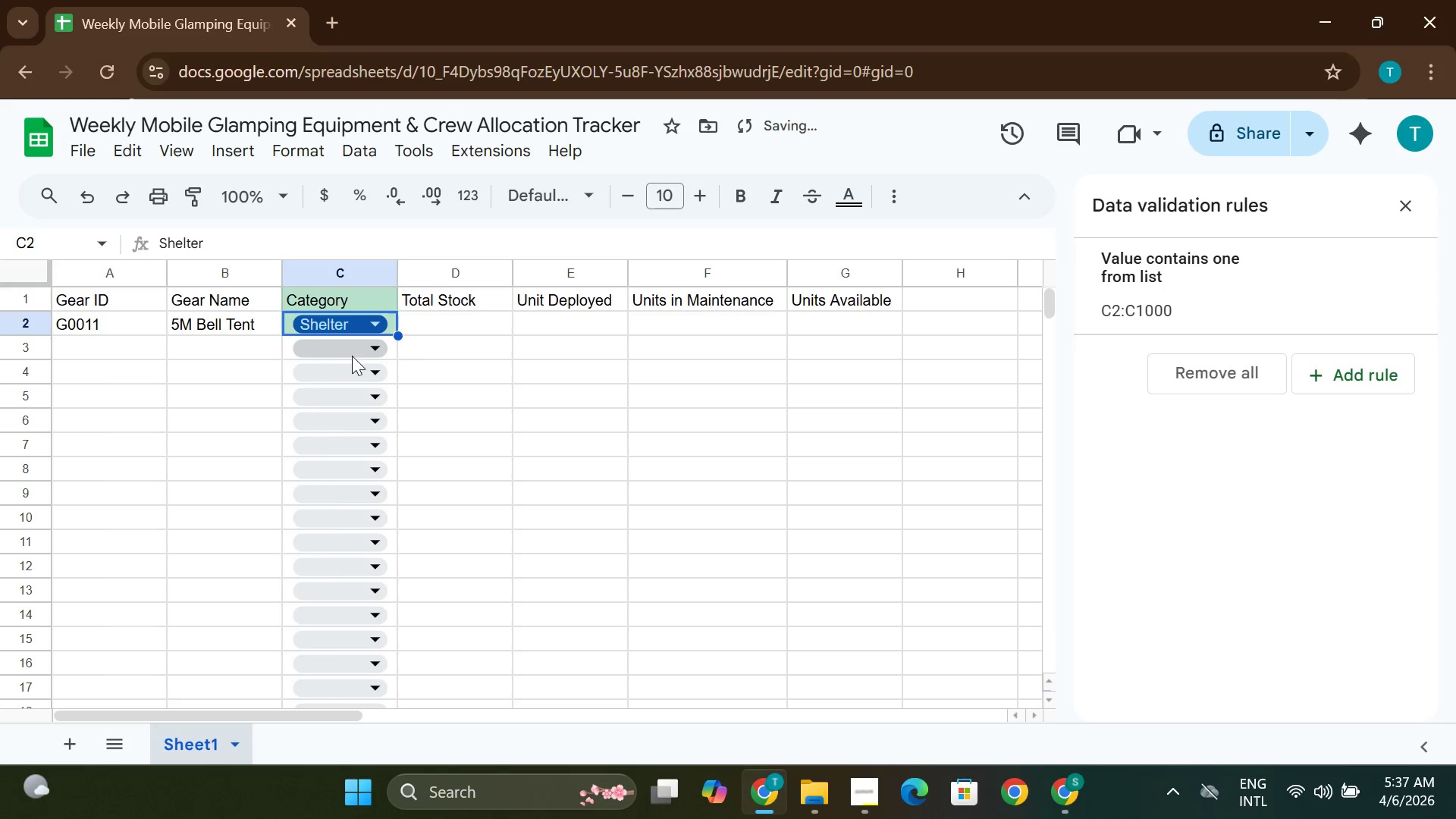 
left_click([444, 327])
 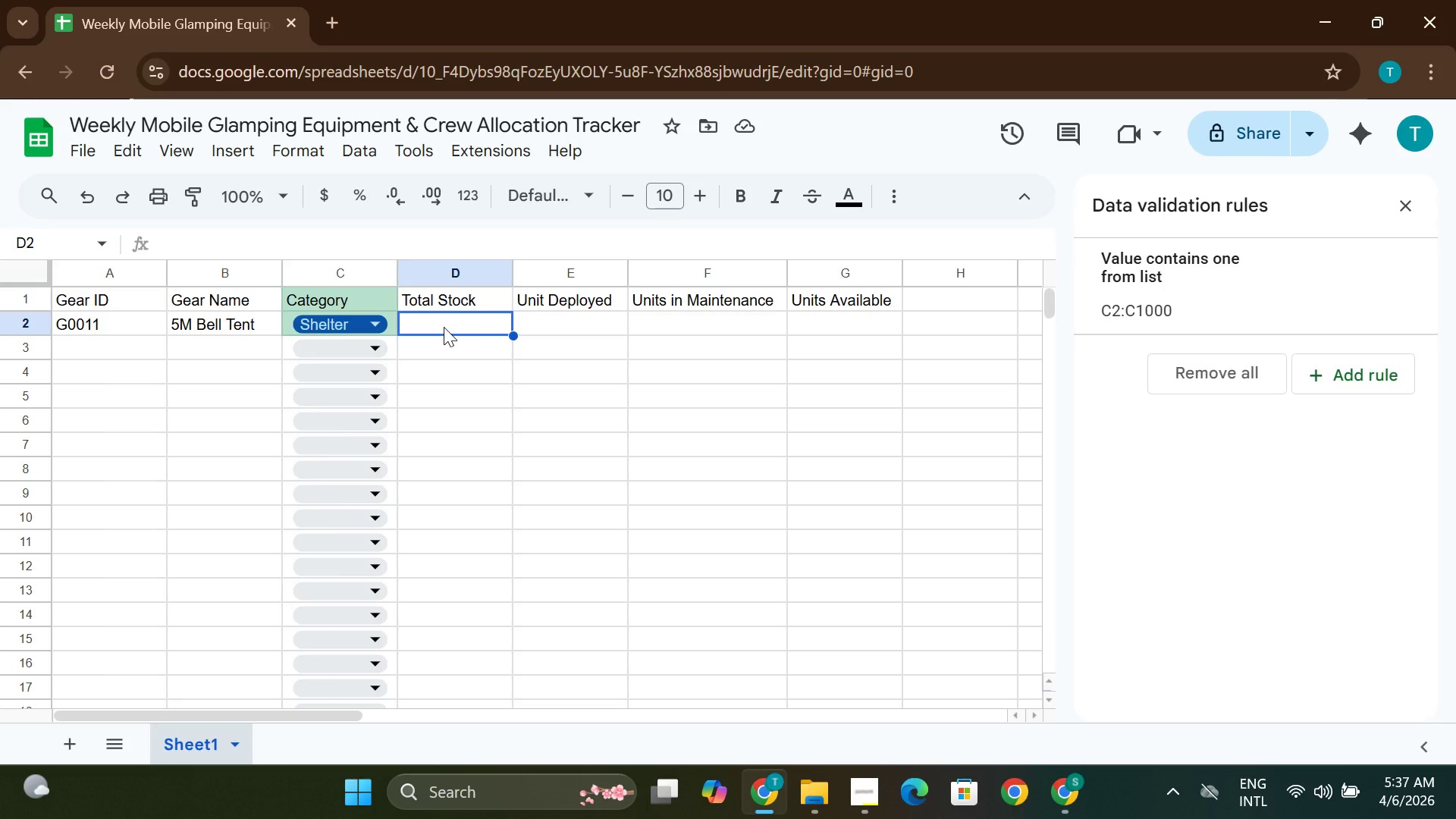 
wait(6.16)
 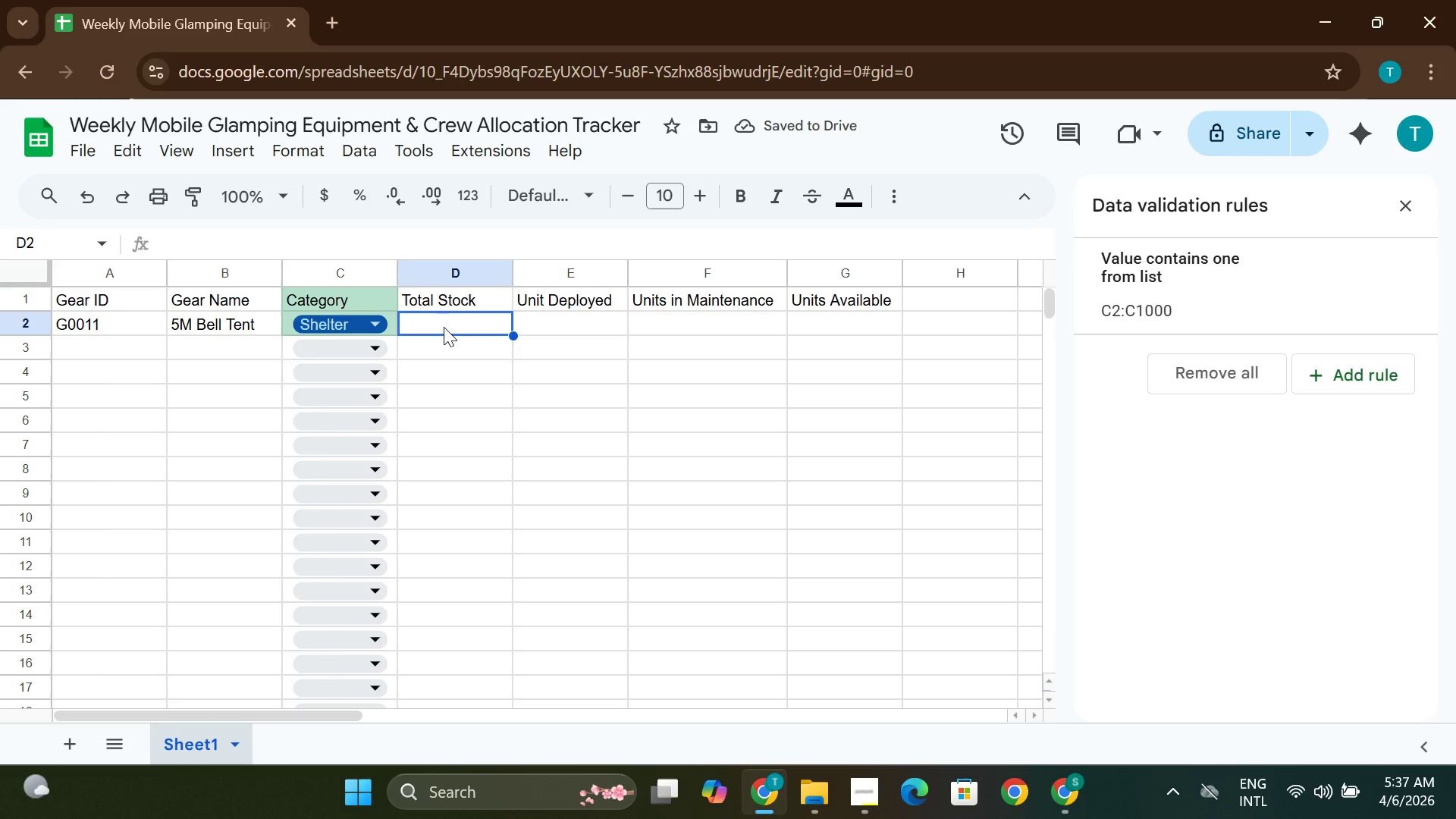 
type(20)
key(Tab)
type(8)
 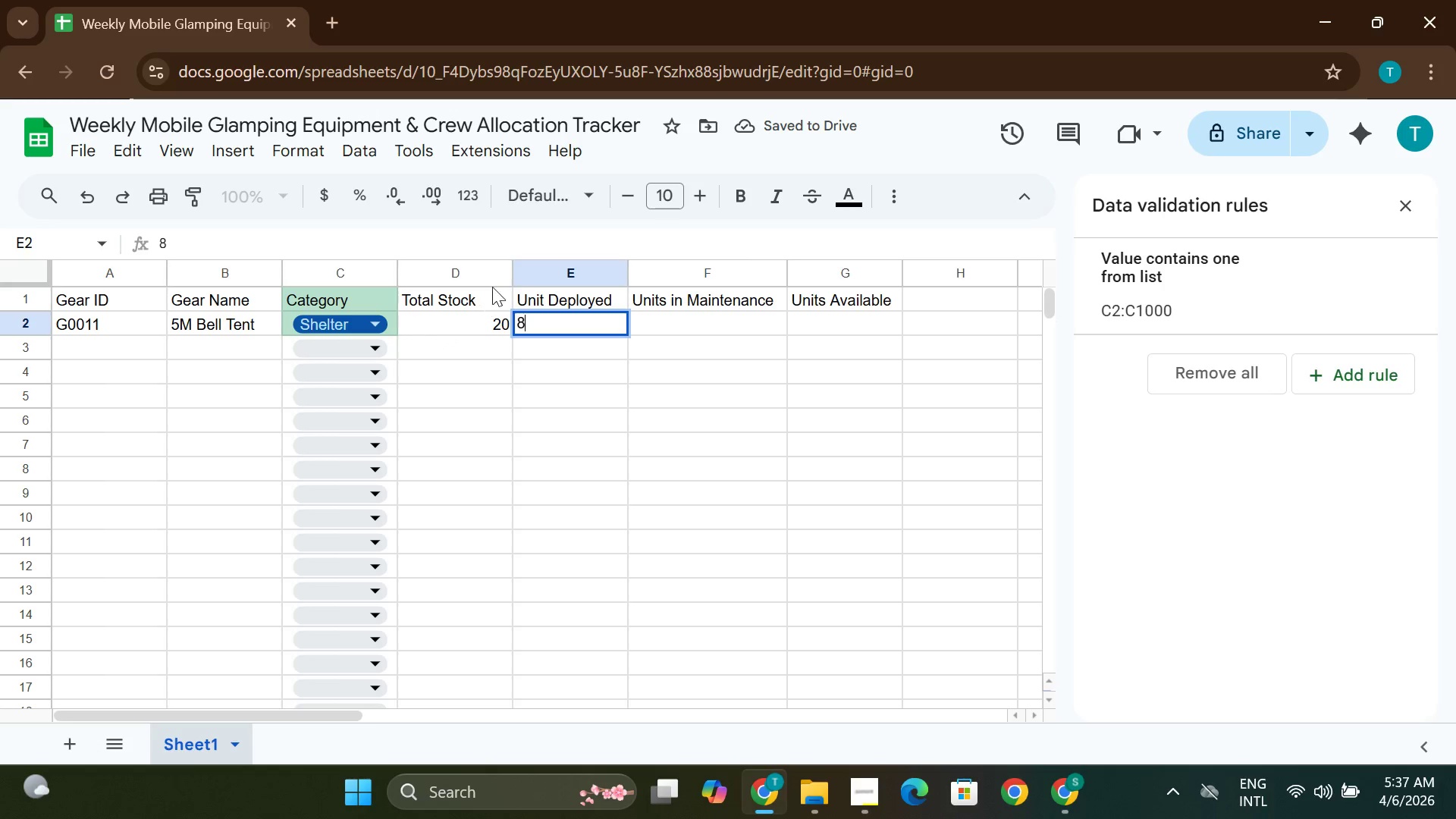 
double_click([550, 297])
 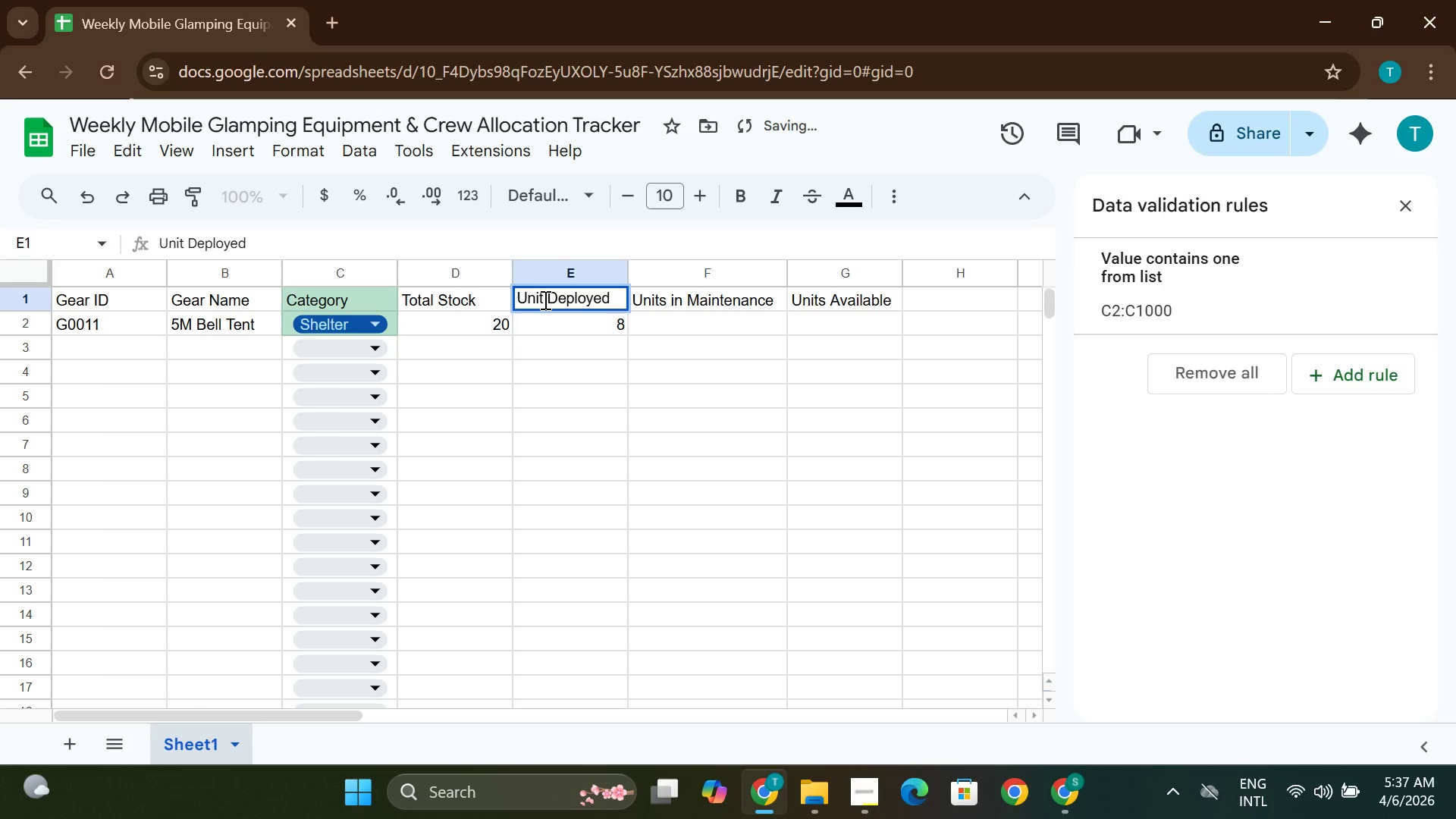 
left_click([544, 300])
 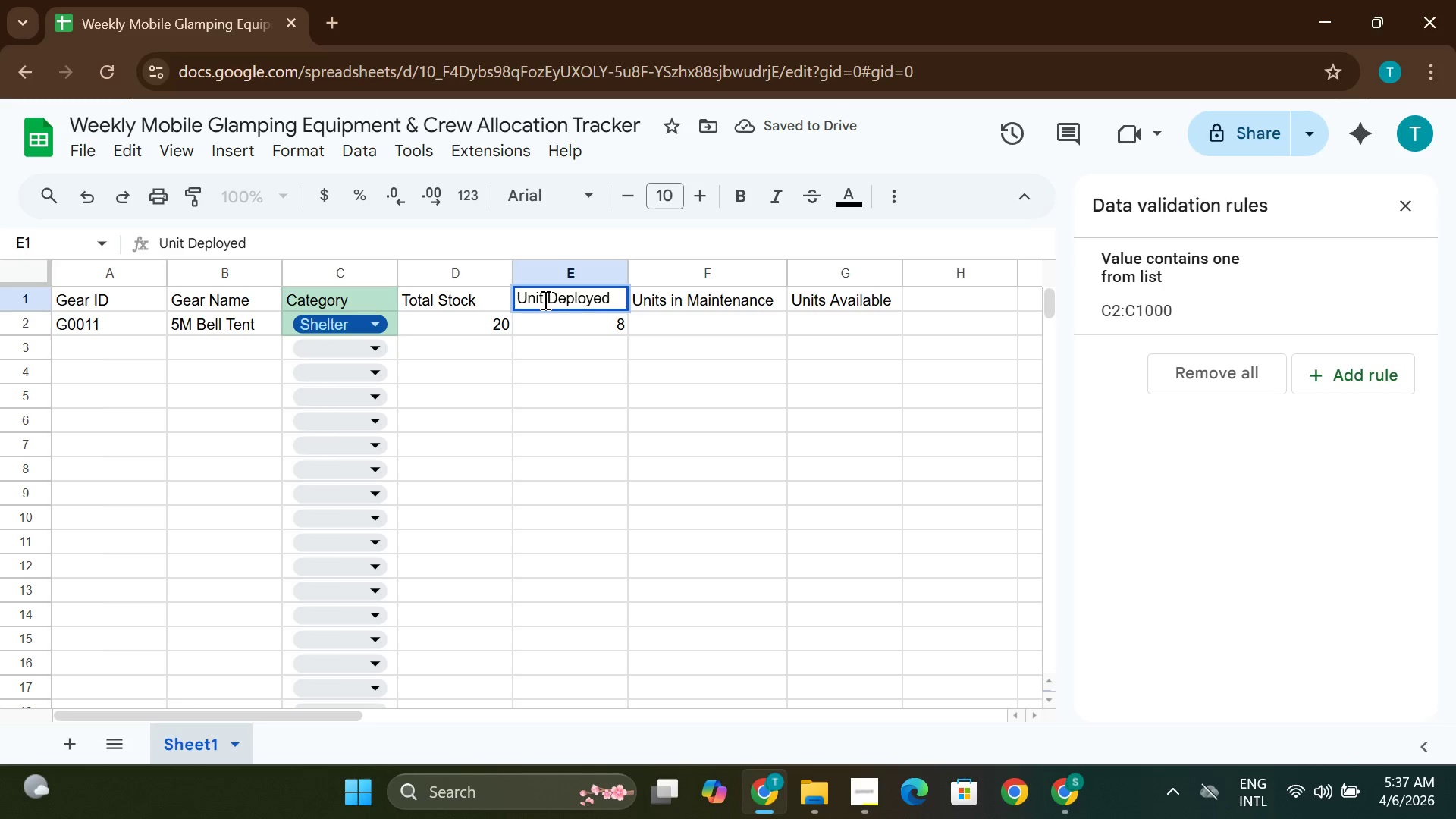 
key(S)
 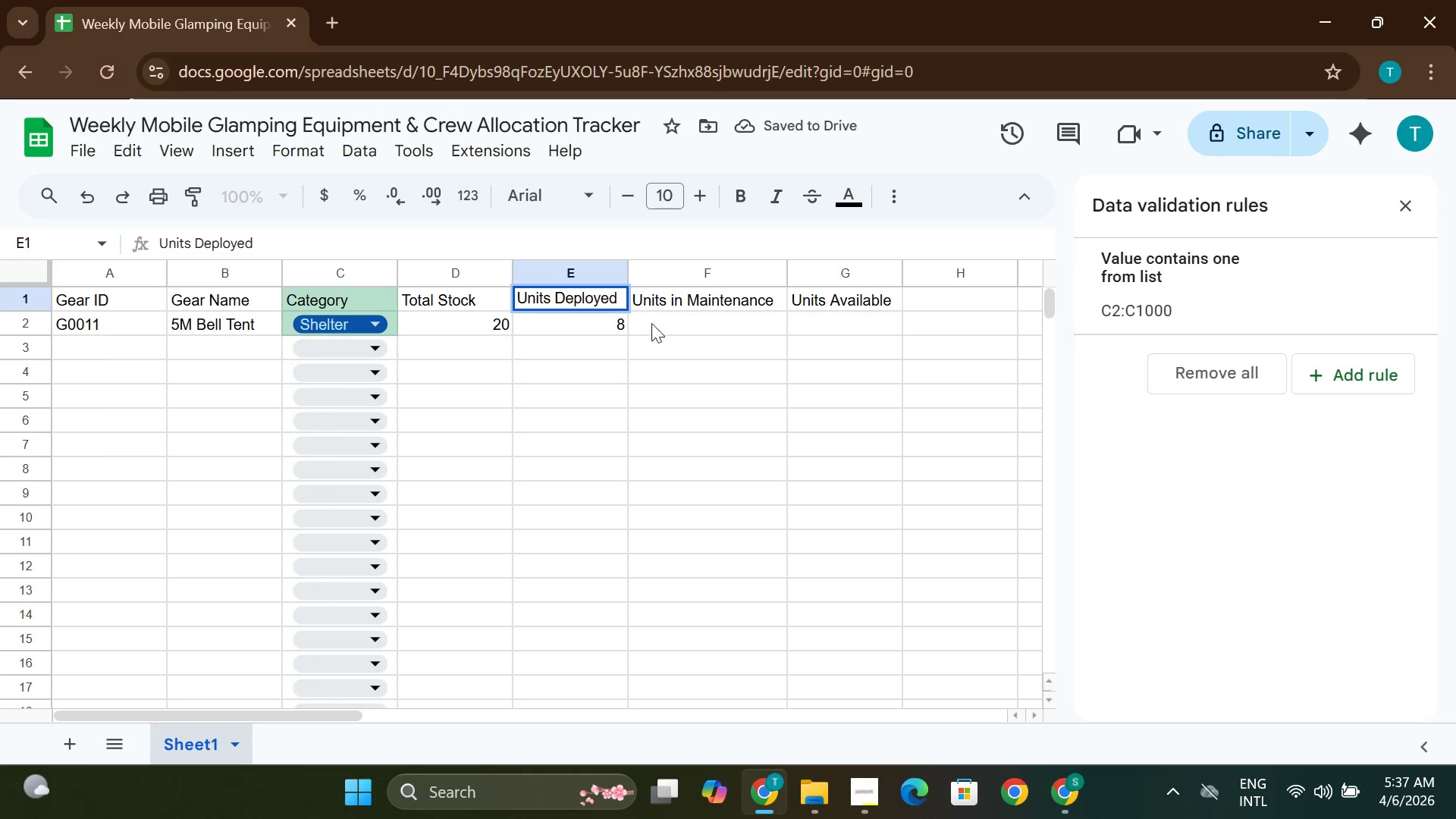 
left_click([670, 313])
 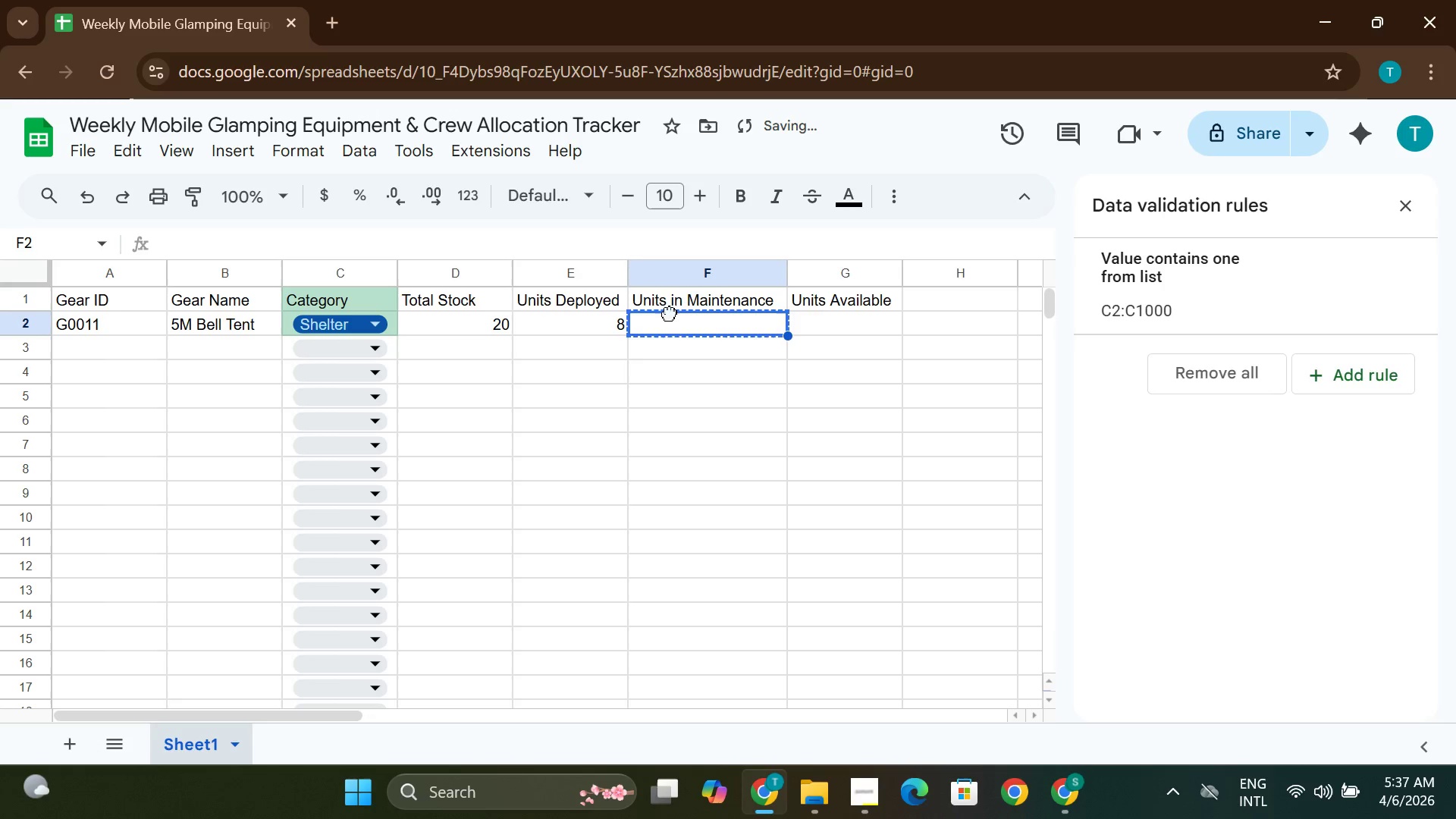 
double_click([670, 313])
 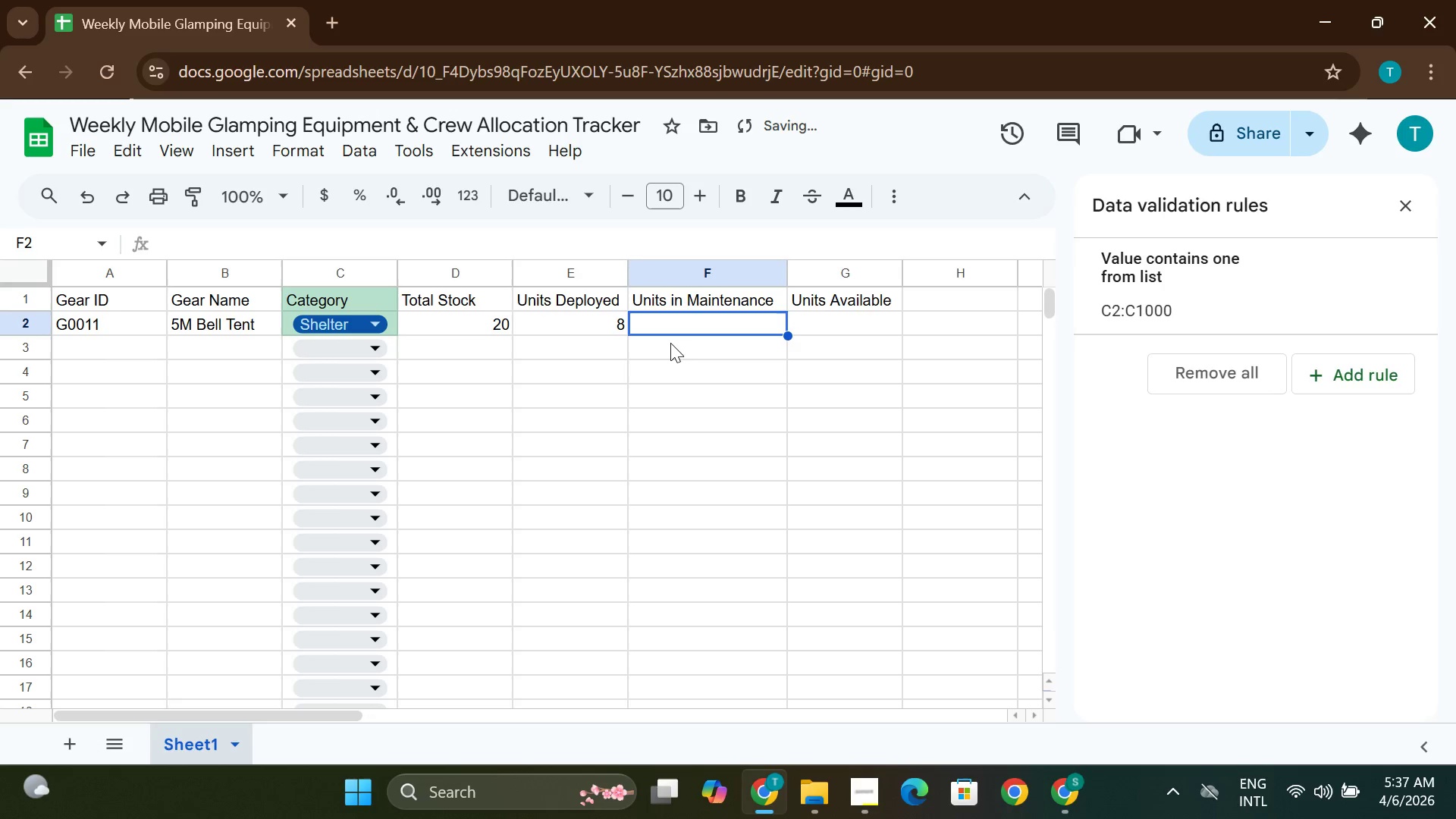 
left_click([670, 343])
 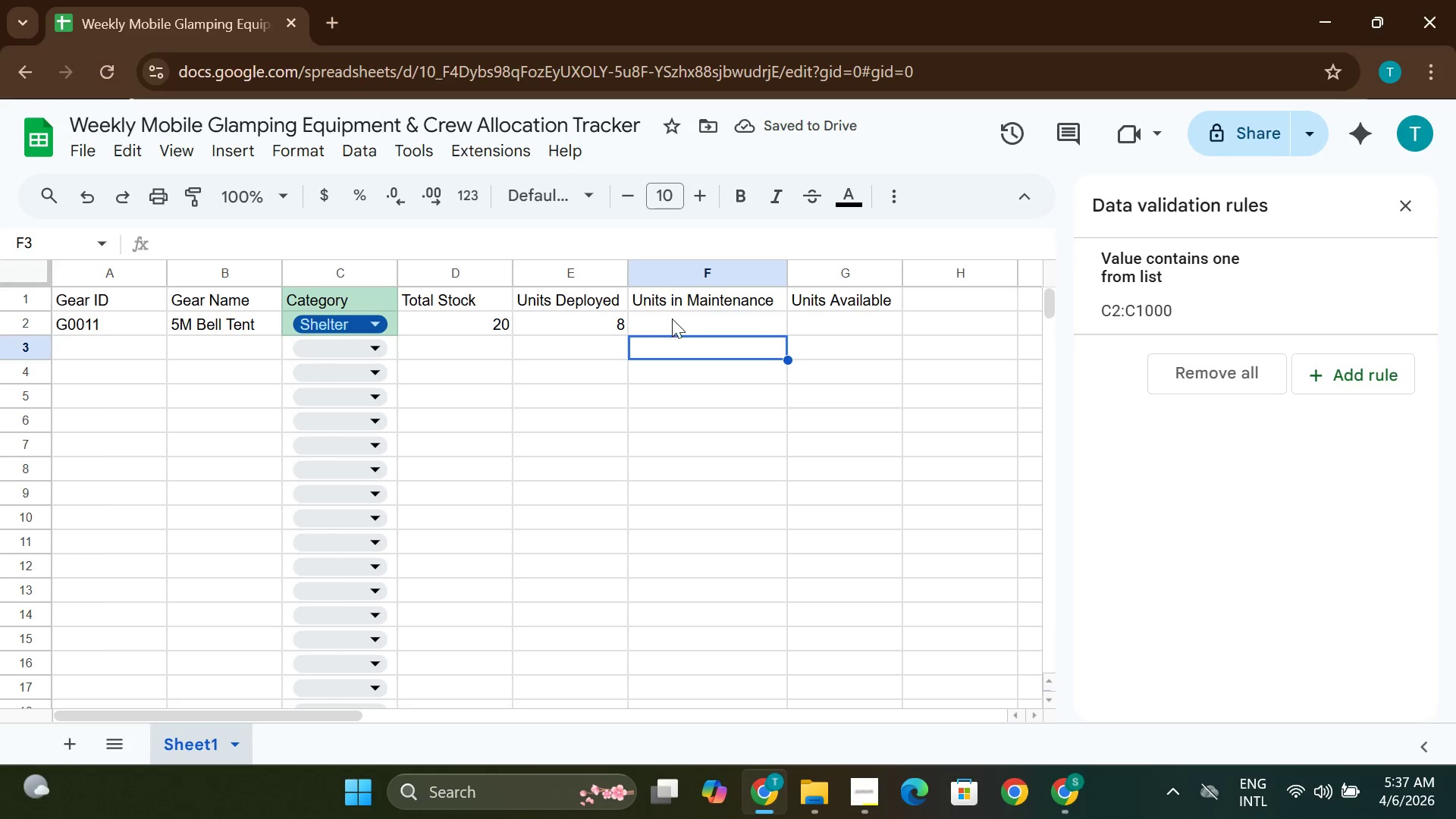 
double_click([672, 318])
 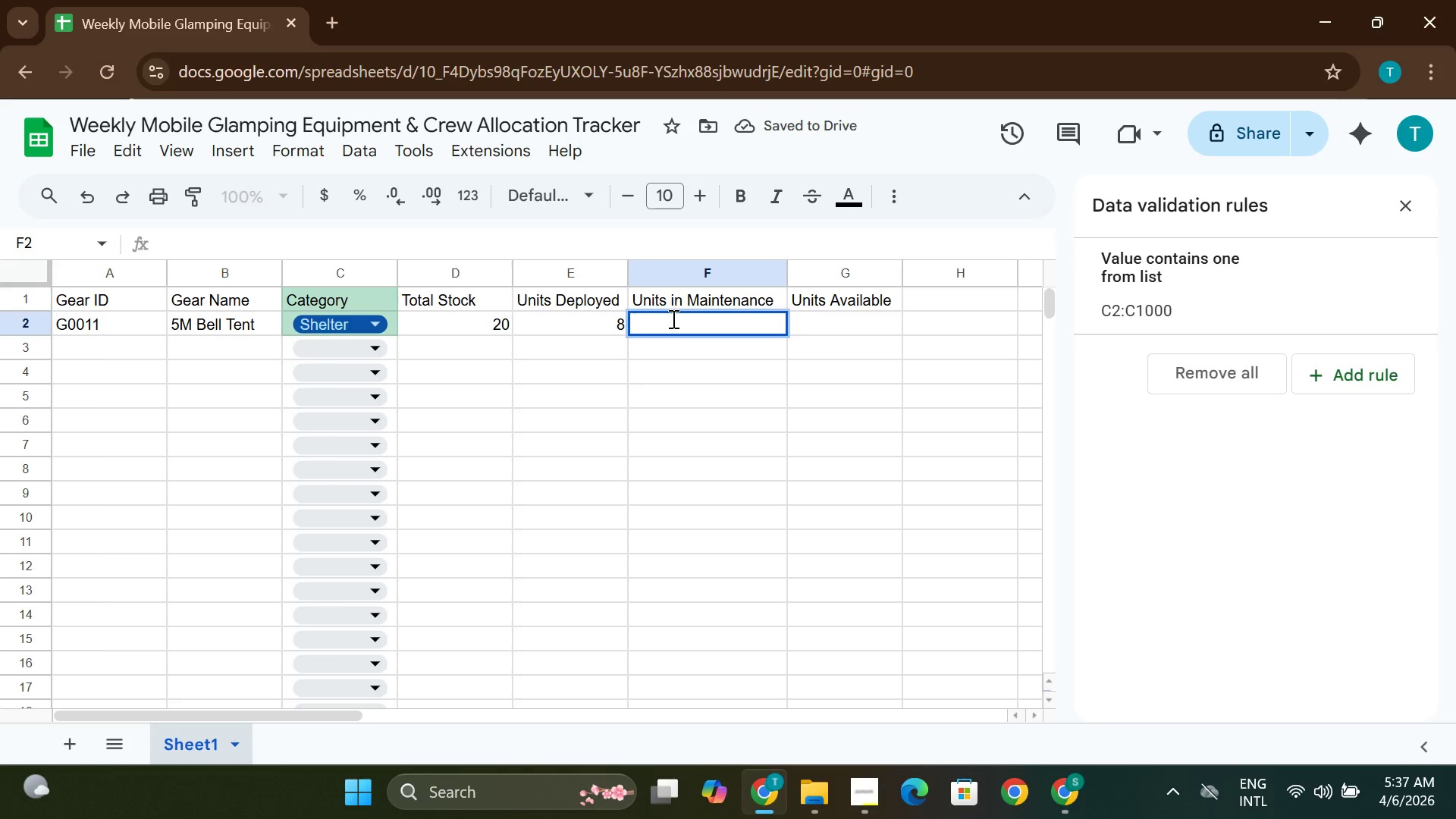 
key(2)
 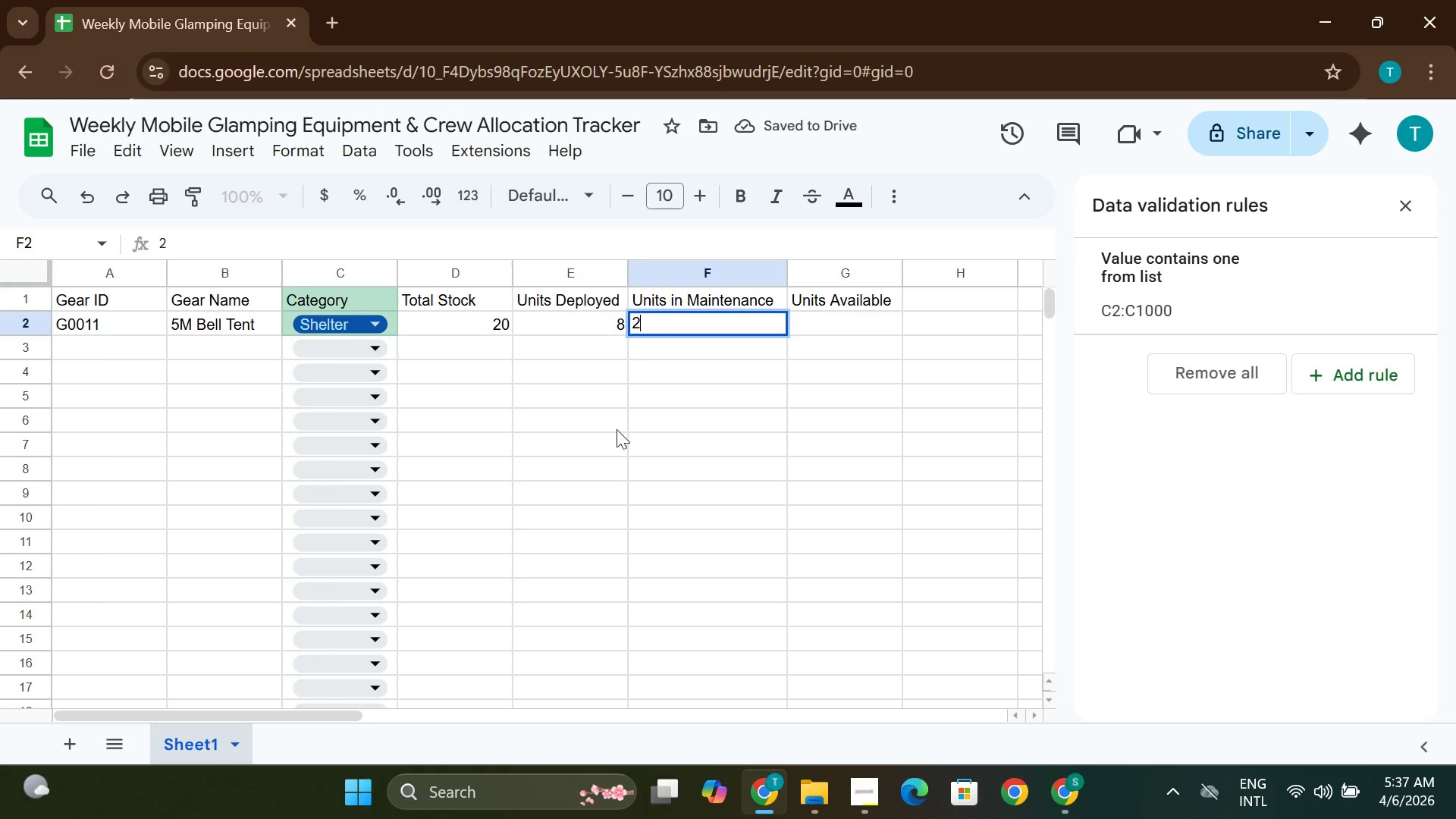 
left_click([609, 462])
 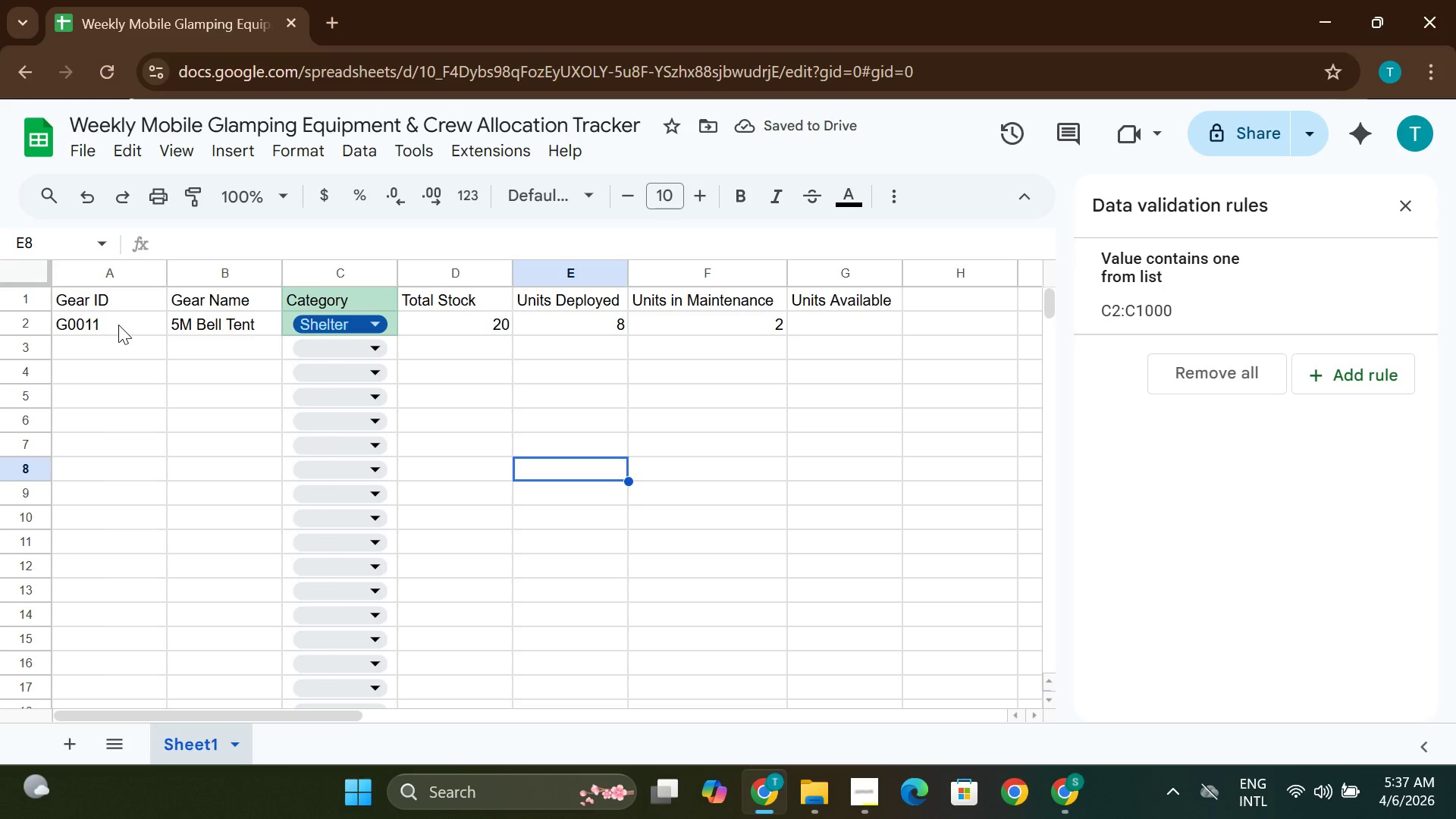 
double_click([118, 325])
 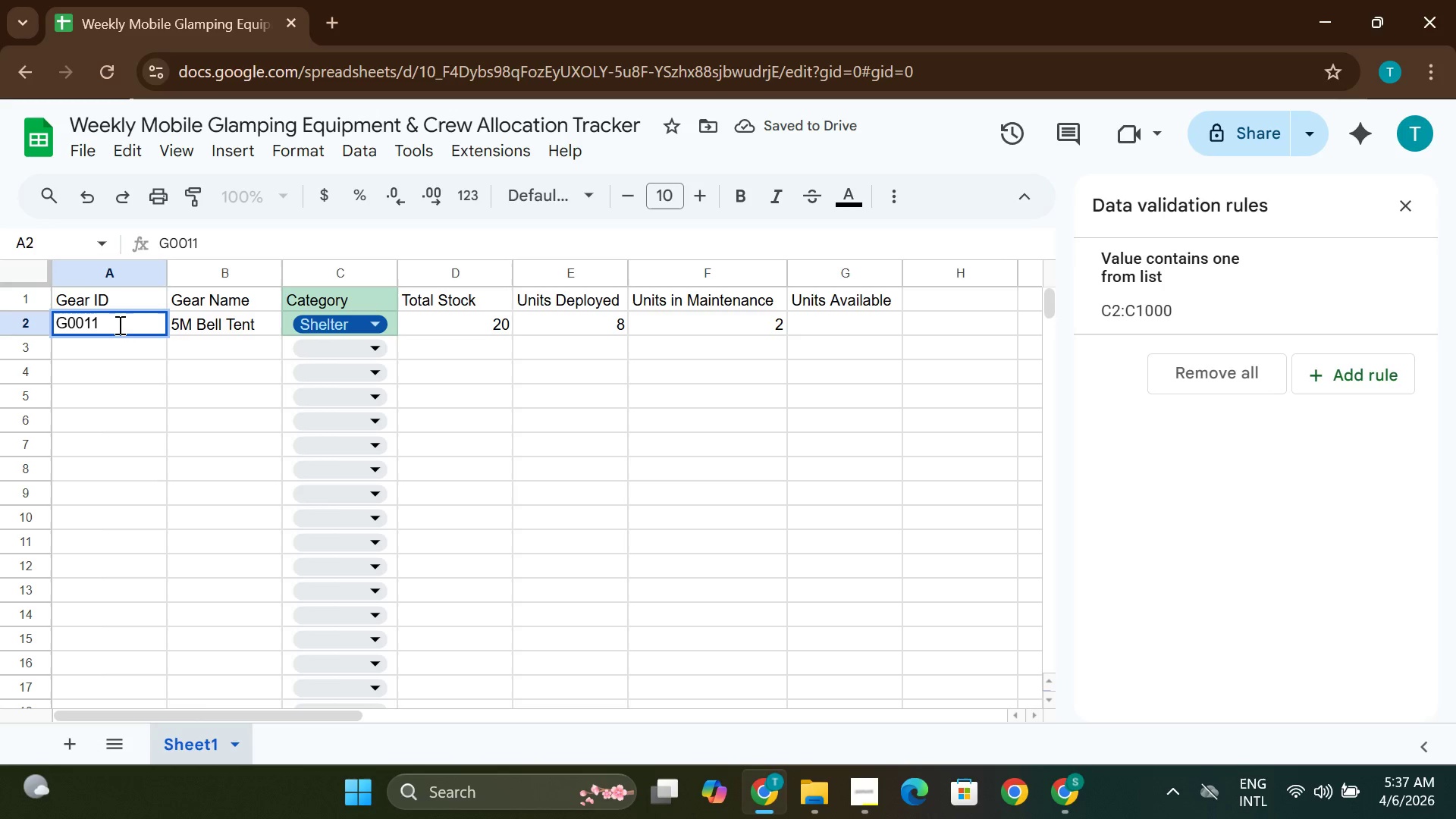 
key(Backspace)
 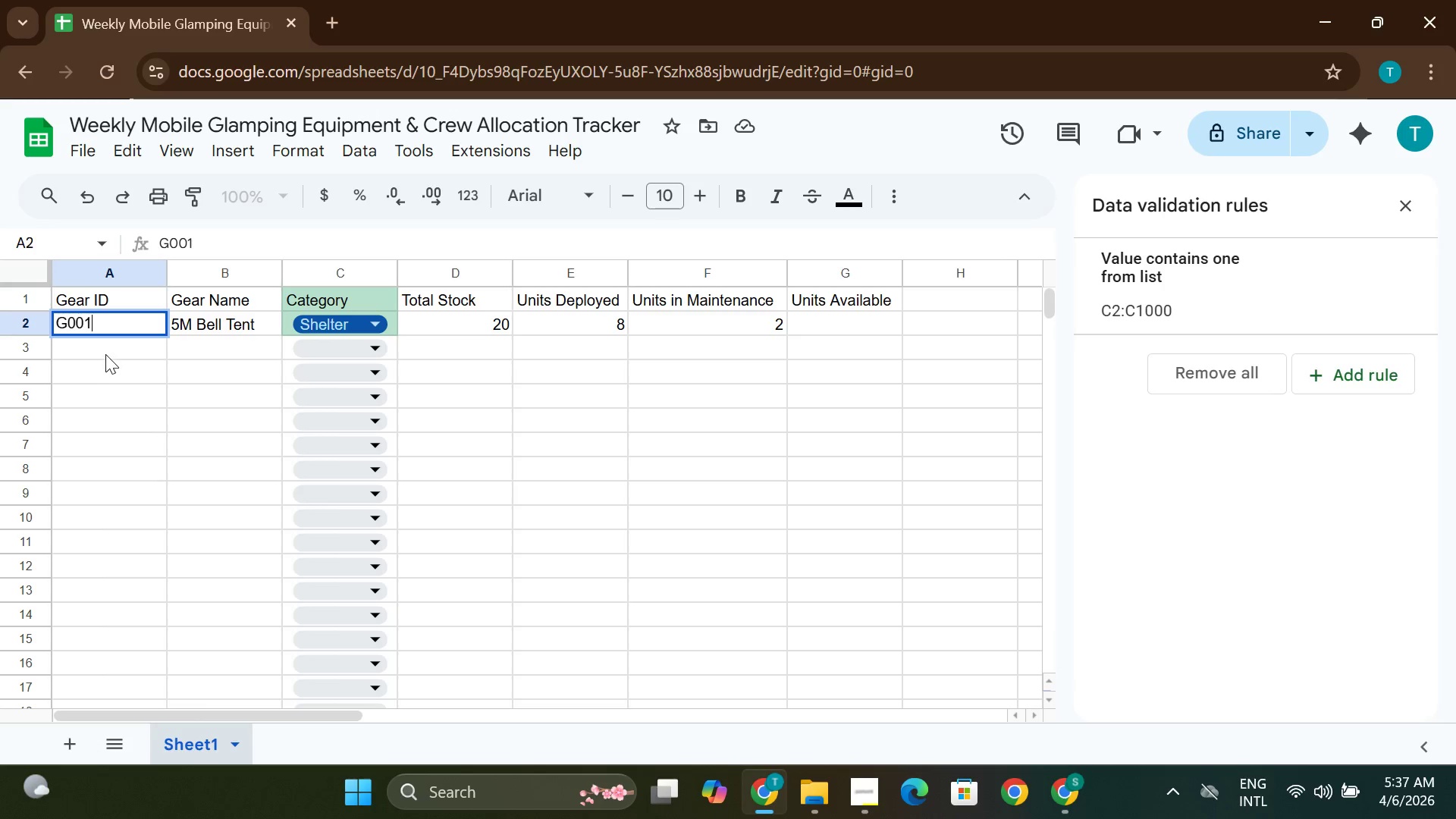 
double_click([105, 352])
 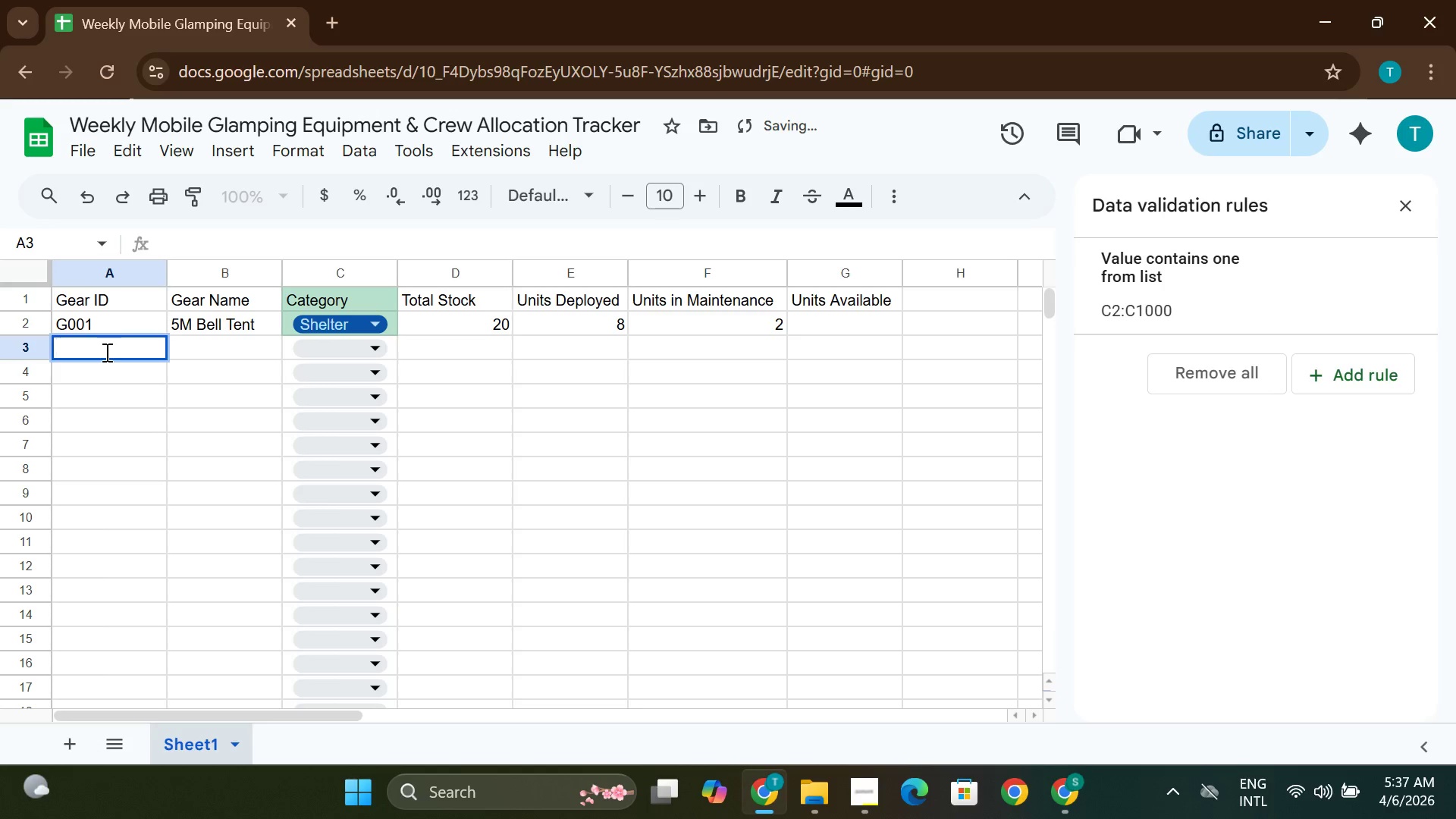 
type(G002)
 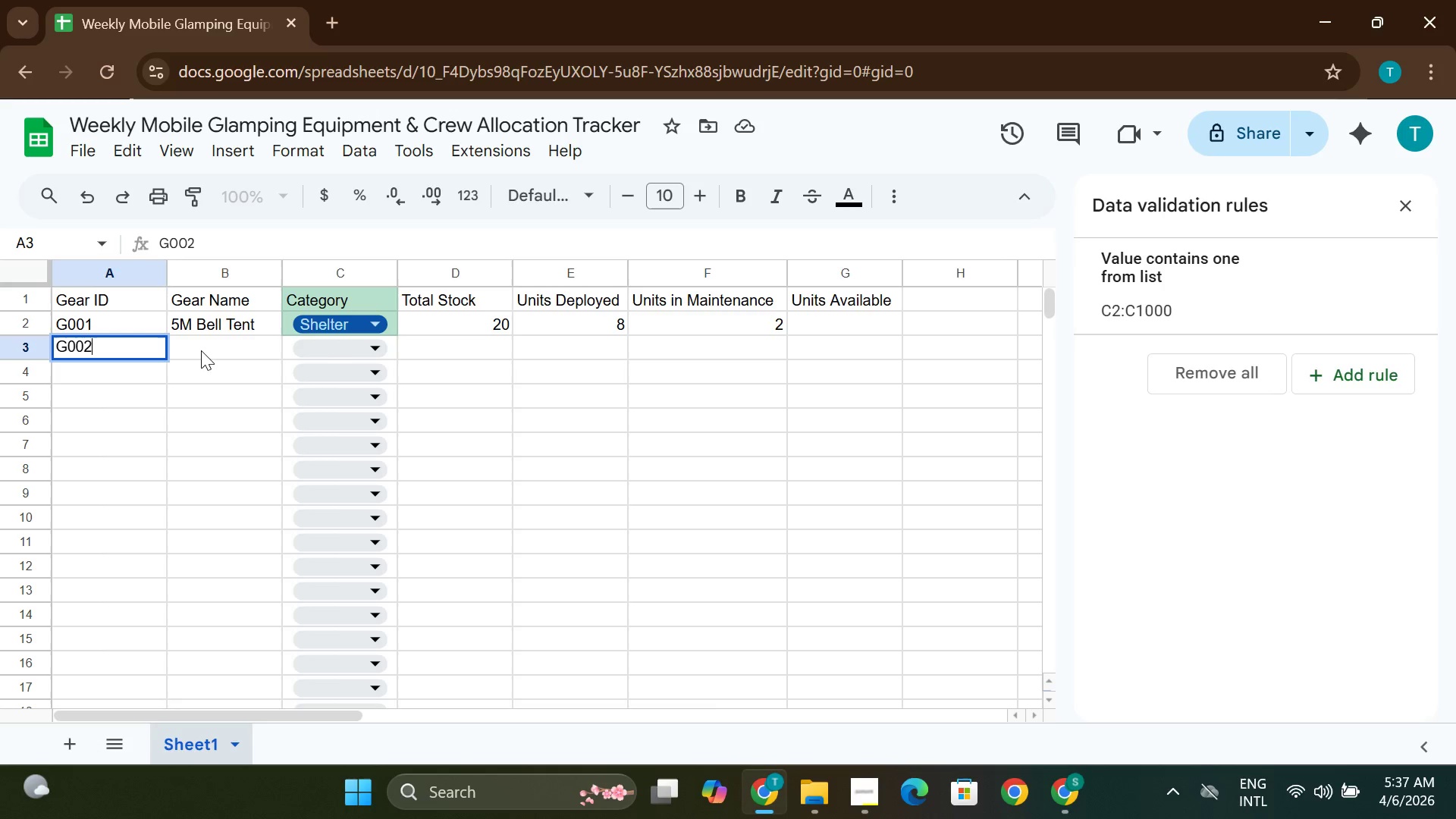 
double_click([201, 350])
 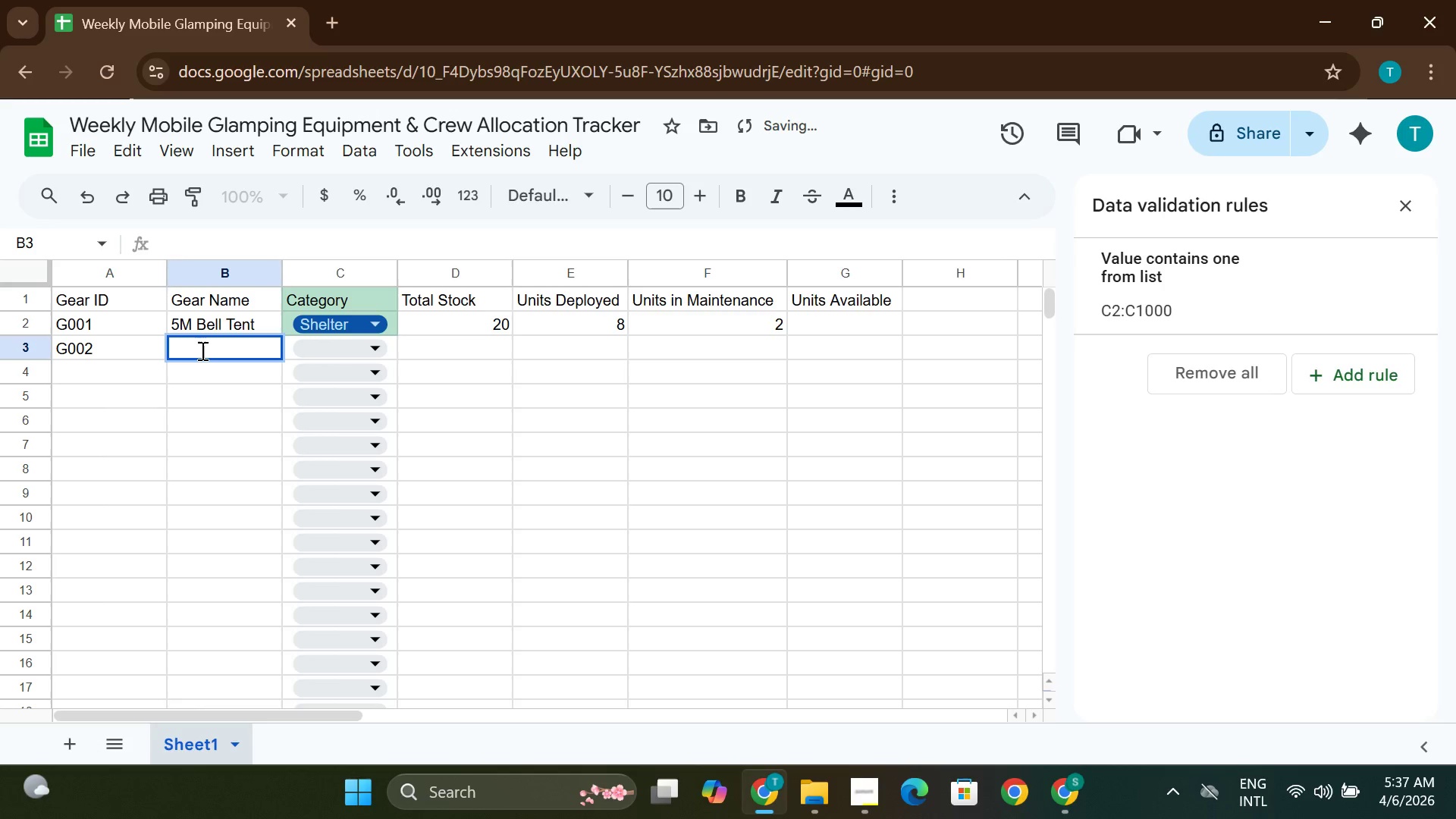 
hold_key(key=ShiftLeft, duration=0.88)
 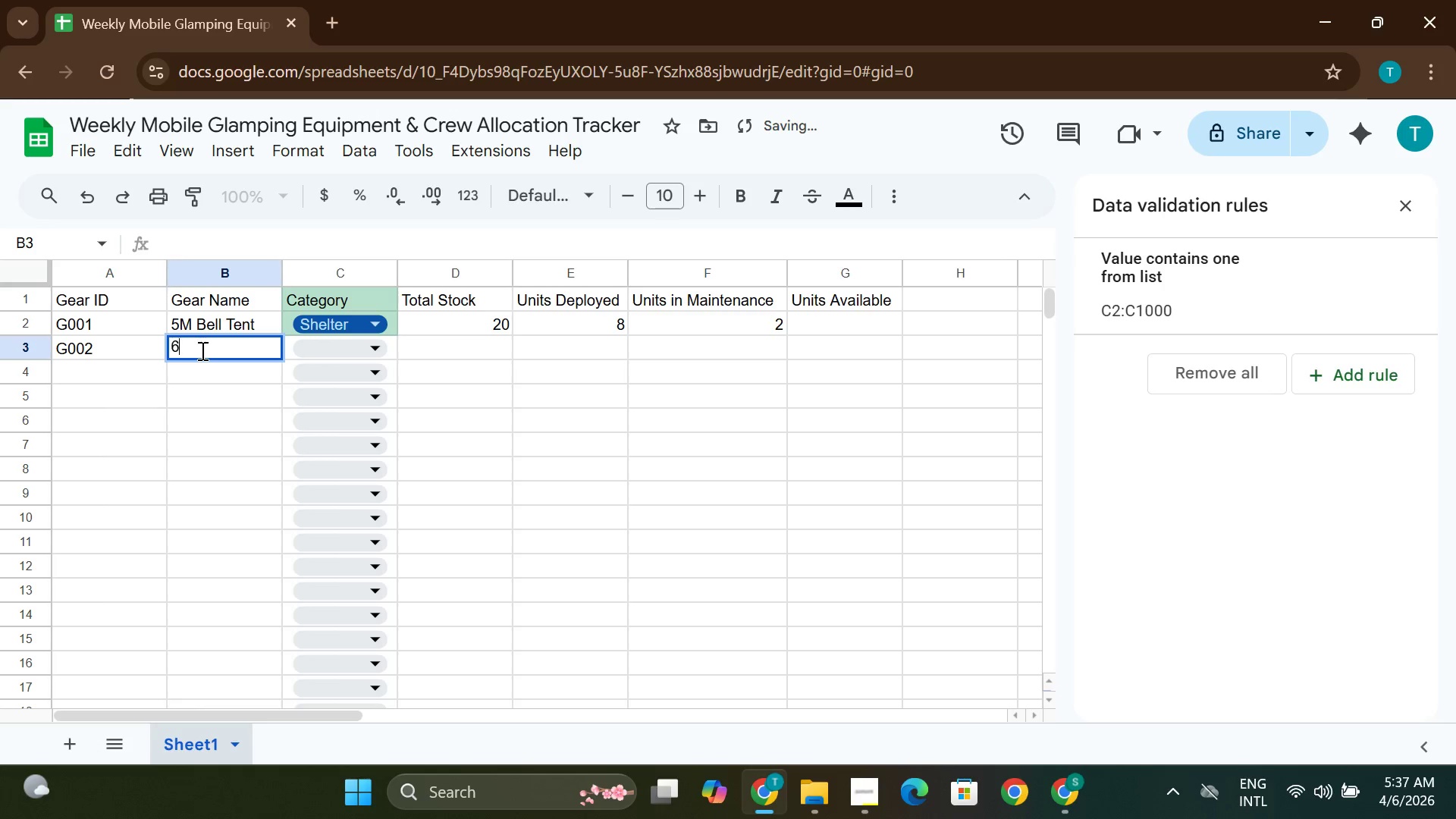 
type(6m Emperor)
 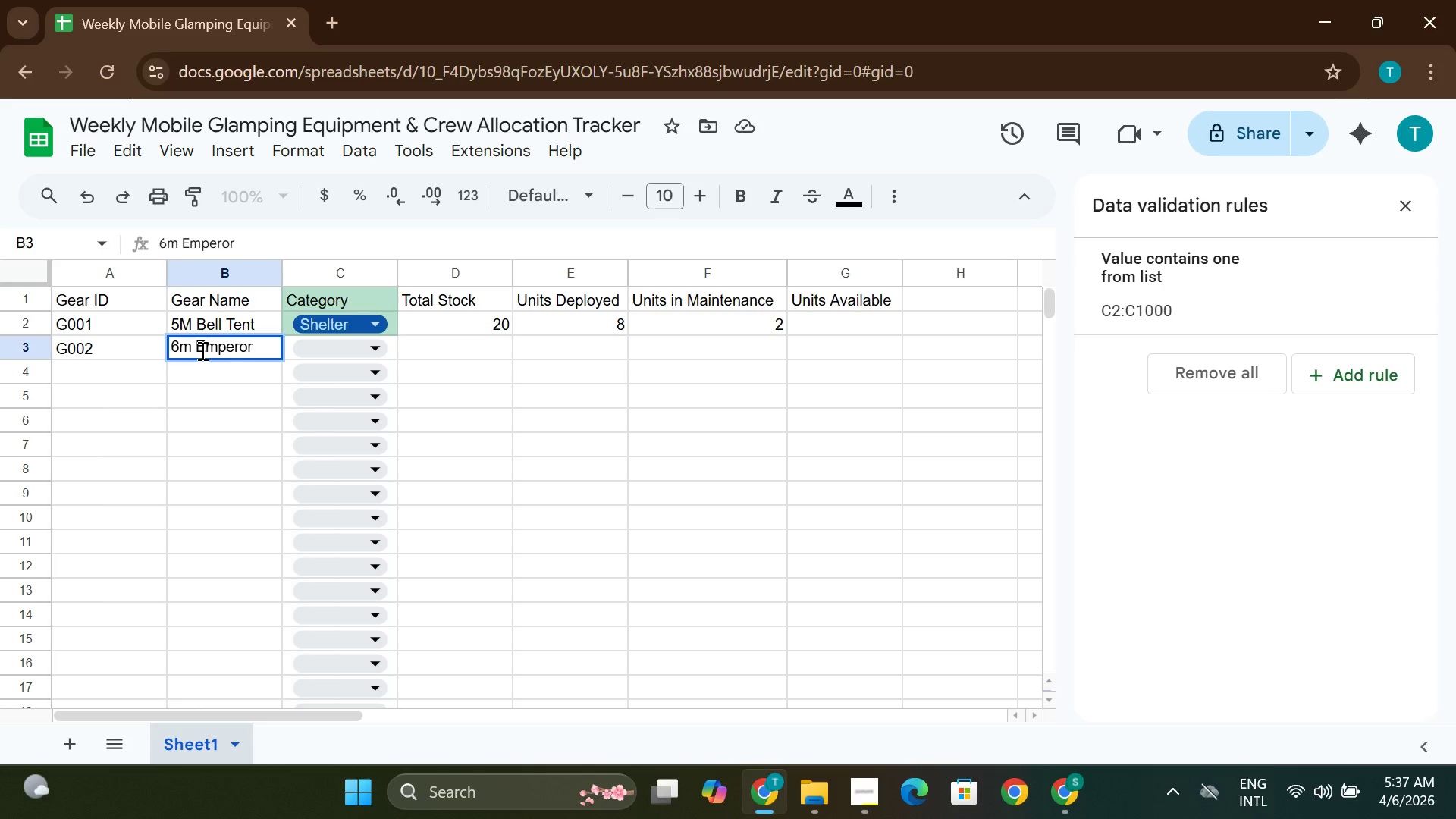 
type( Tent)
 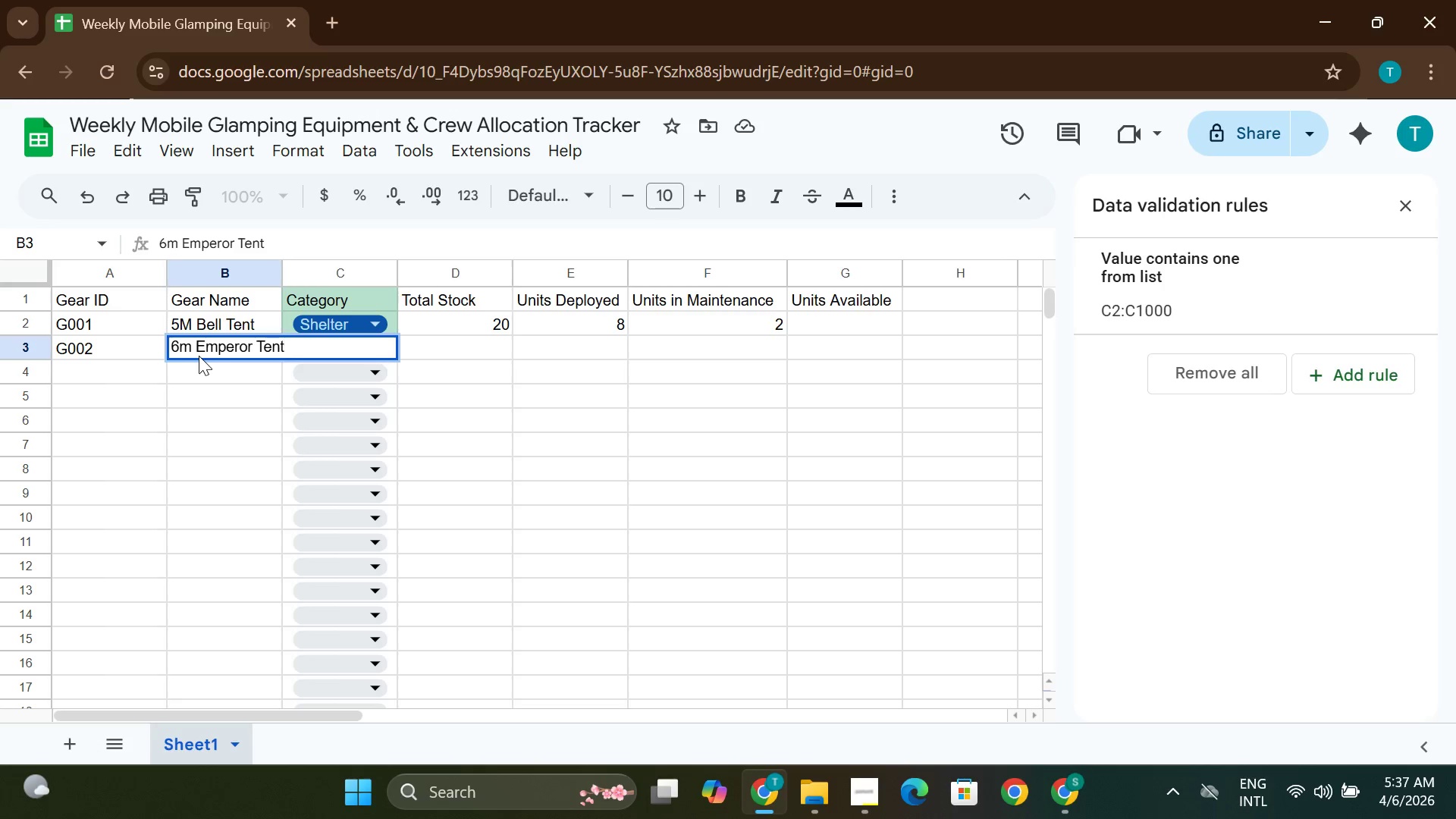 
left_click_drag(start_coordinate=[283, 271], to_coordinate=[350, 263])
 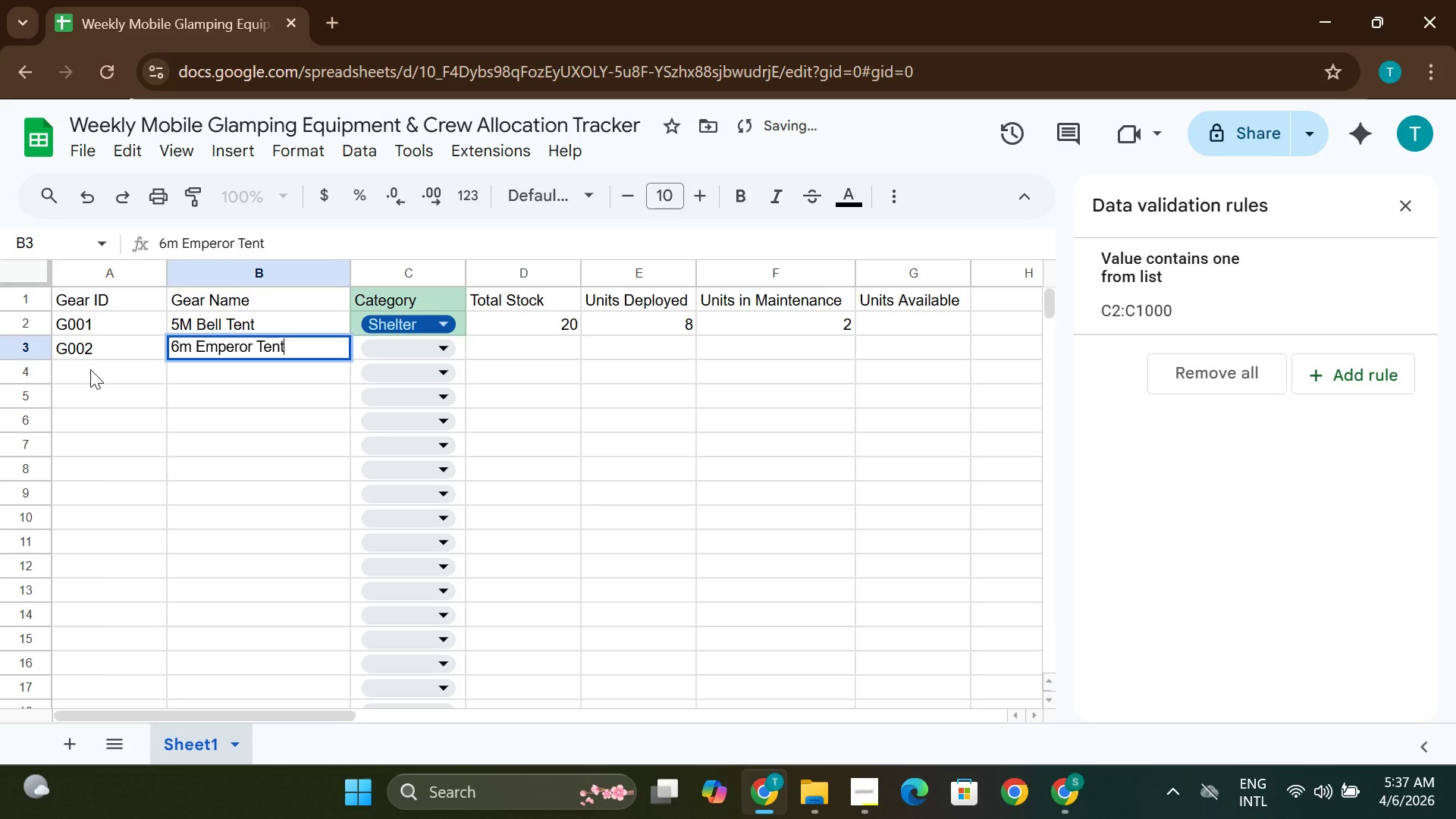 
double_click([90, 369])
 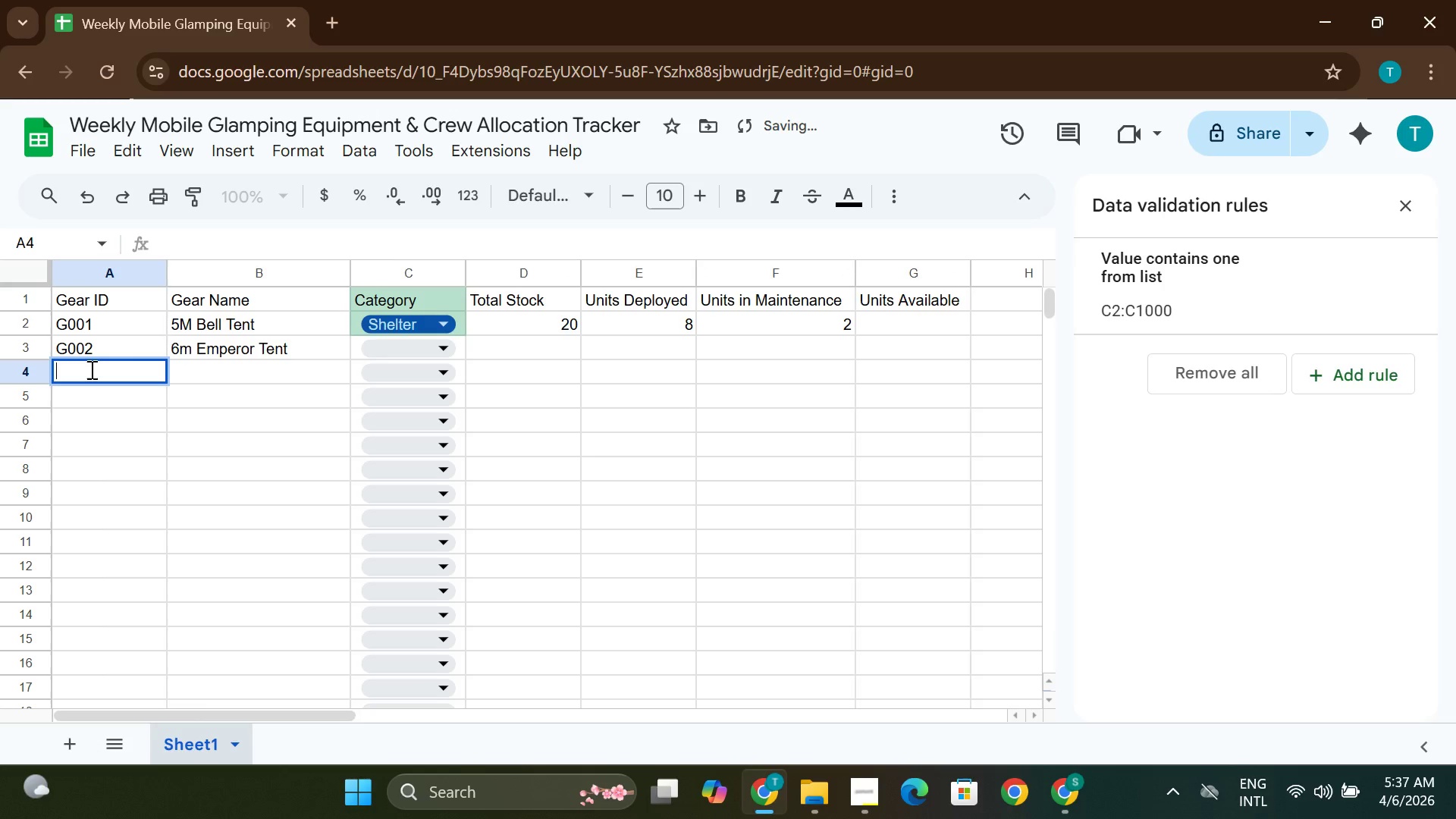 
type(G003)
 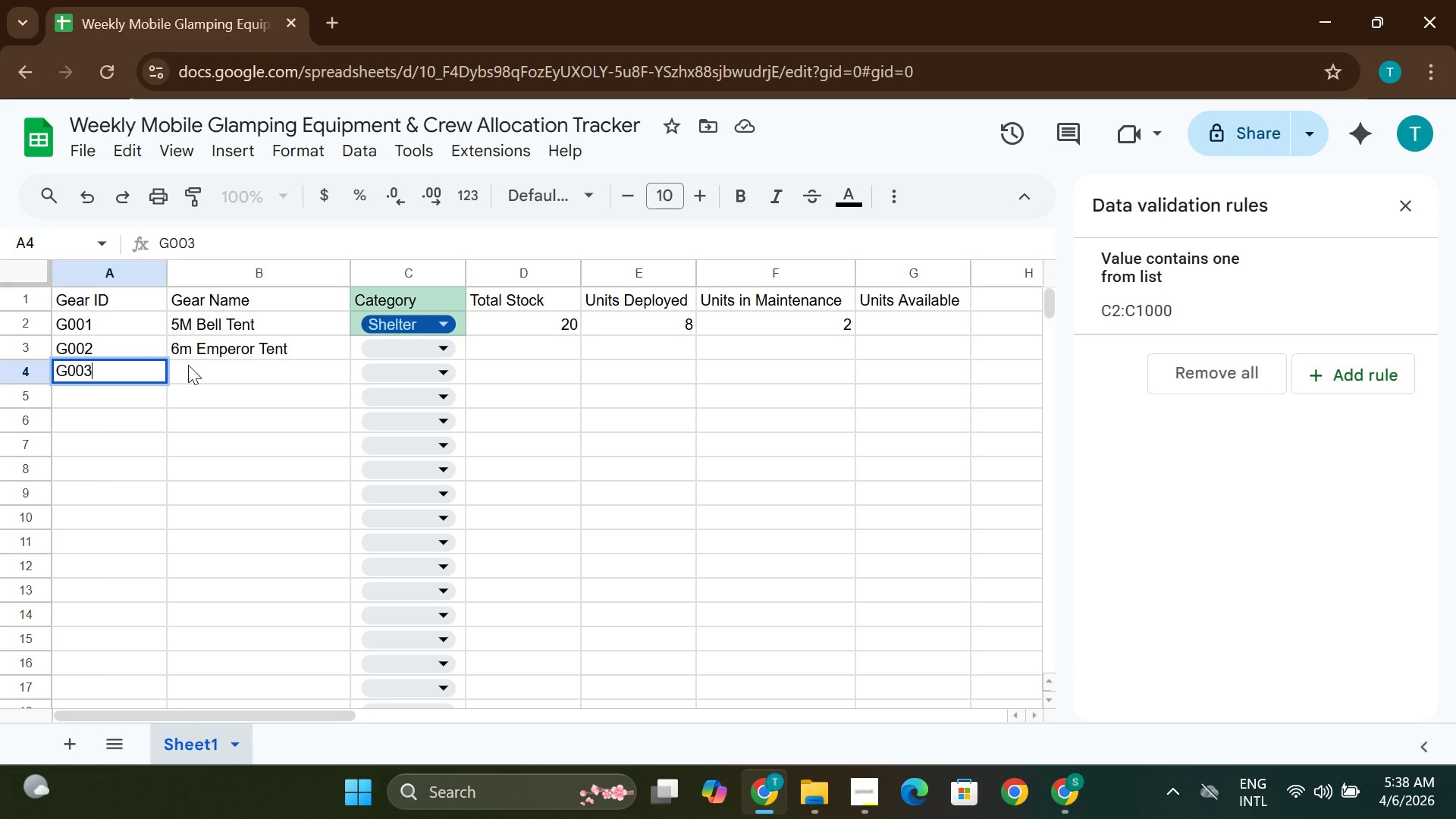 
double_click([196, 369])
 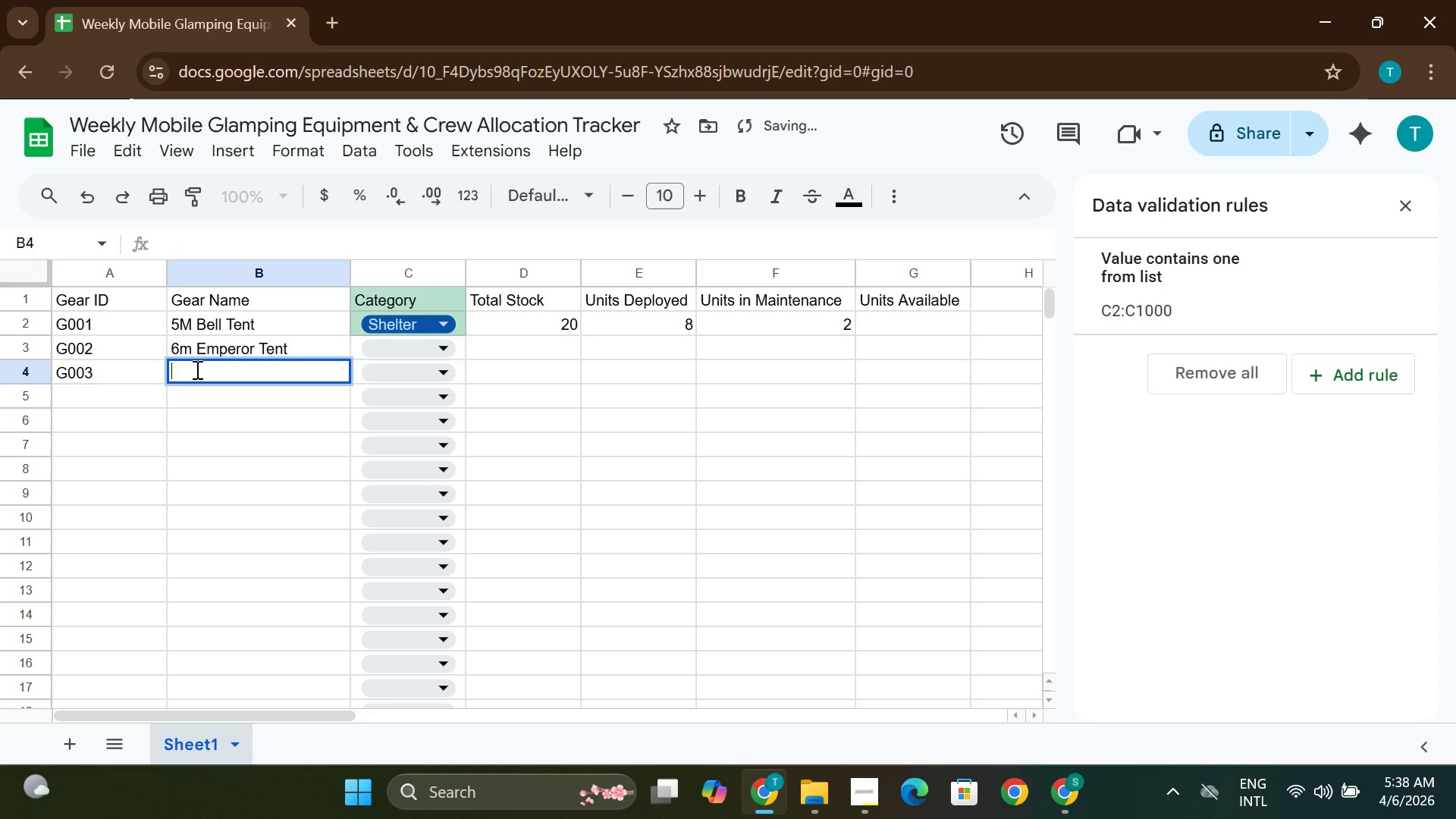 
type(Safari Tent Deluxe)
 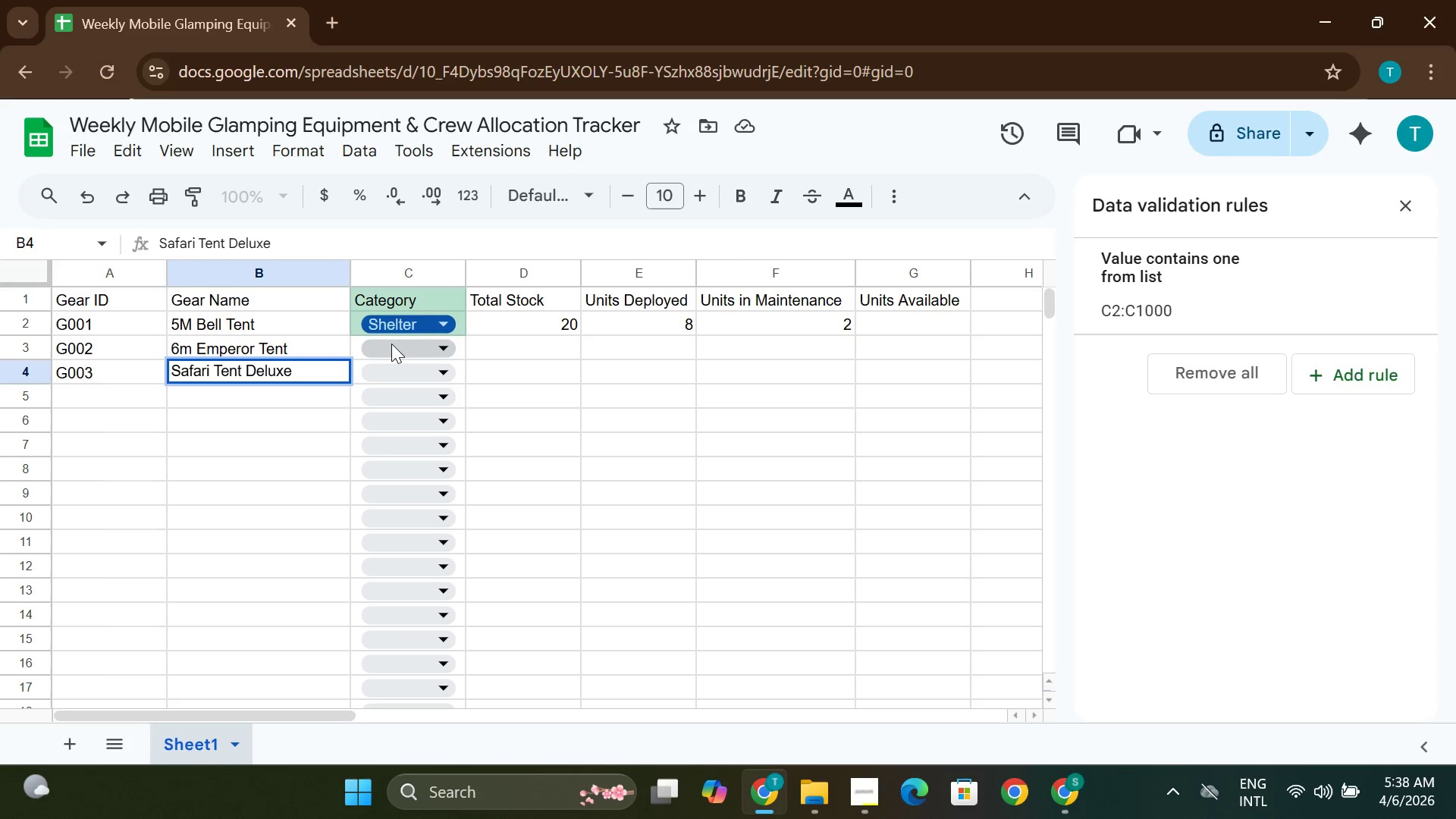 
left_click([391, 344])
 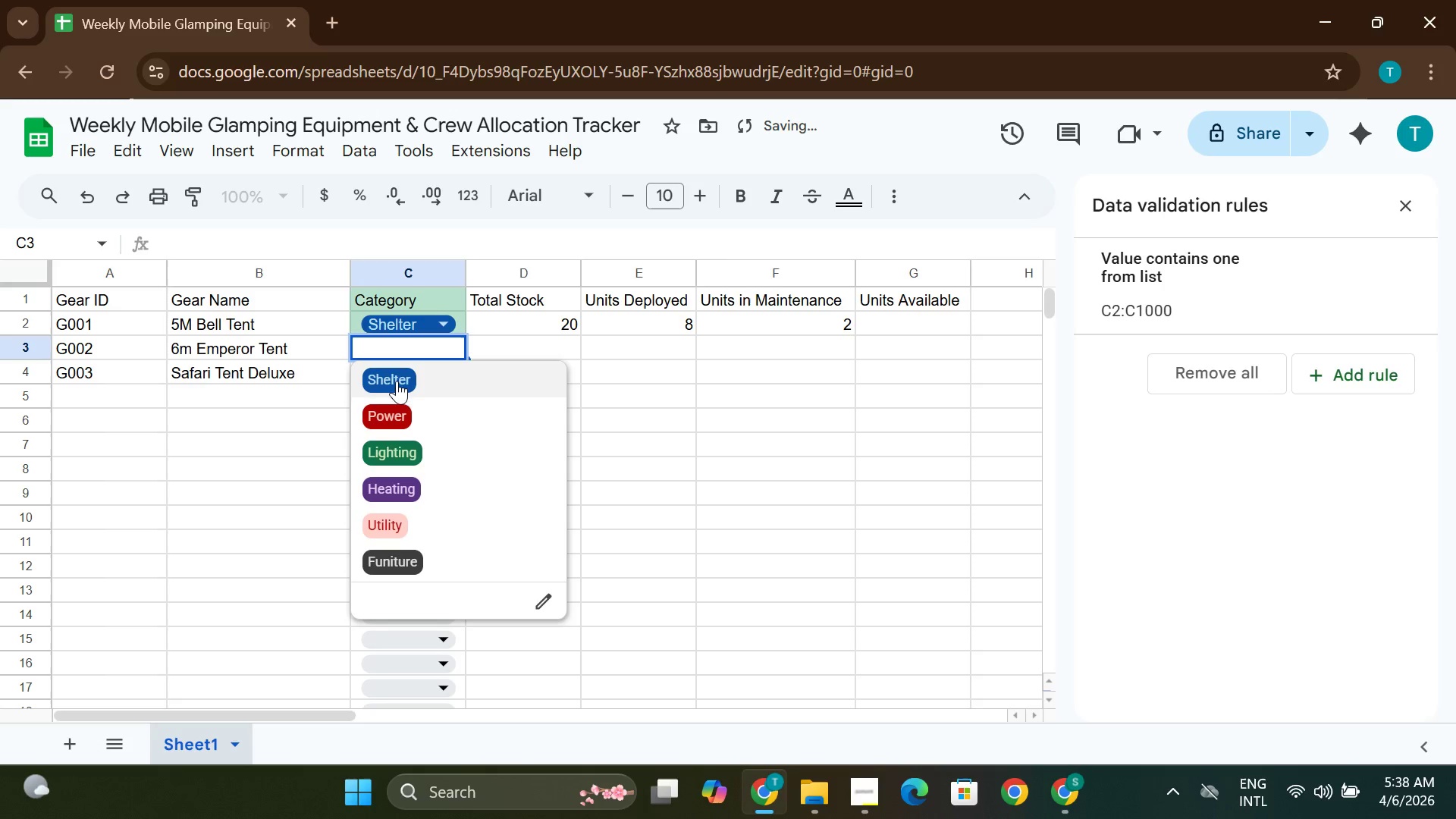 
left_click([400, 377])
 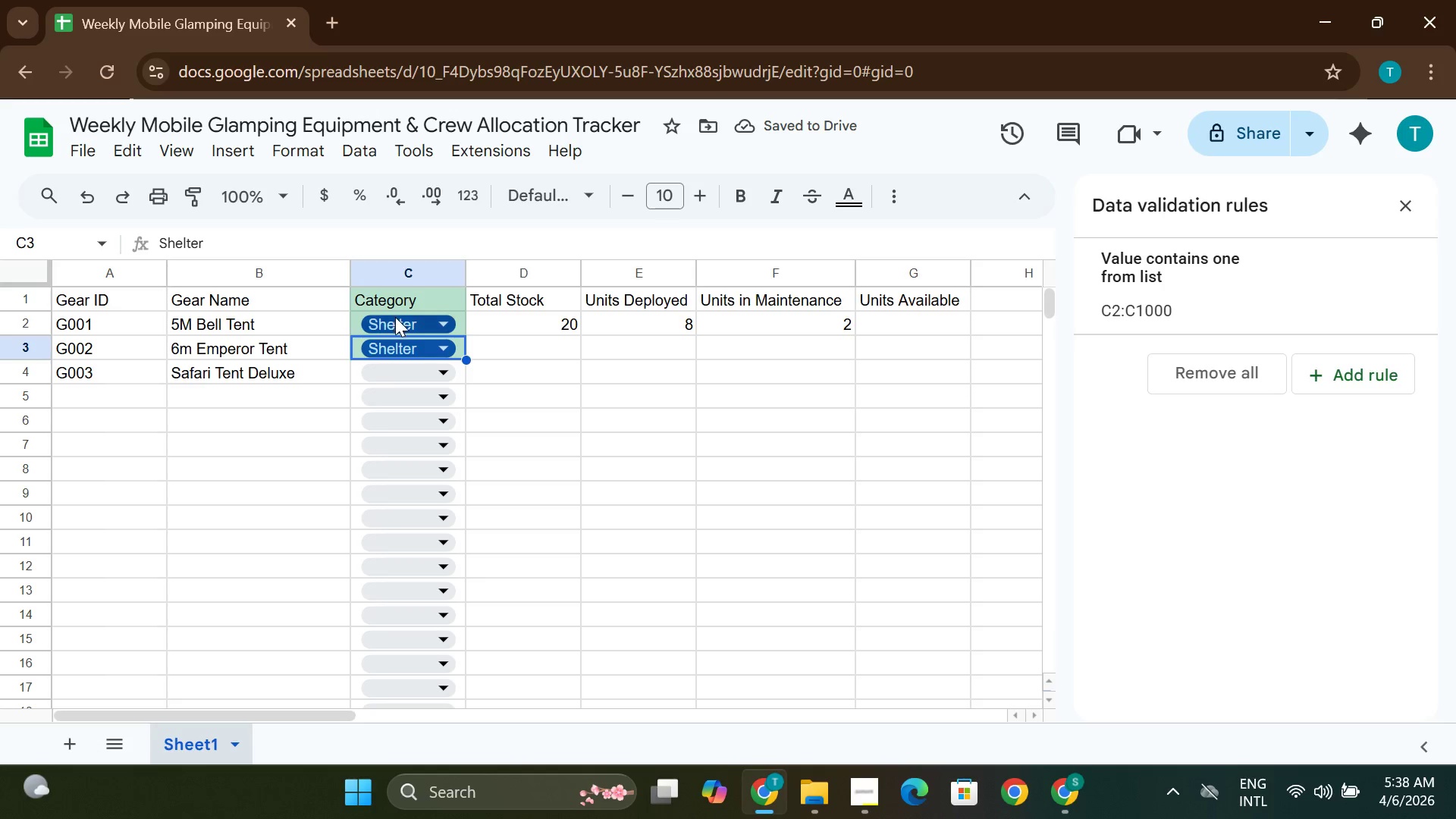 
wait(5.19)
 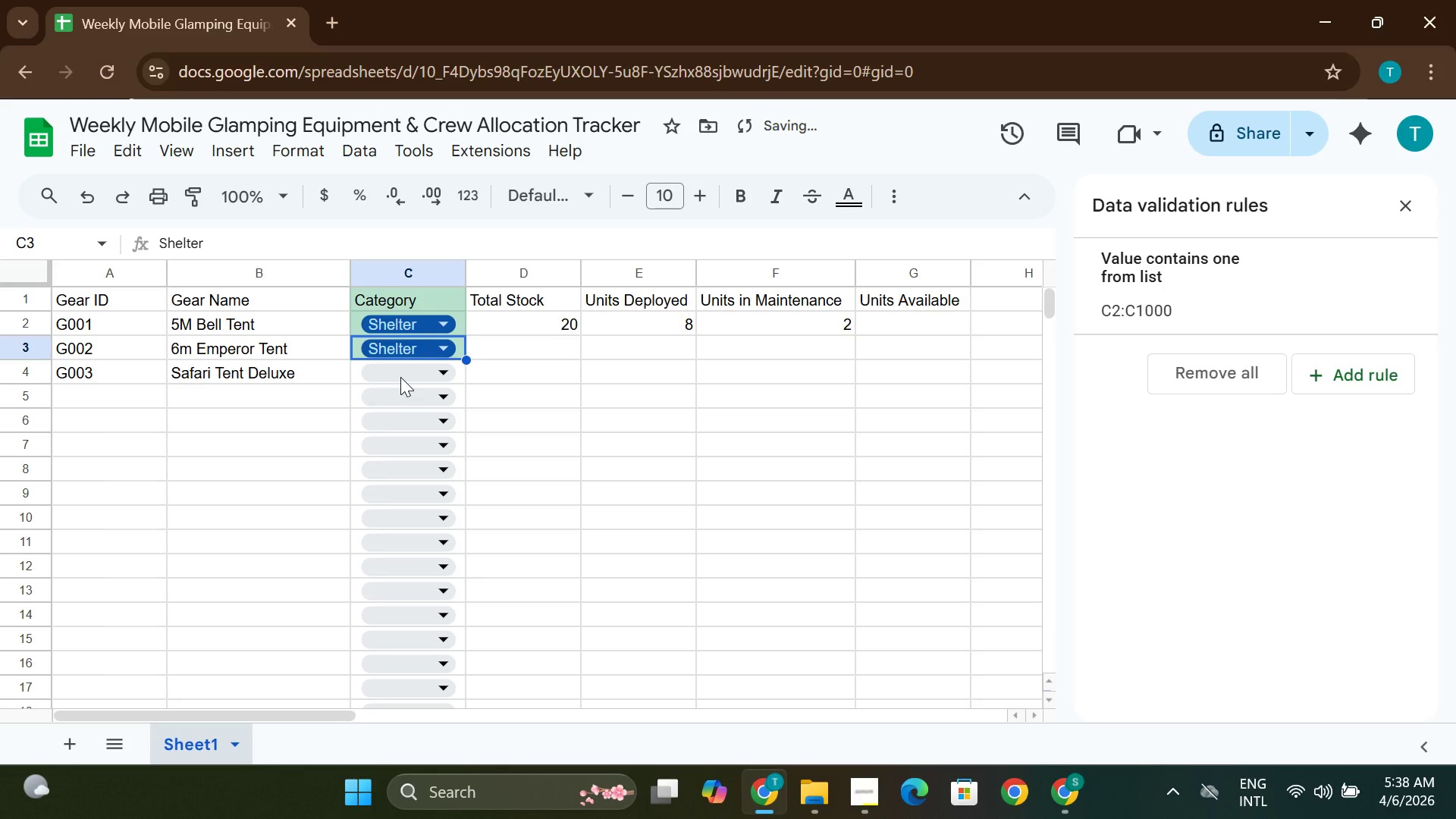 
left_click([400, 376])
 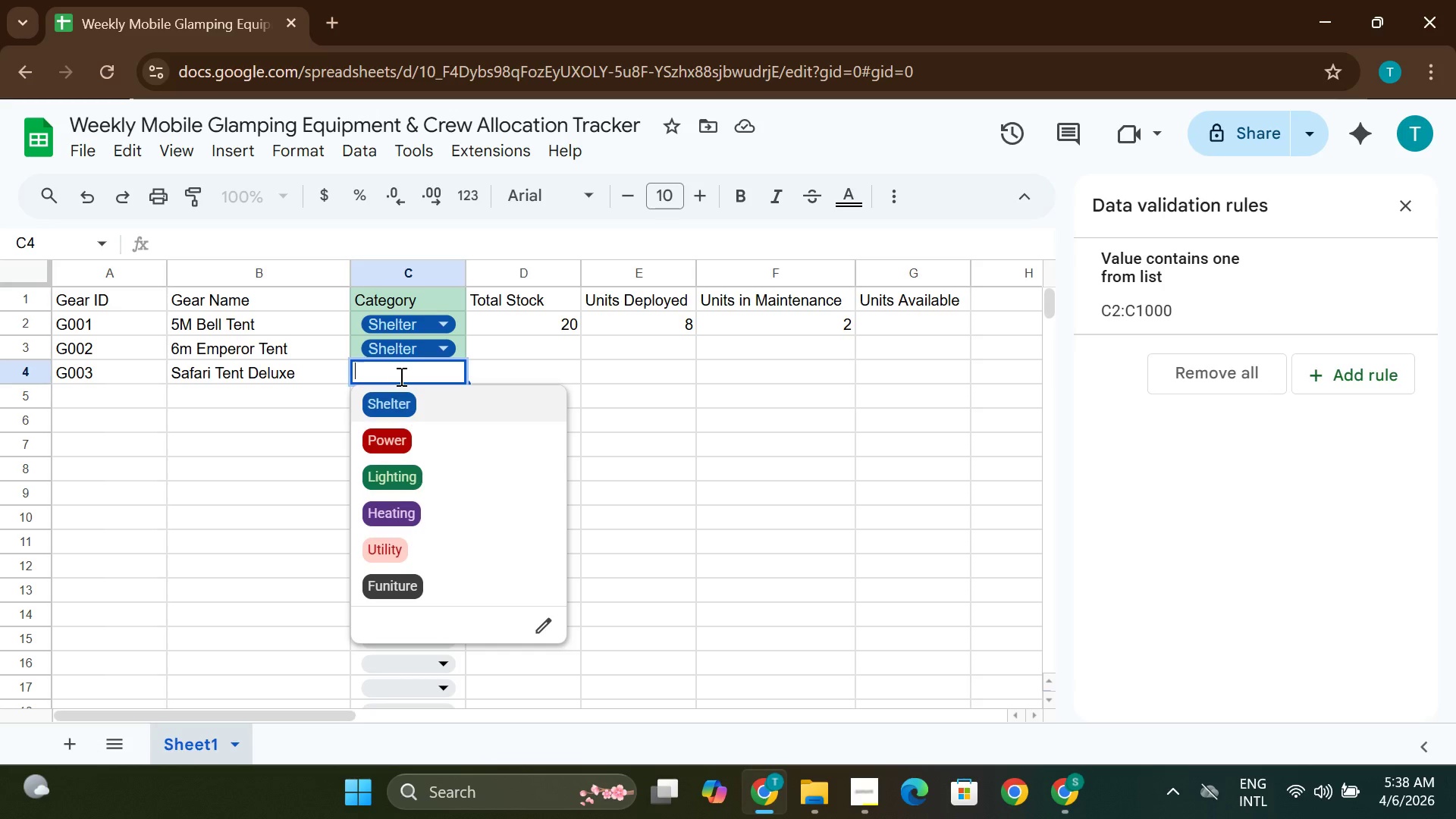 
wait(5.56)
 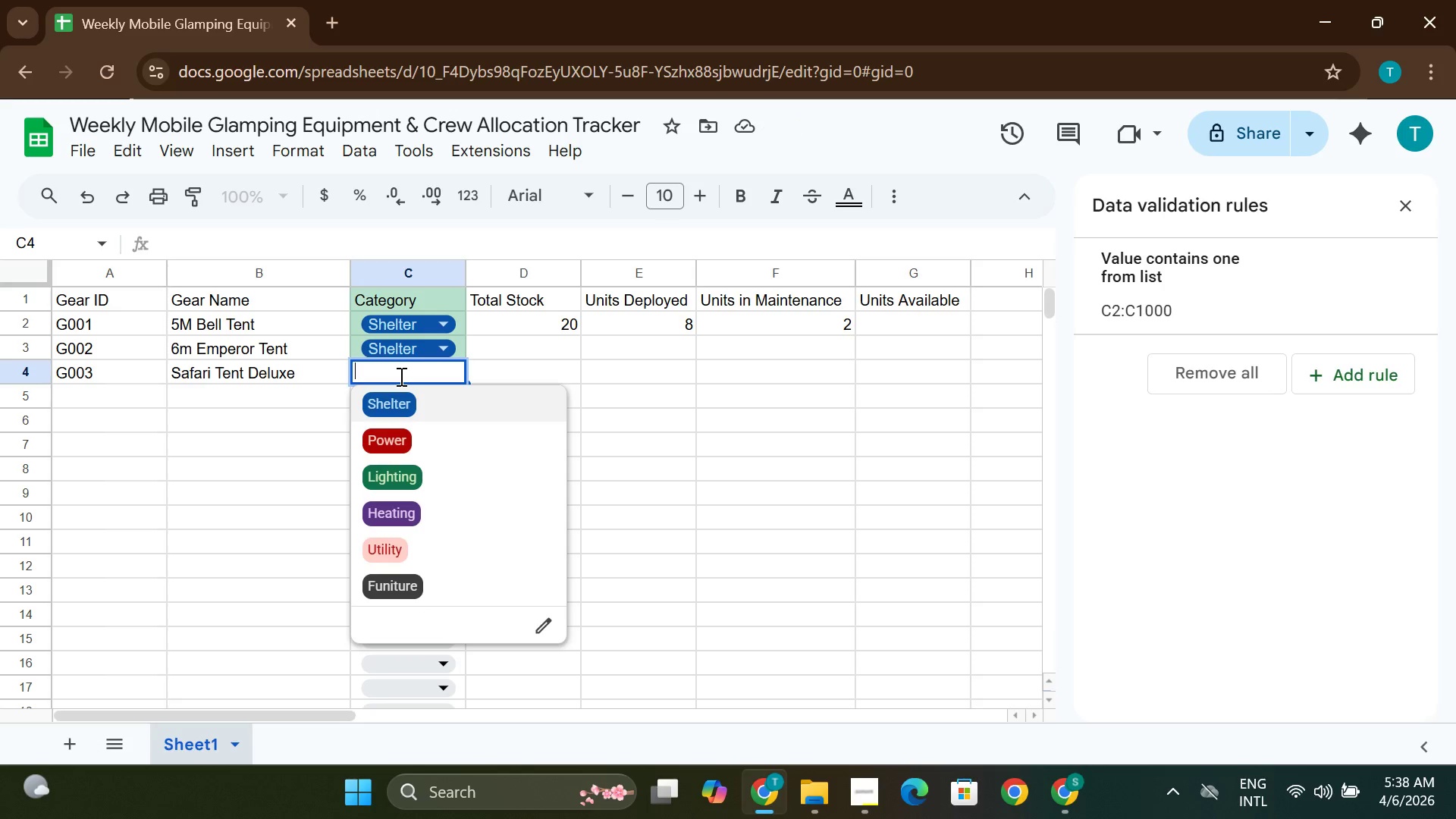 
left_click([403, 406])
 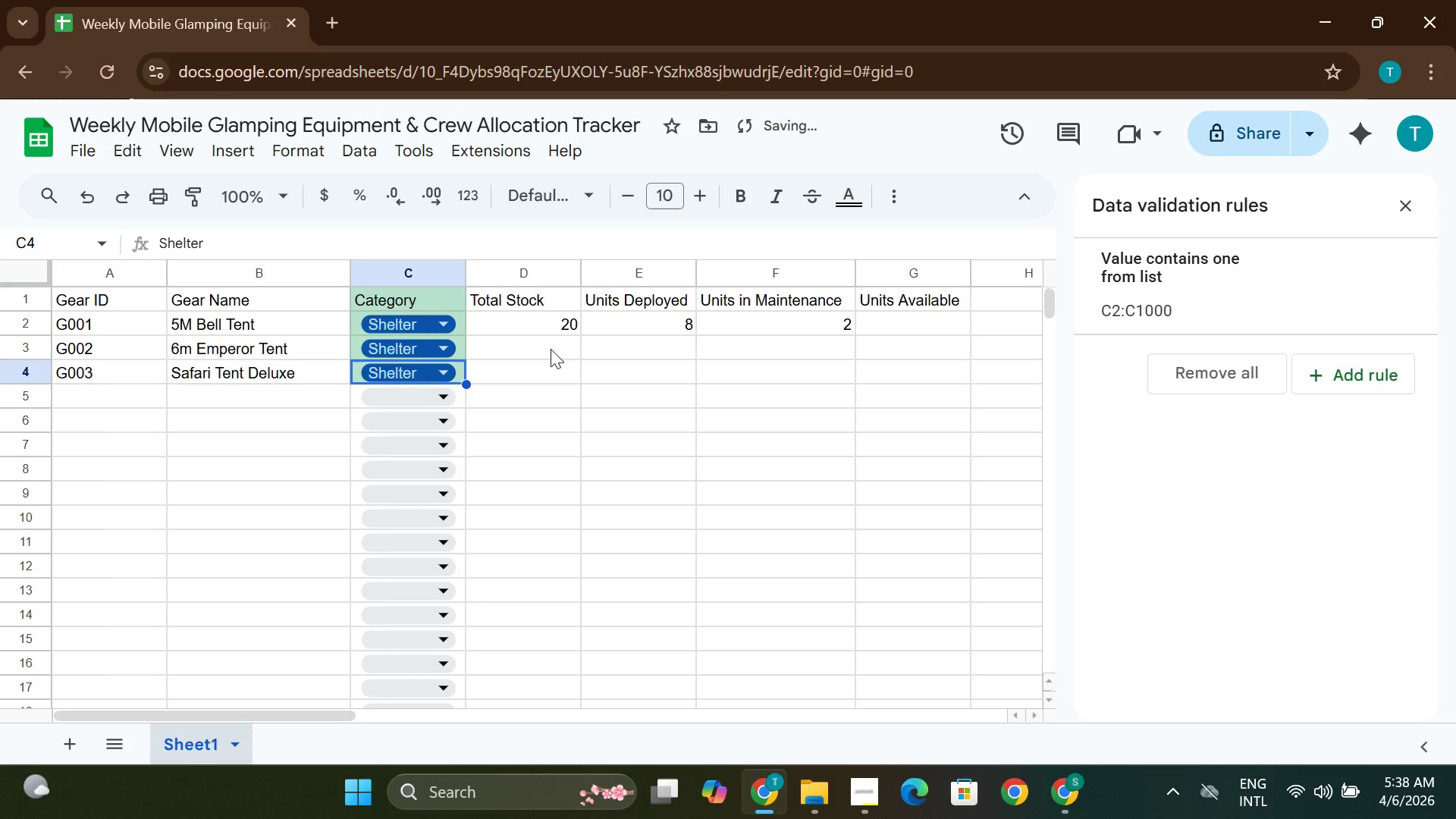 
double_click([551, 349])
 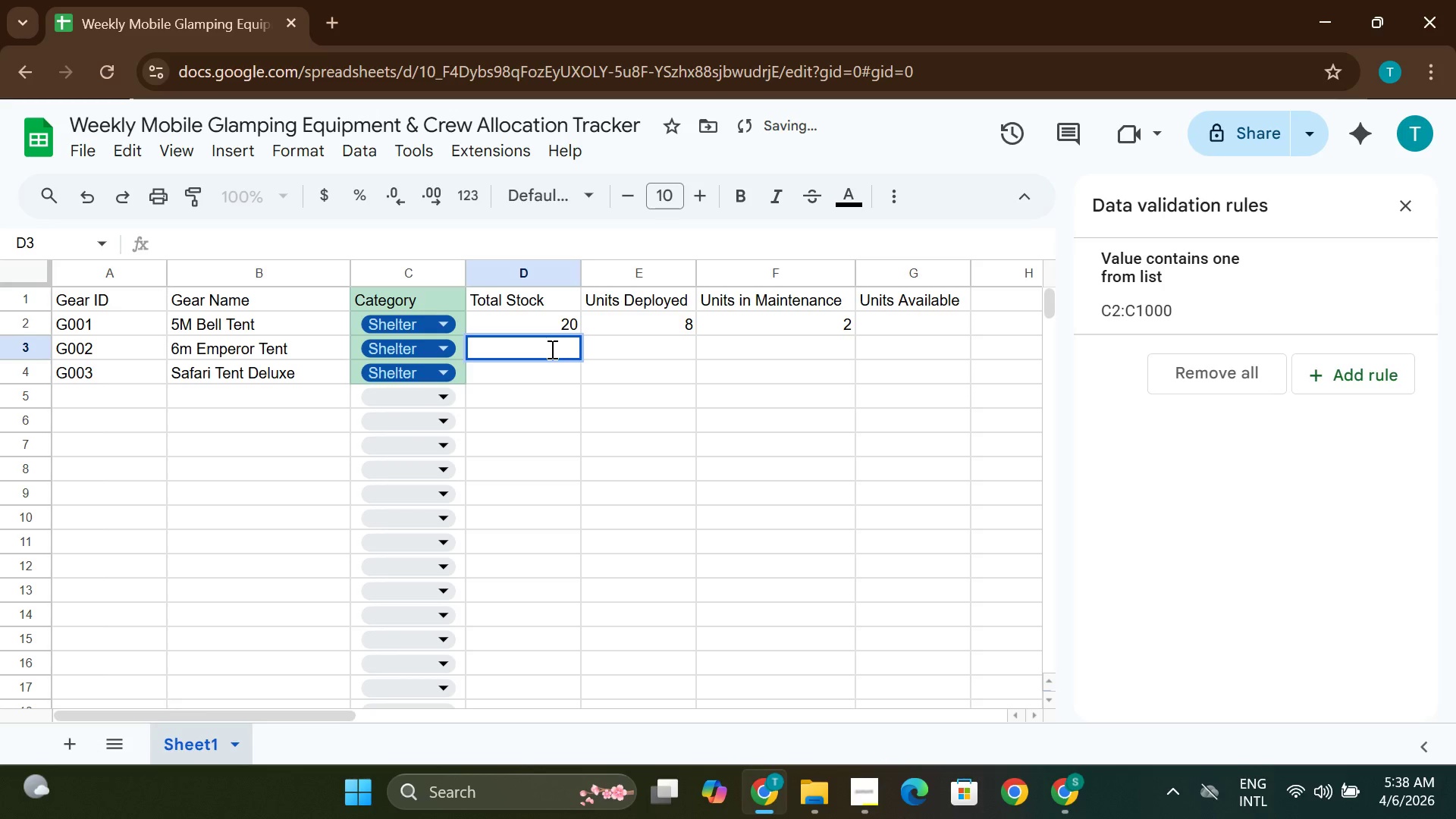 
type(15)
 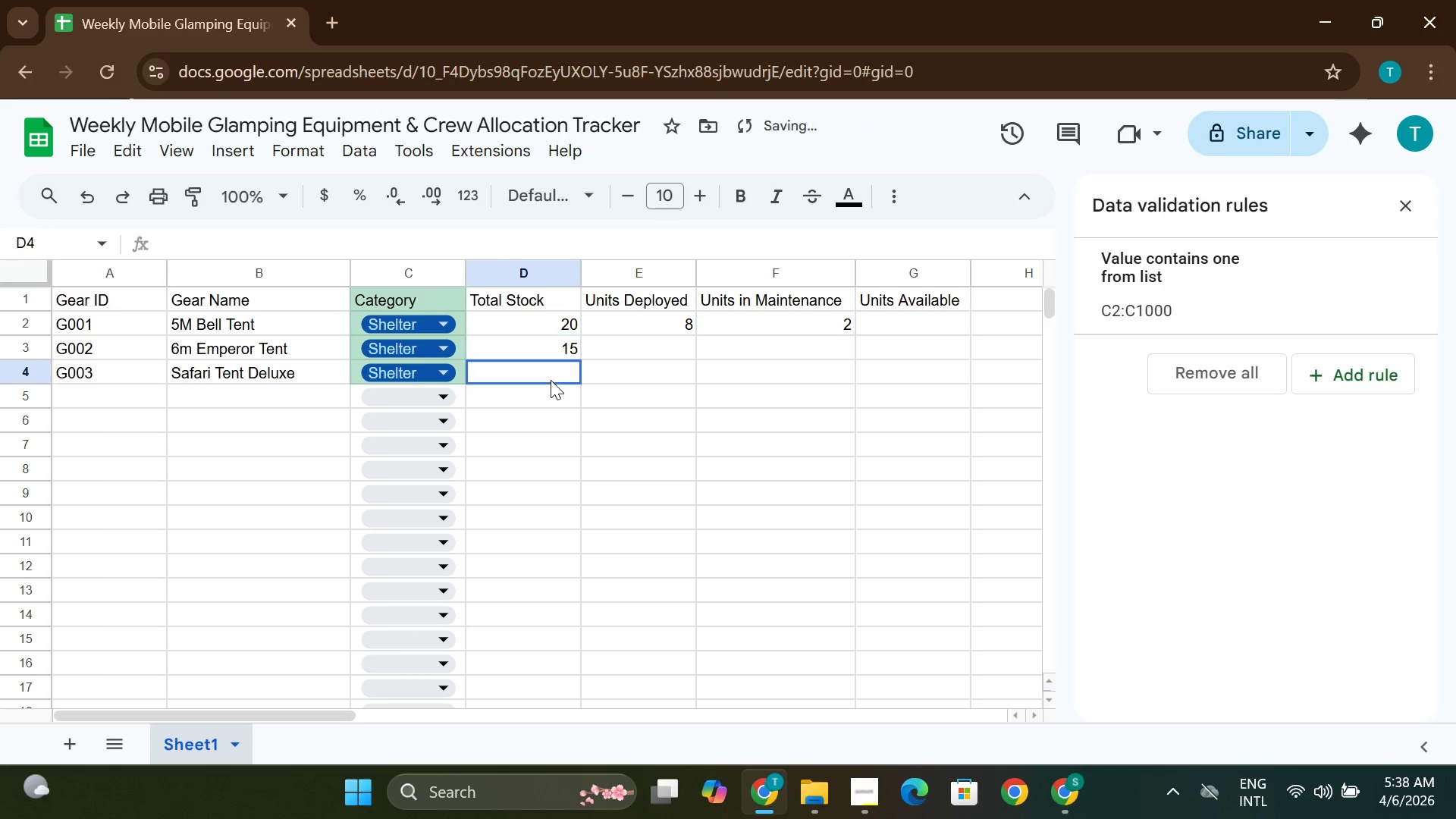 
double_click([551, 380])
 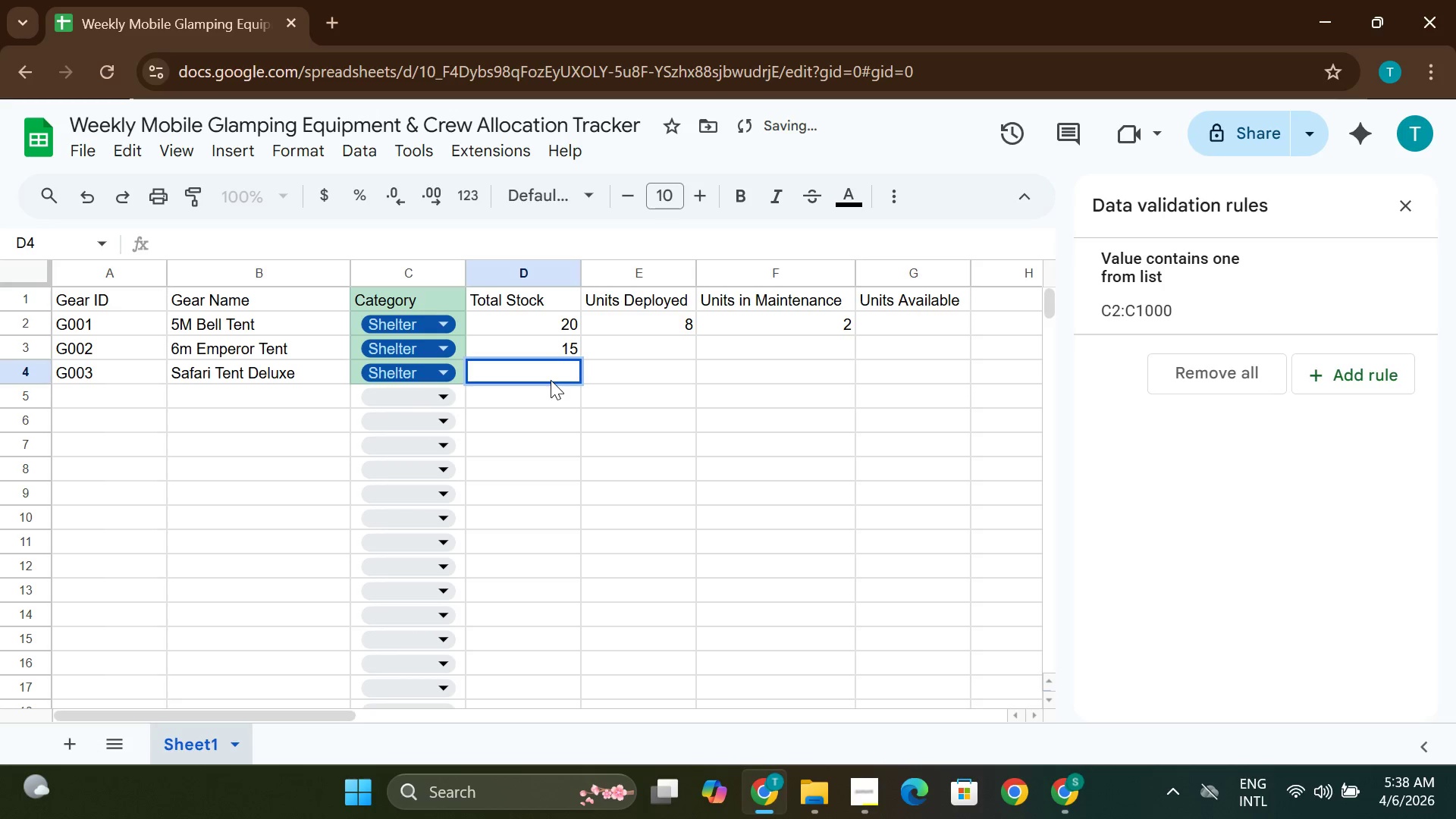 
type(10)
 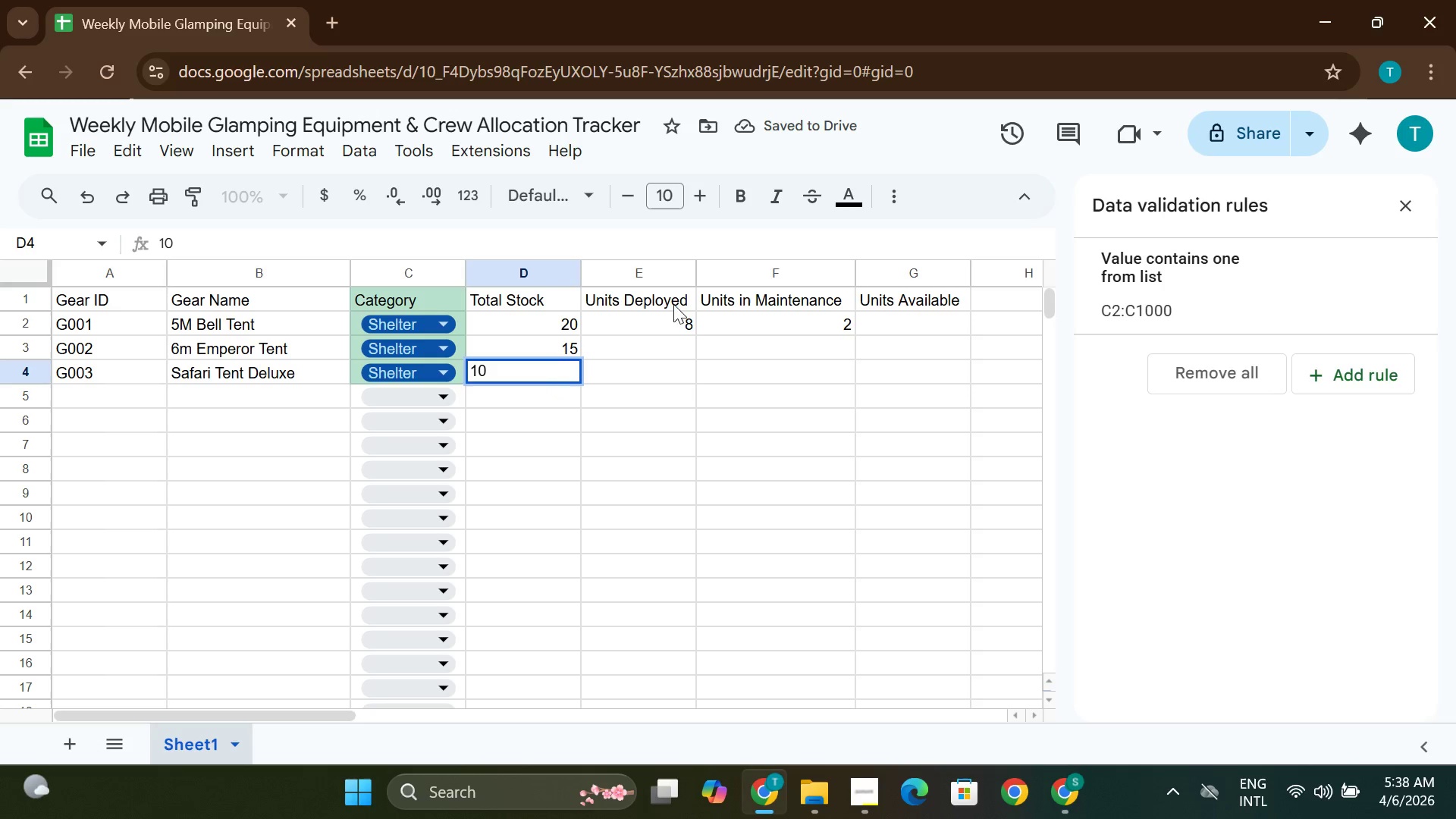 
double_click([664, 337])
 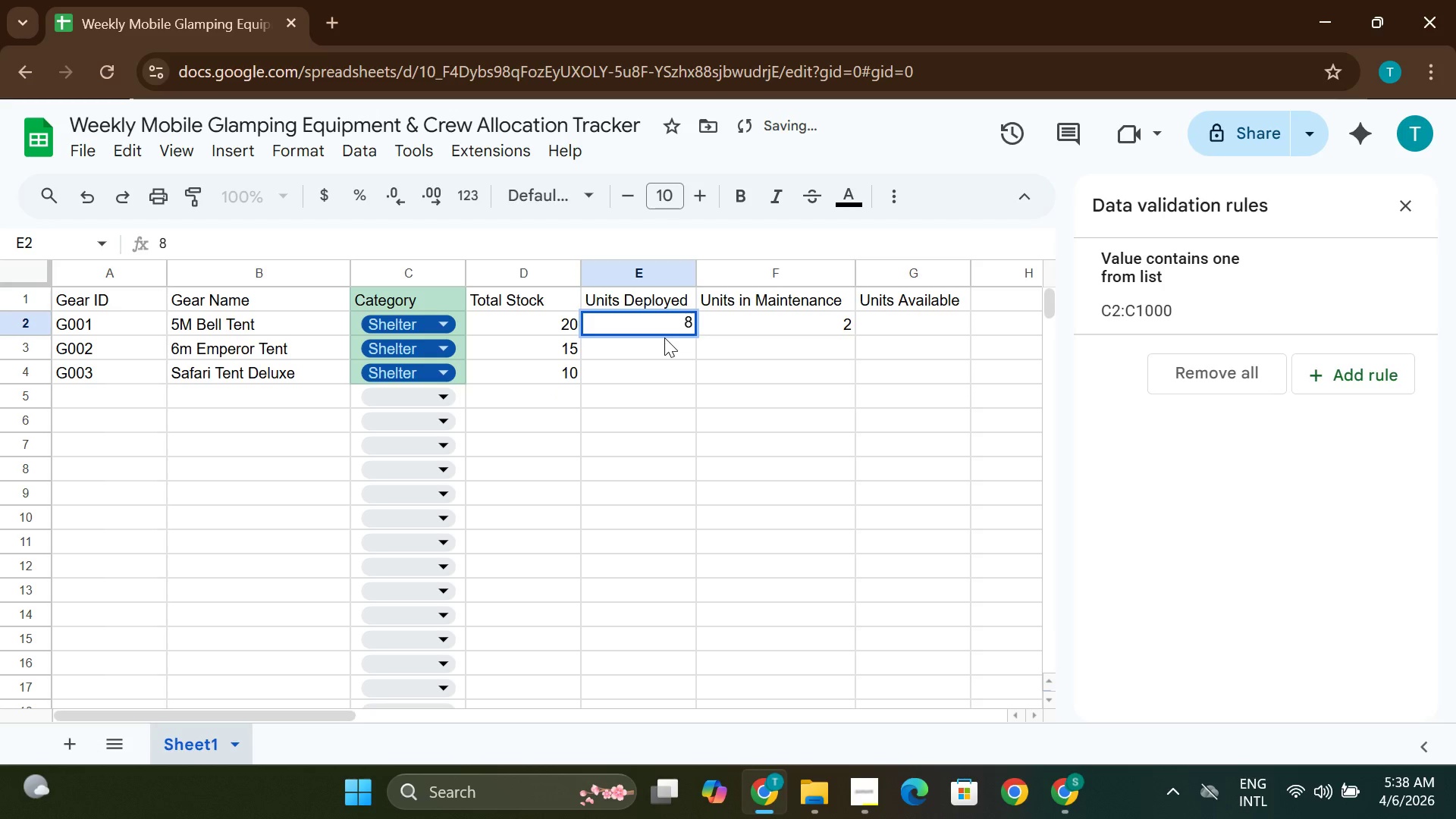 
key(6)
 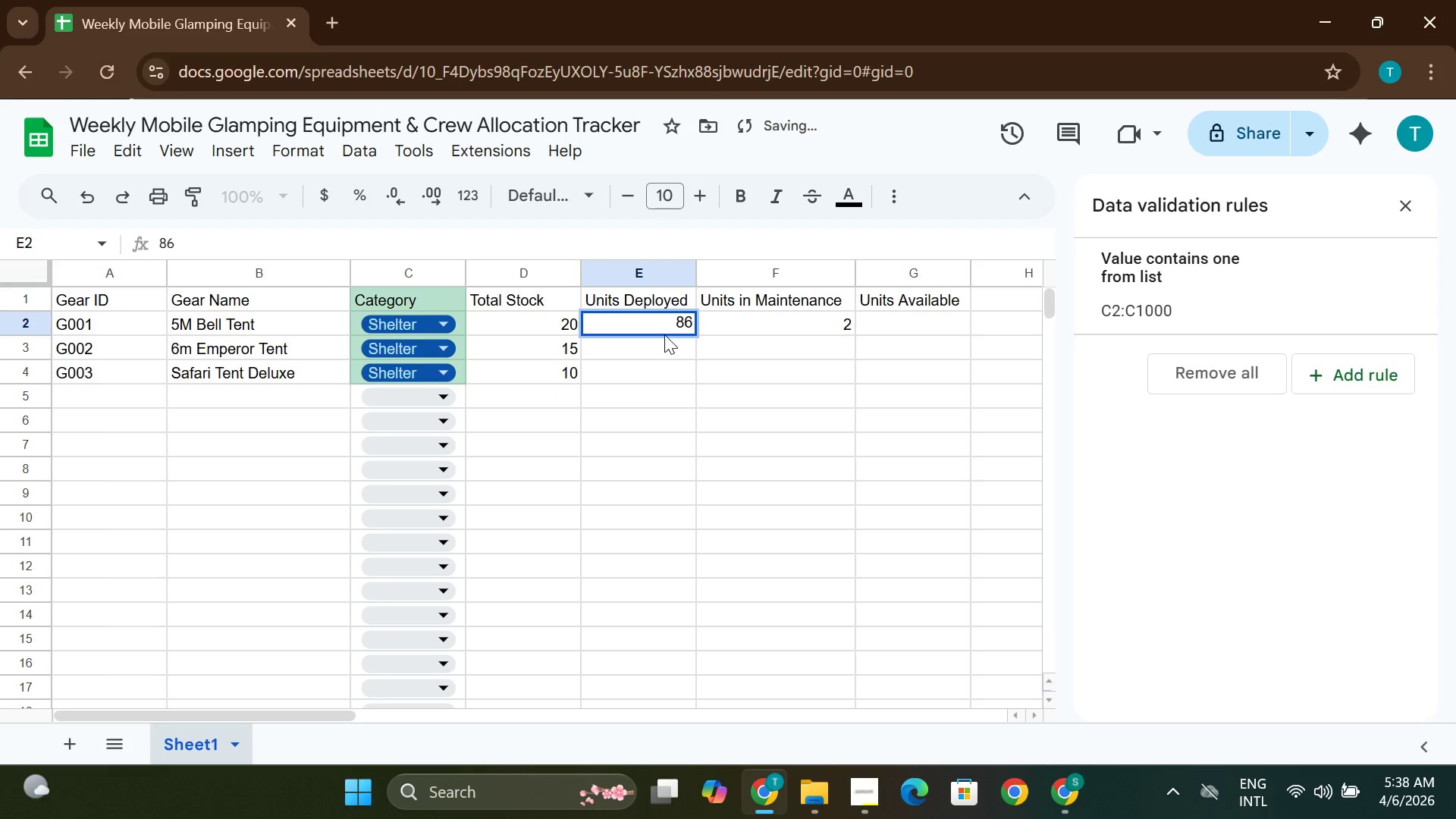 
key(Backspace)
 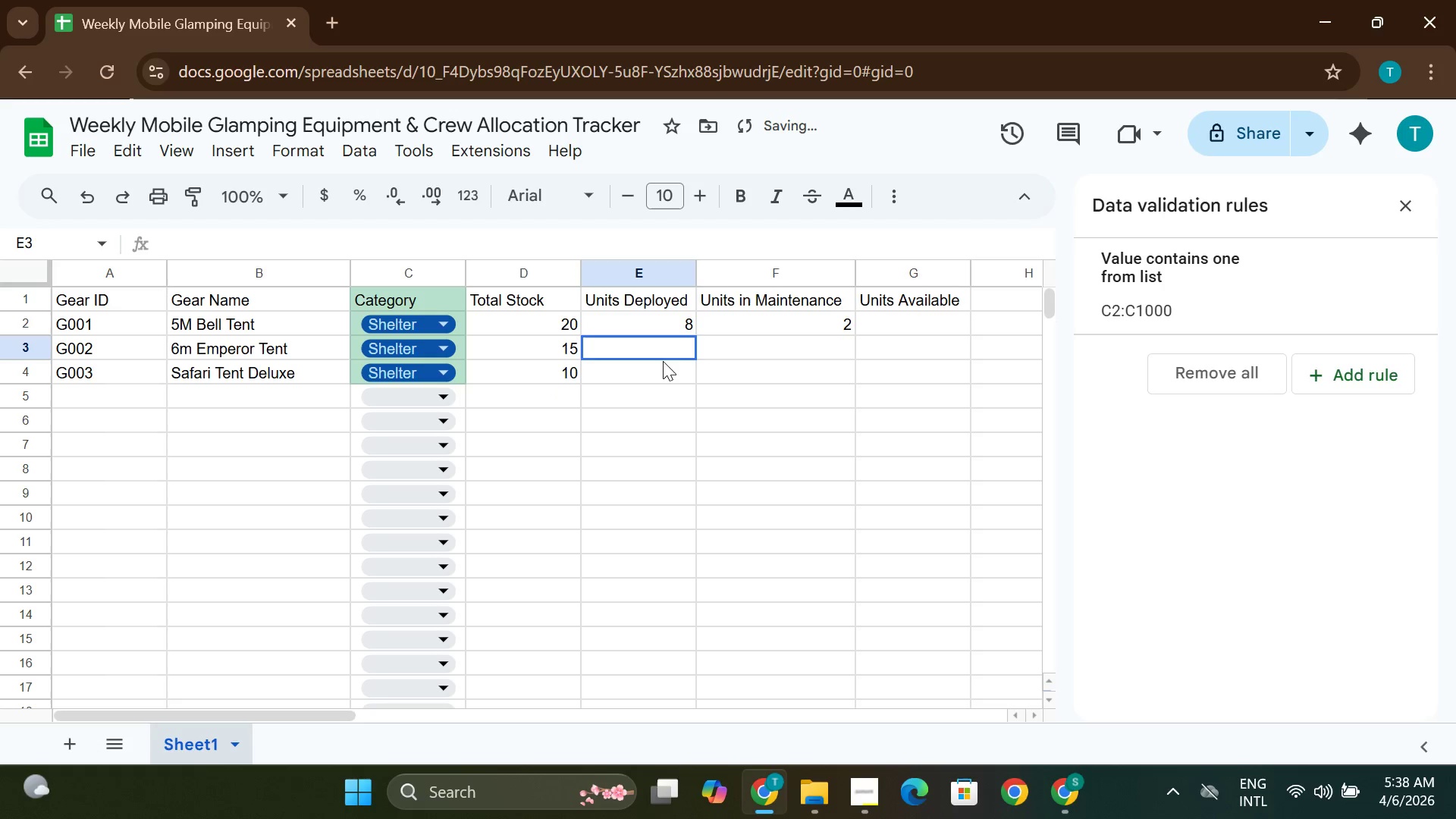 
double_click([663, 361])
 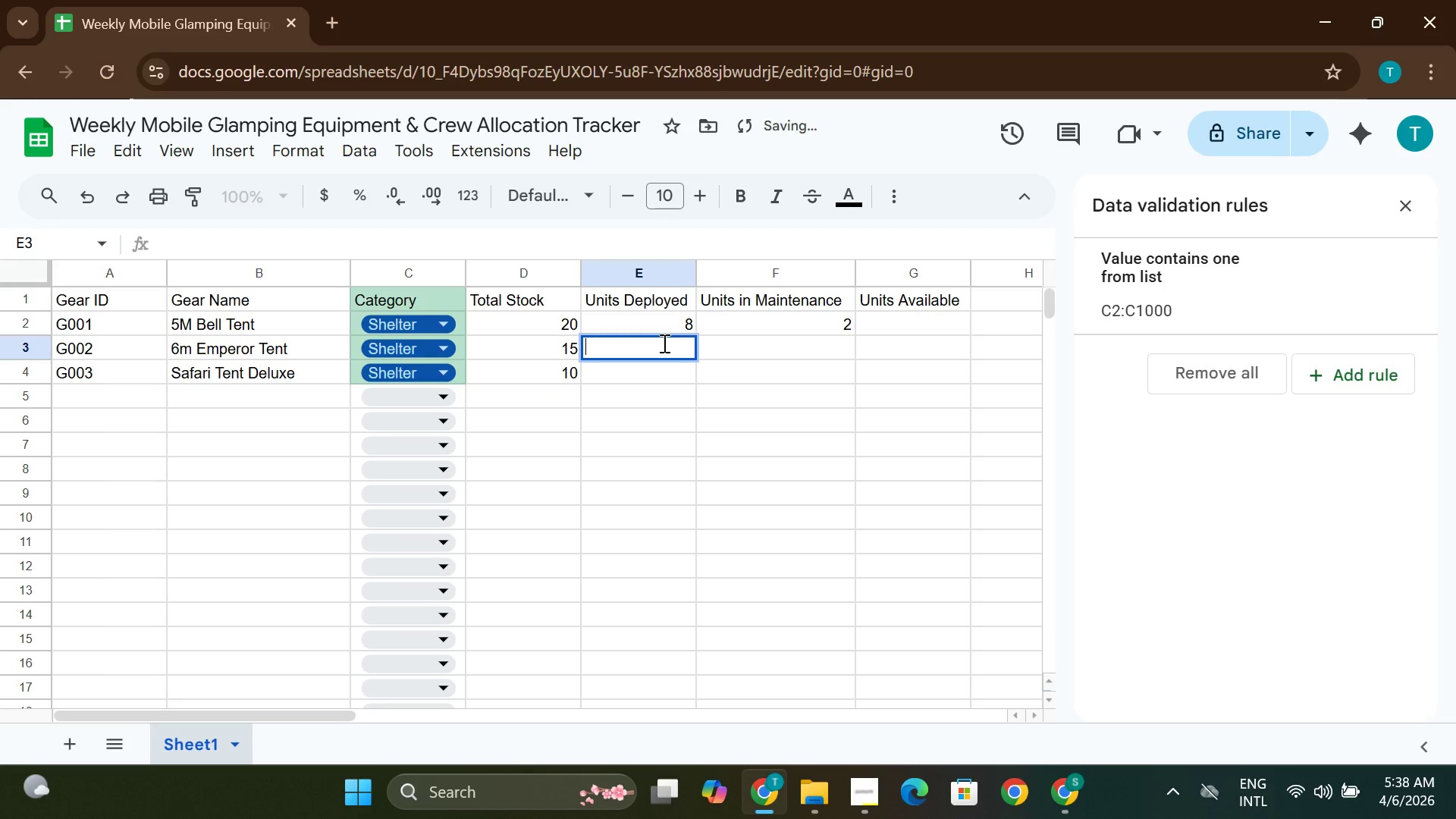 
key(6)
 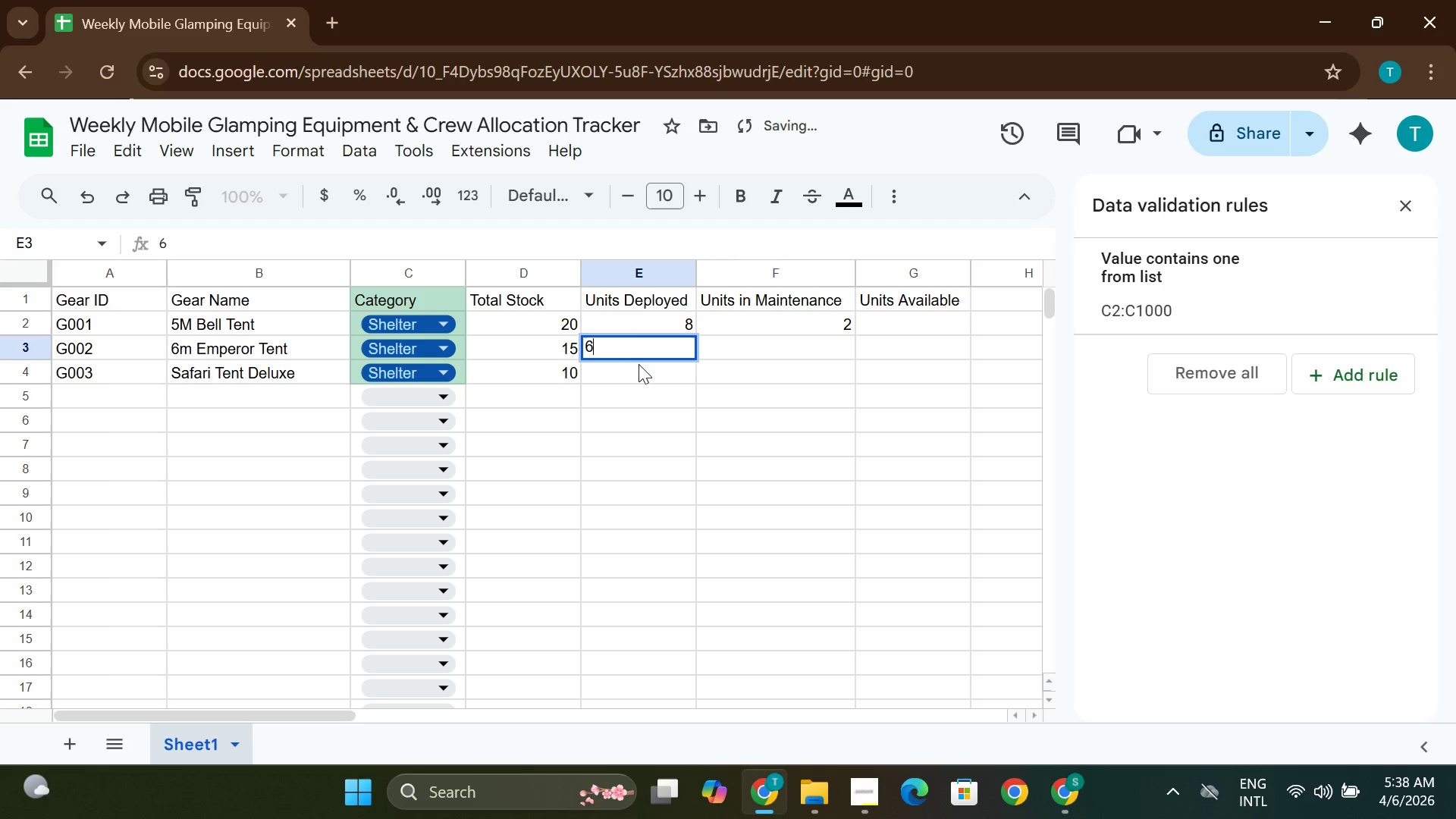 
double_click([639, 369])
 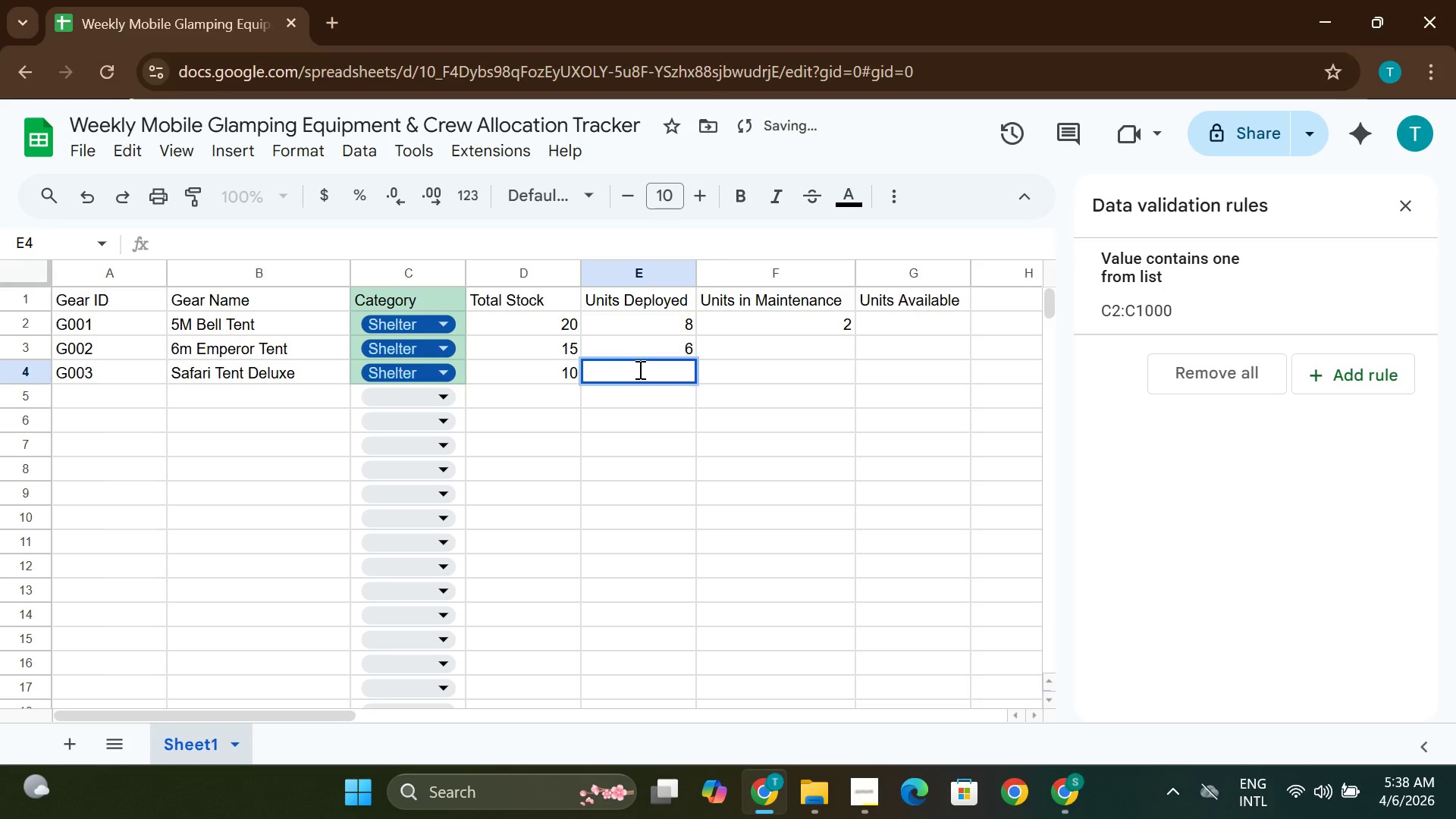 
key(5)
 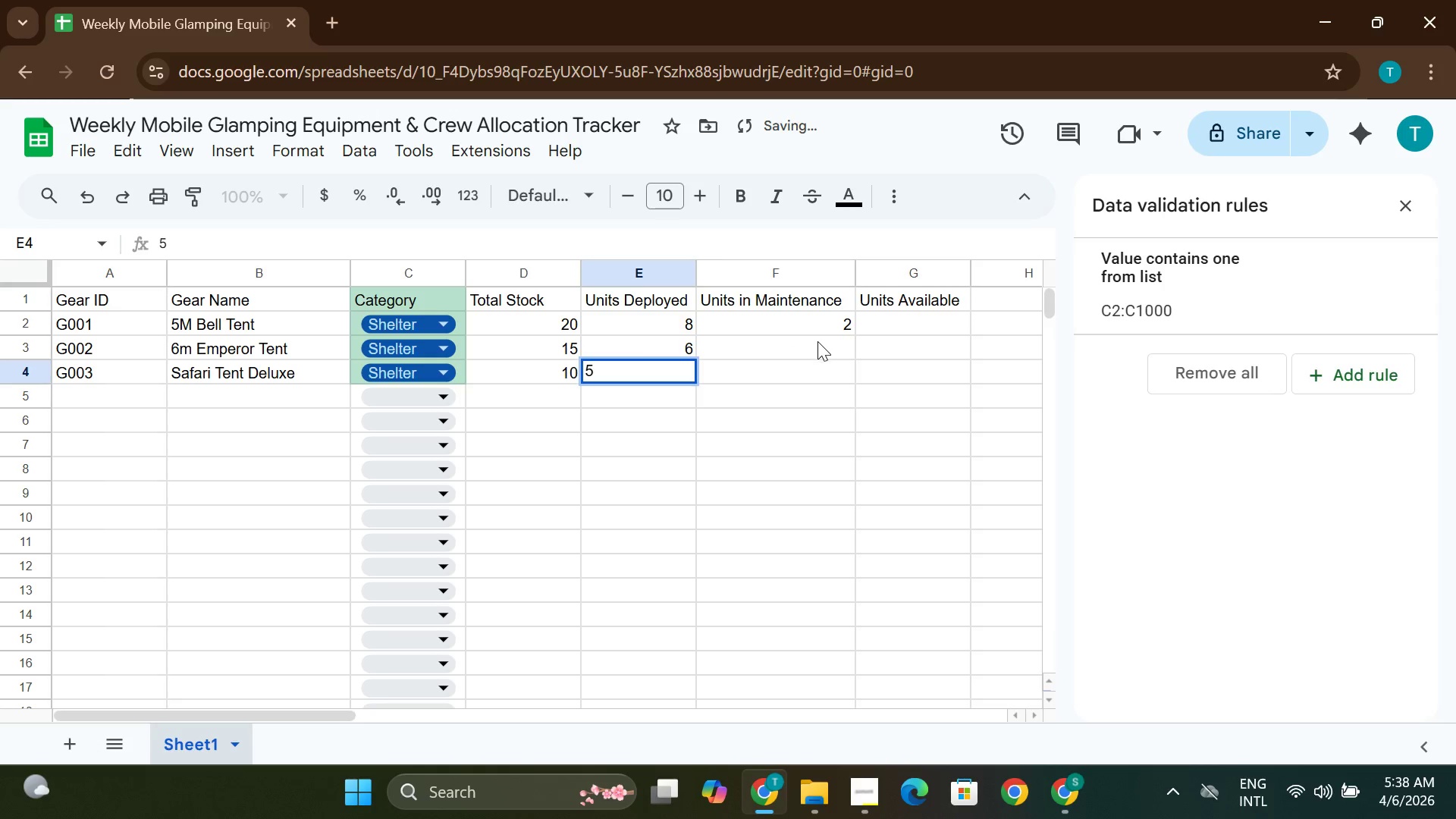 
double_click([818, 349])
 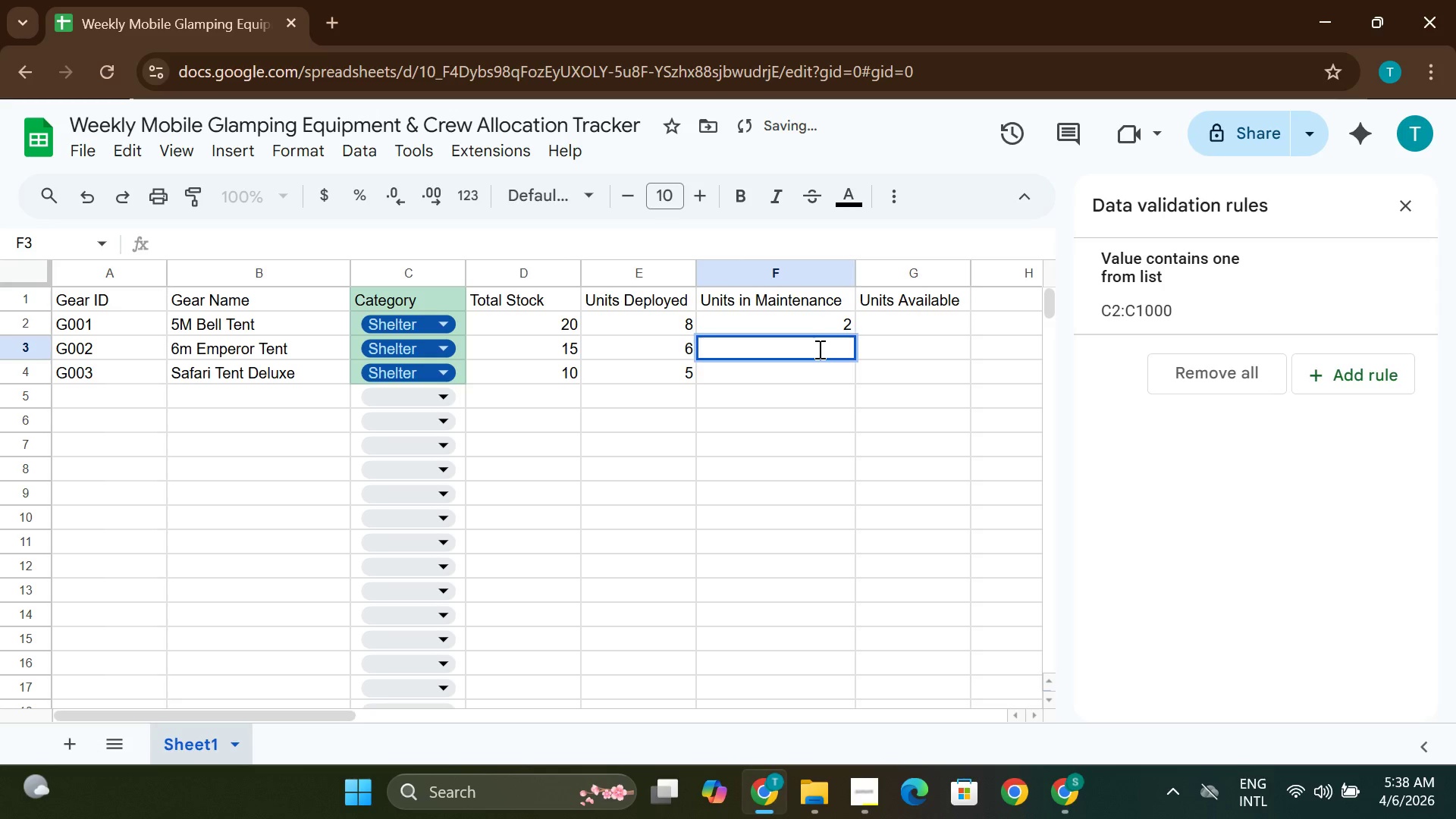 
key(1)
 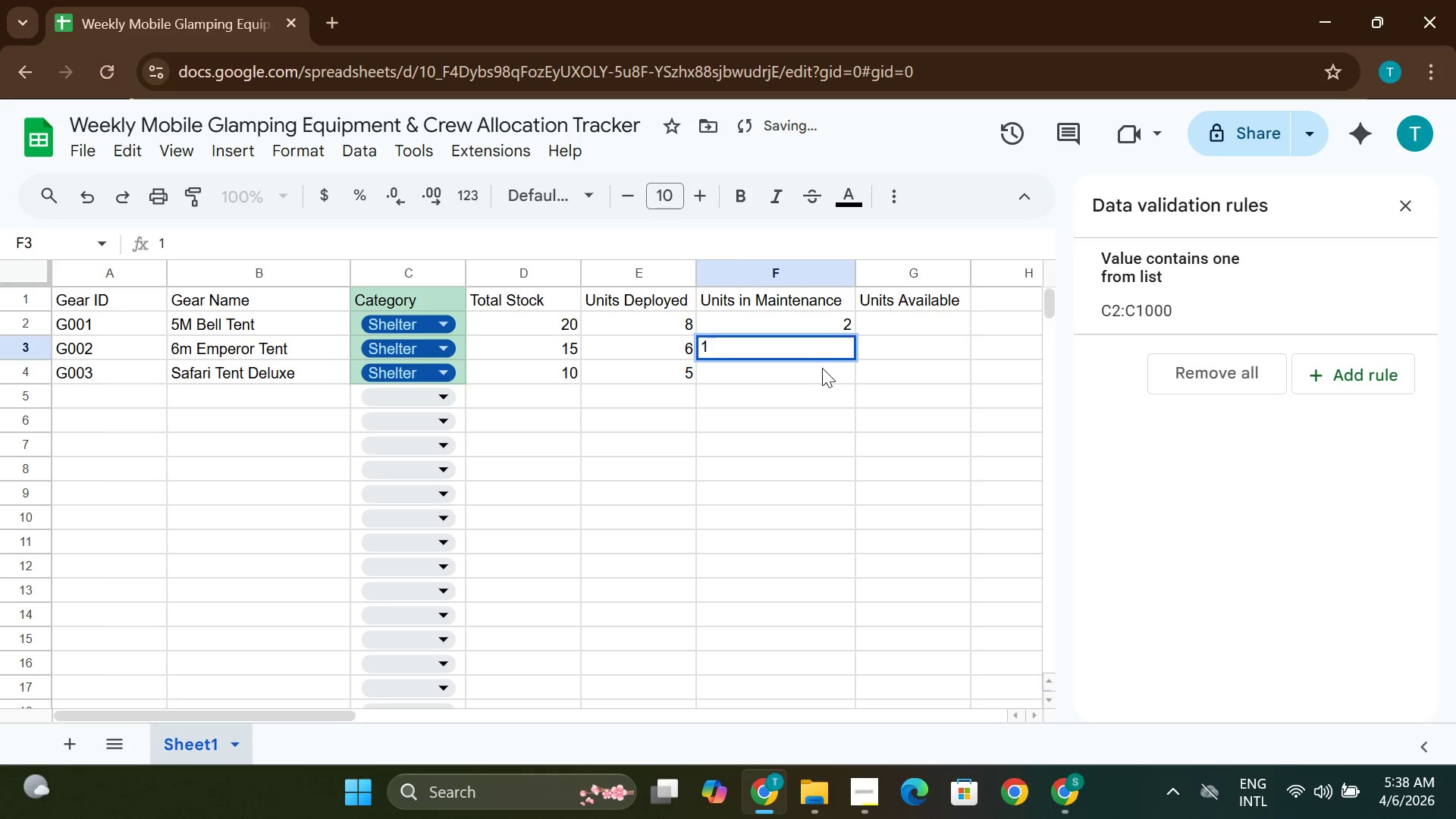 
double_click([822, 368])
 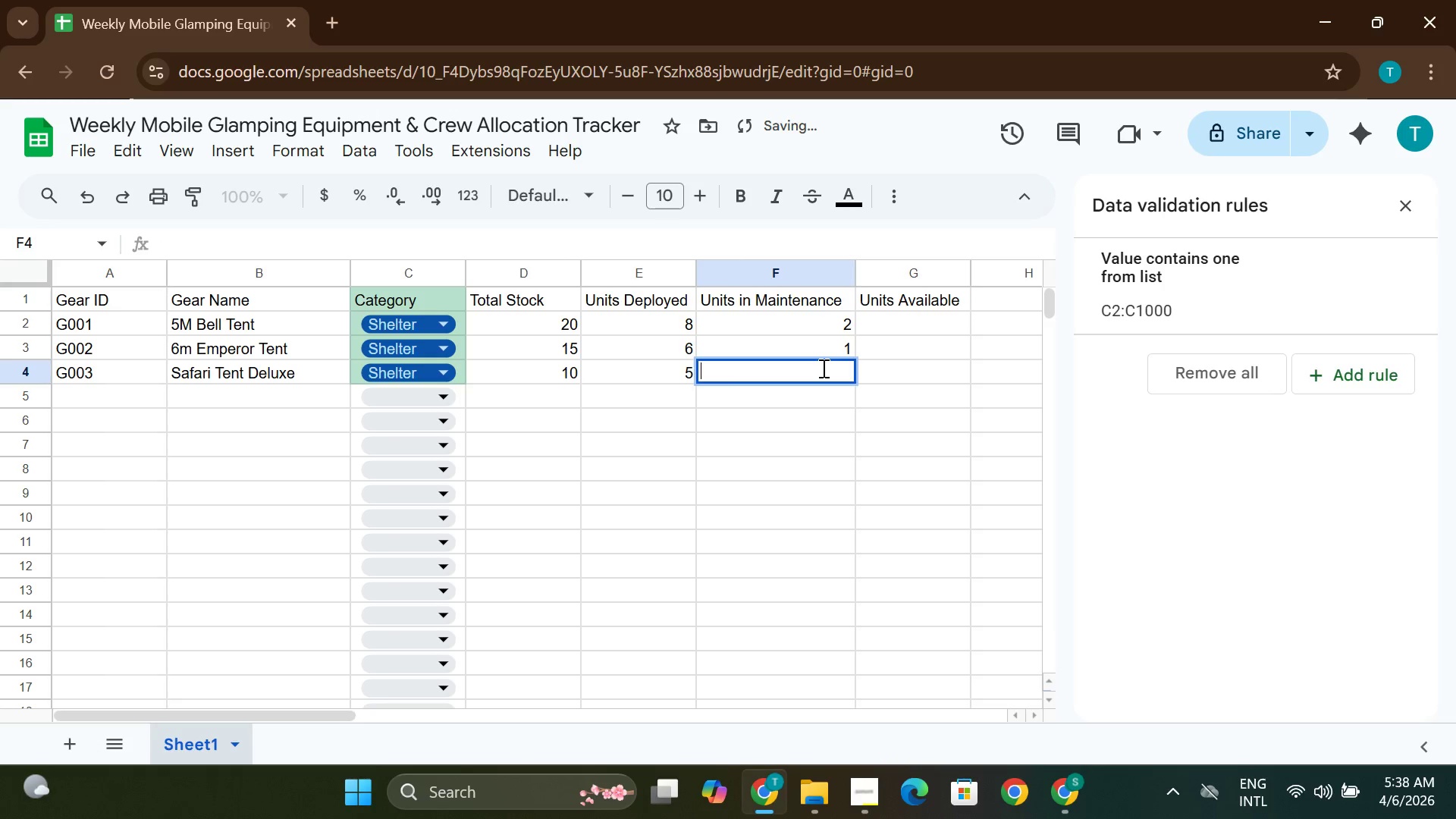 
key(1)
 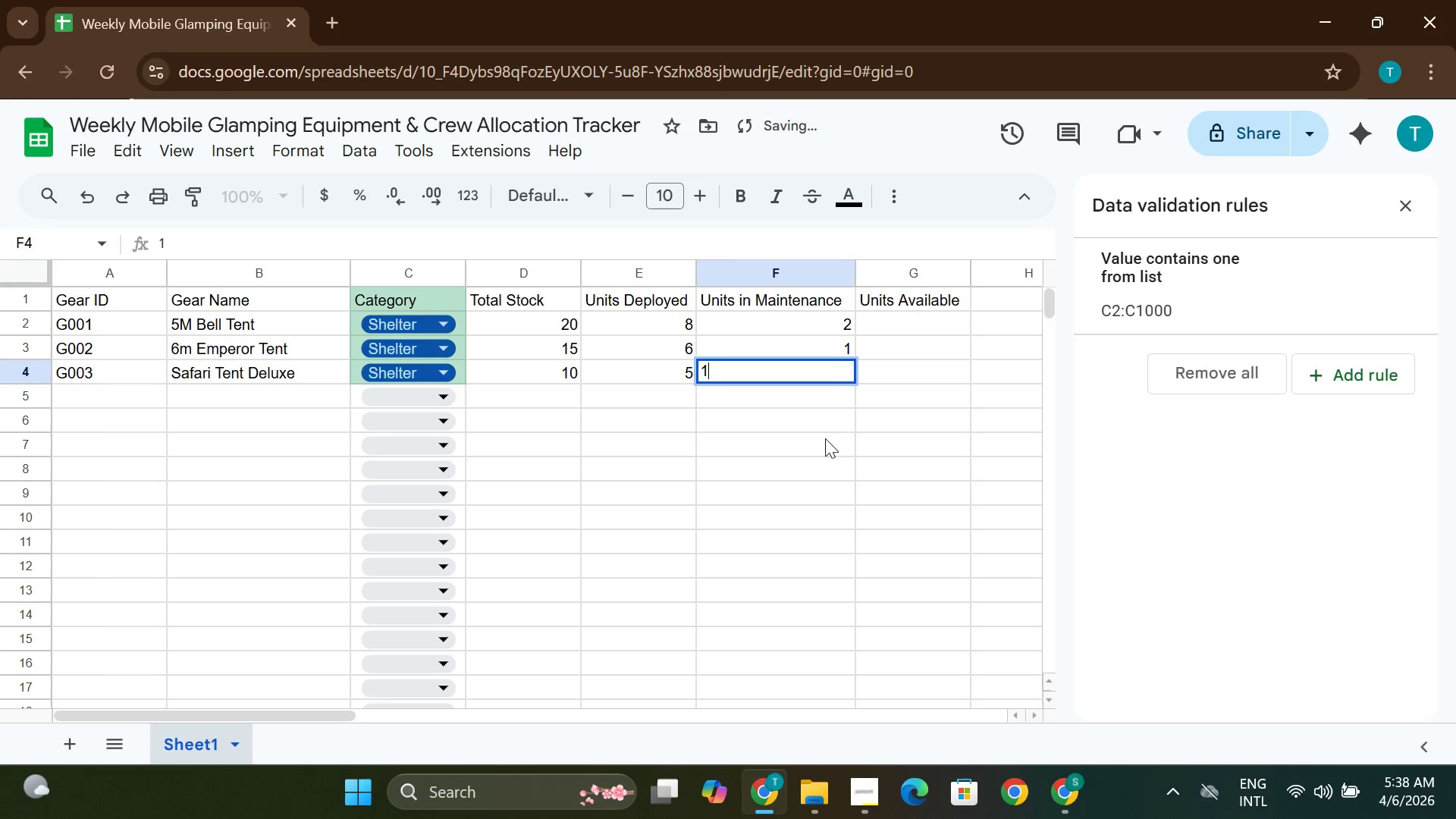 
left_click([826, 450])
 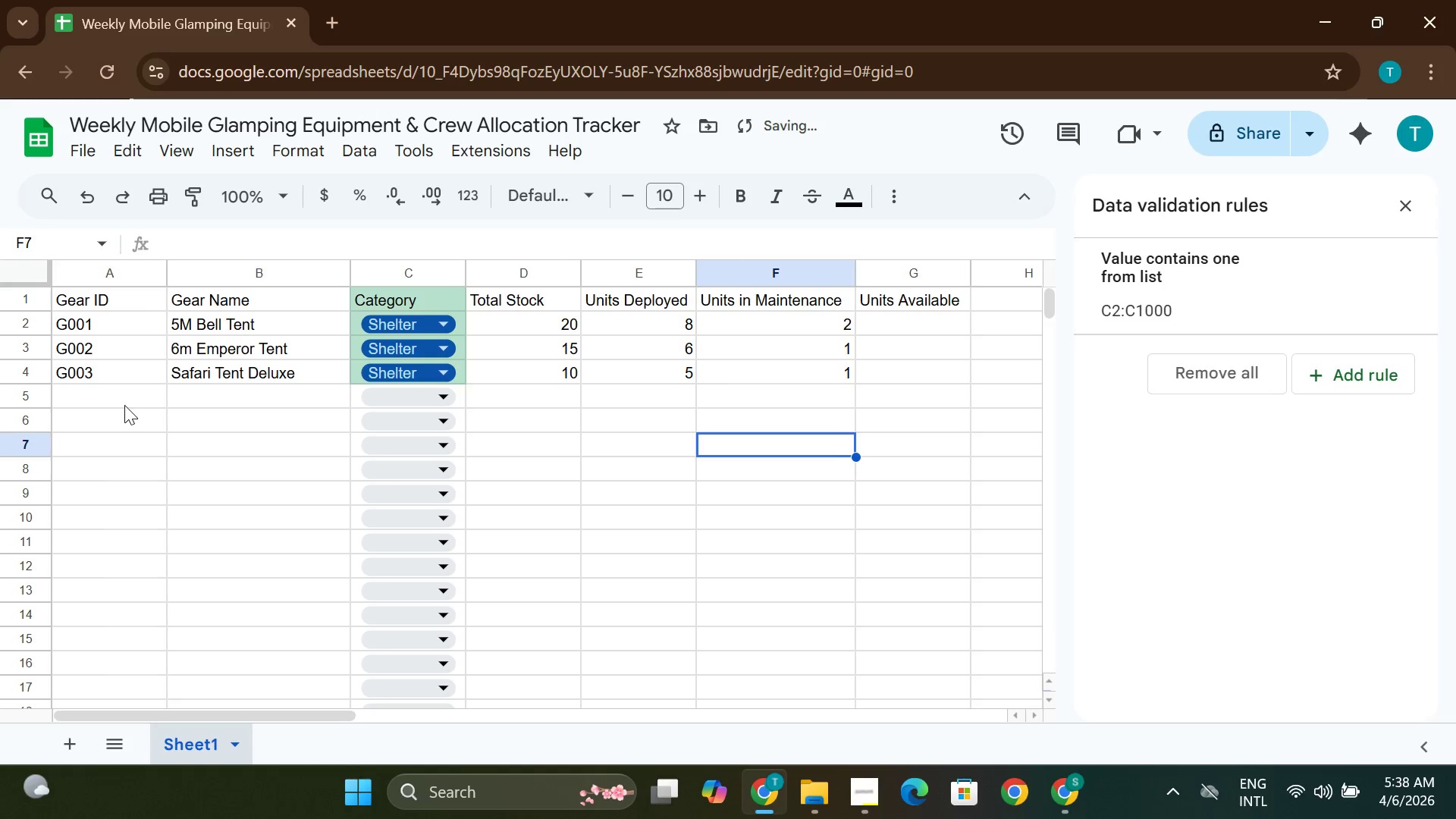 
double_click([121, 397])
 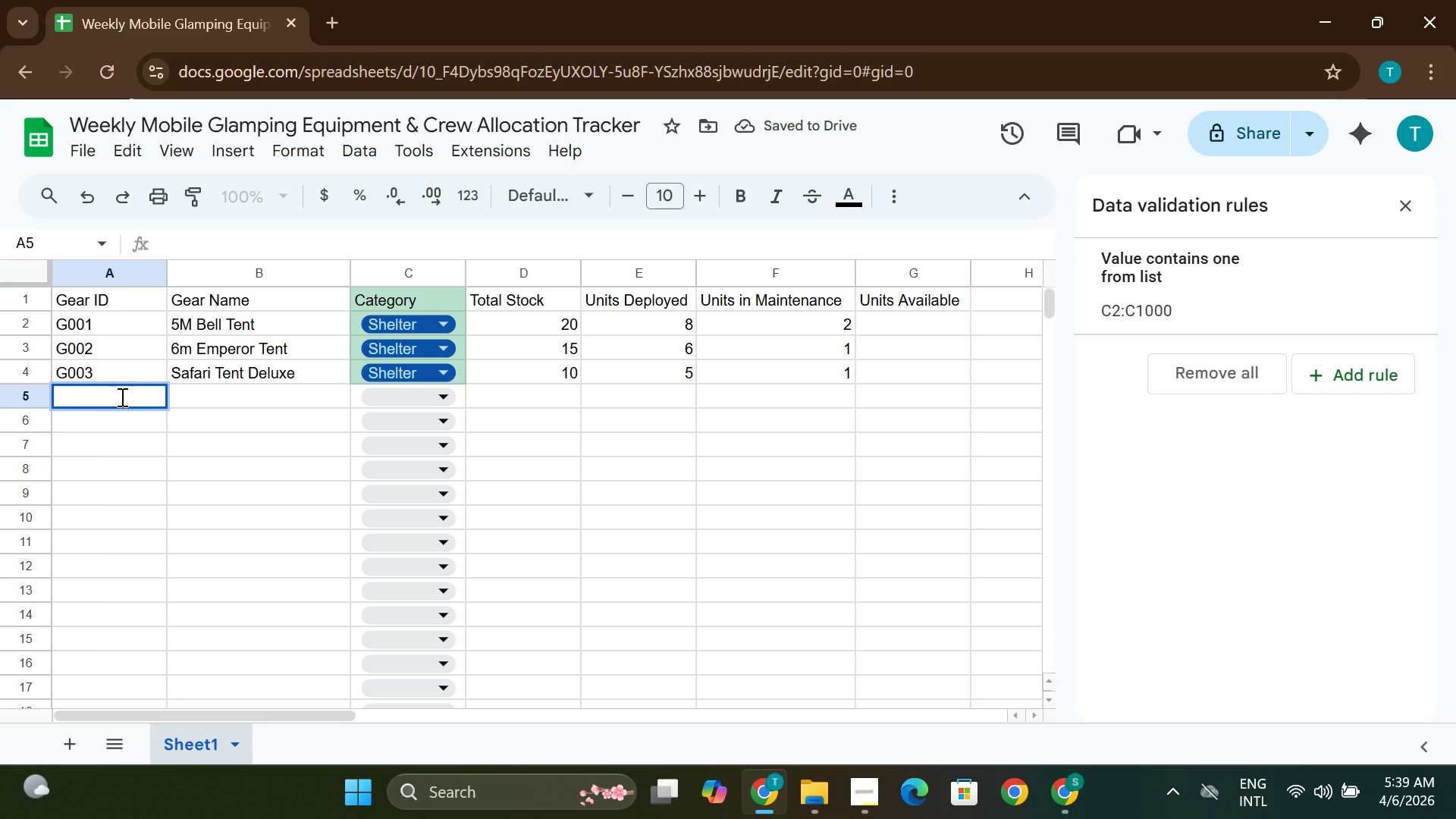 
type(g)
key(Backspace)
type(G000)
key(Backspace)
type(4)
 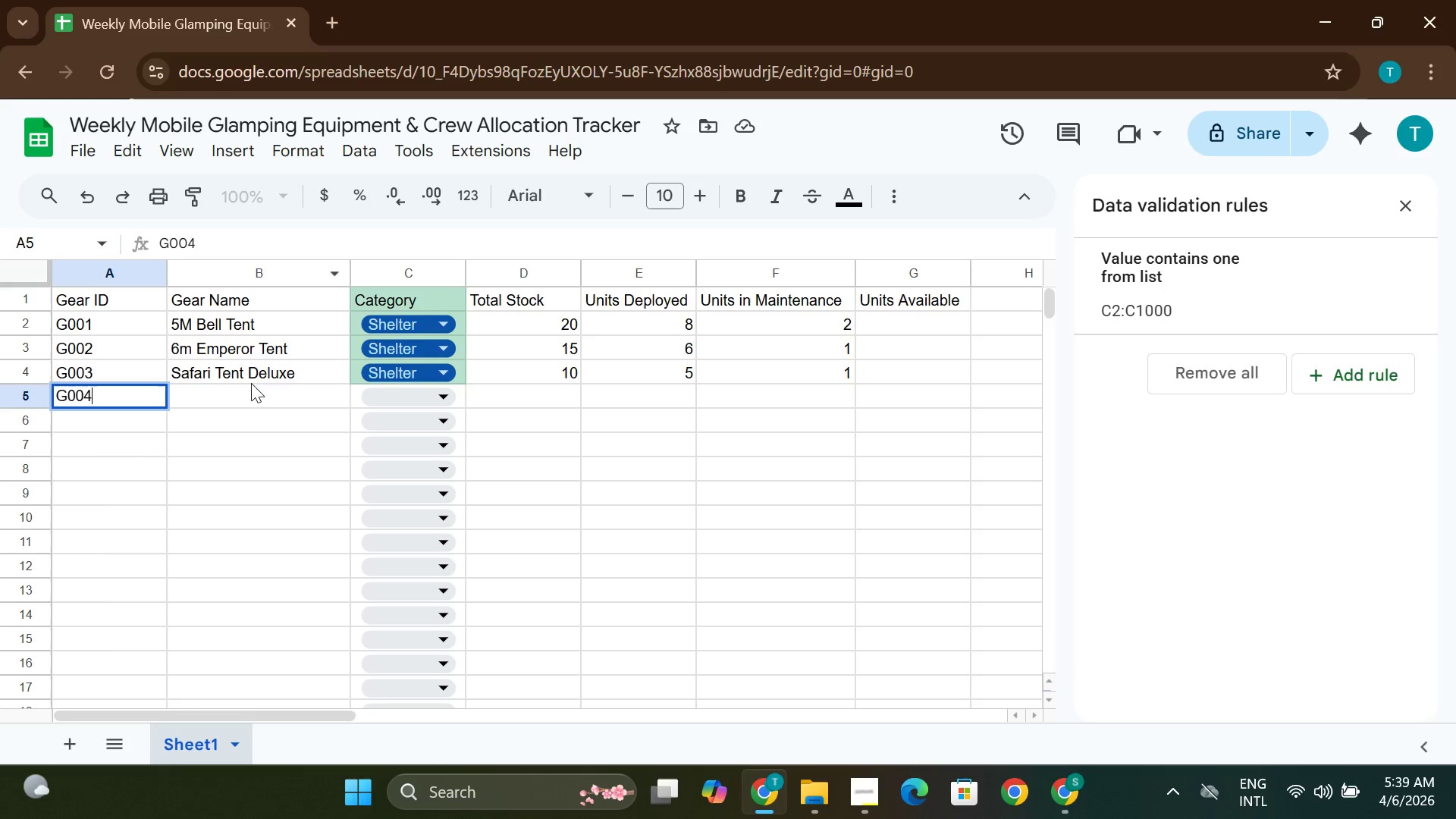 
double_click([240, 392])
 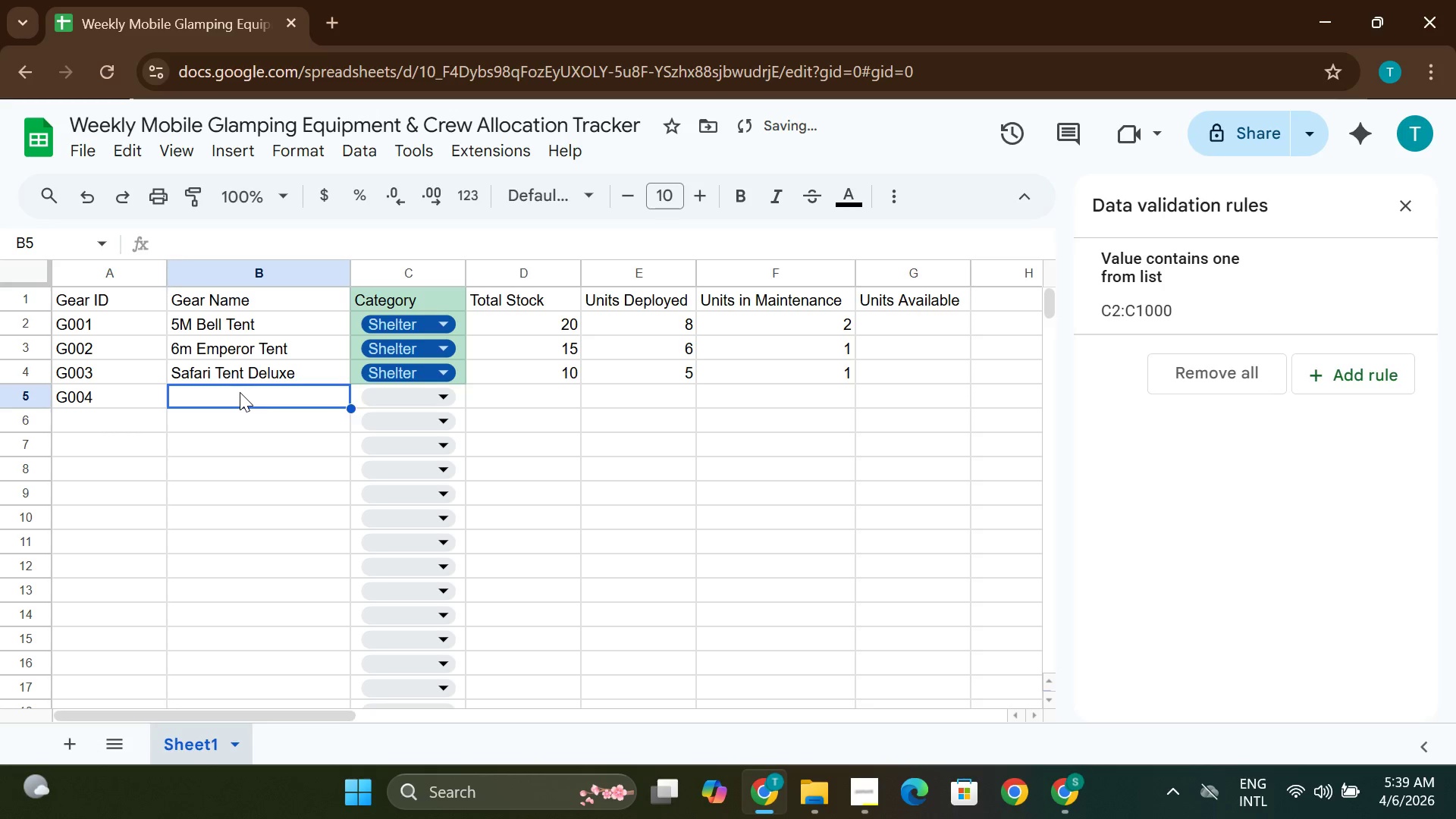 
triple_click([240, 392])
 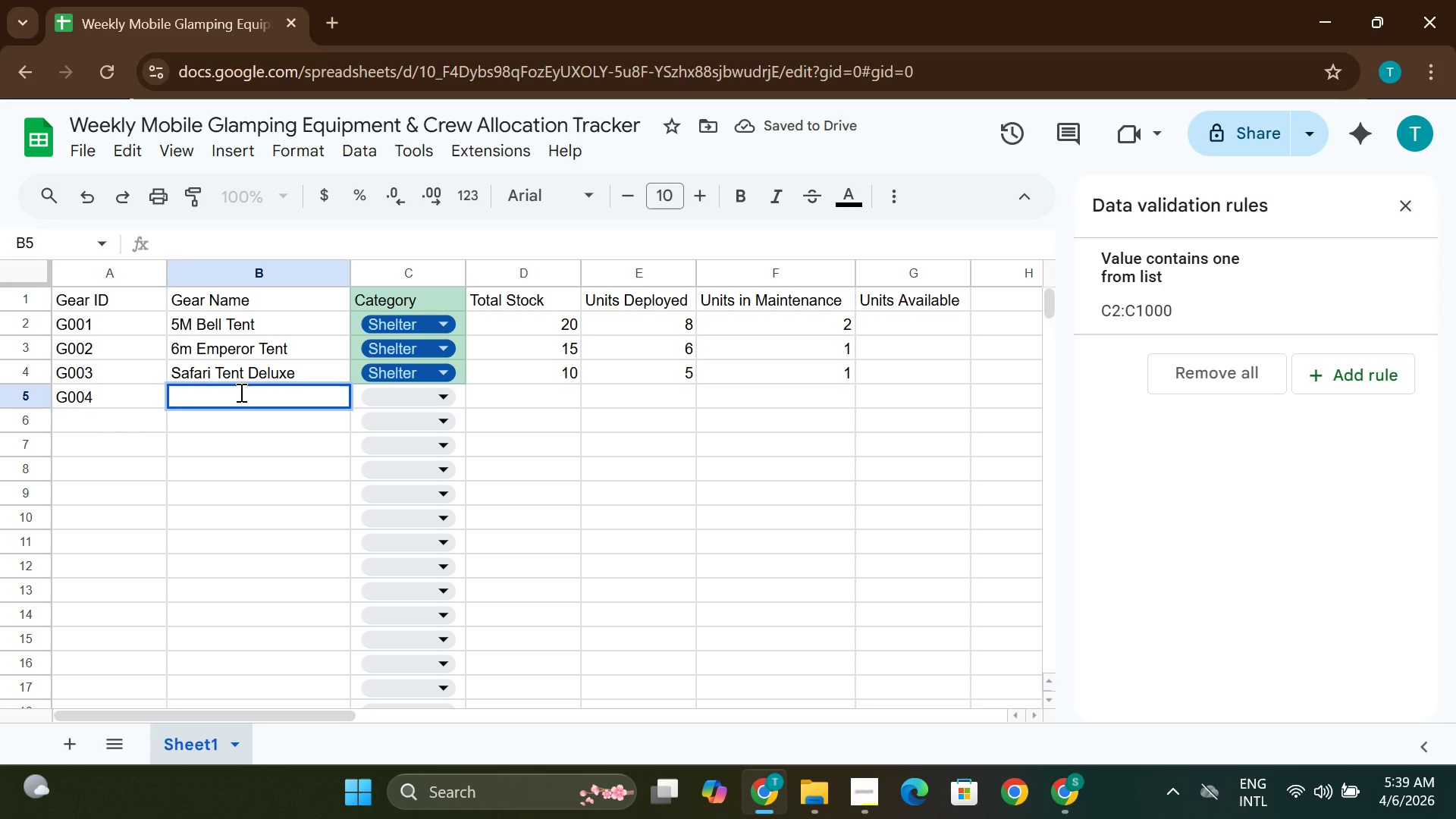 
type(XL )
key(Backspace)
type(L)
key(Backspace)
type( Solar Generator)
key(Tab)
type(P)
key(Backspace)
 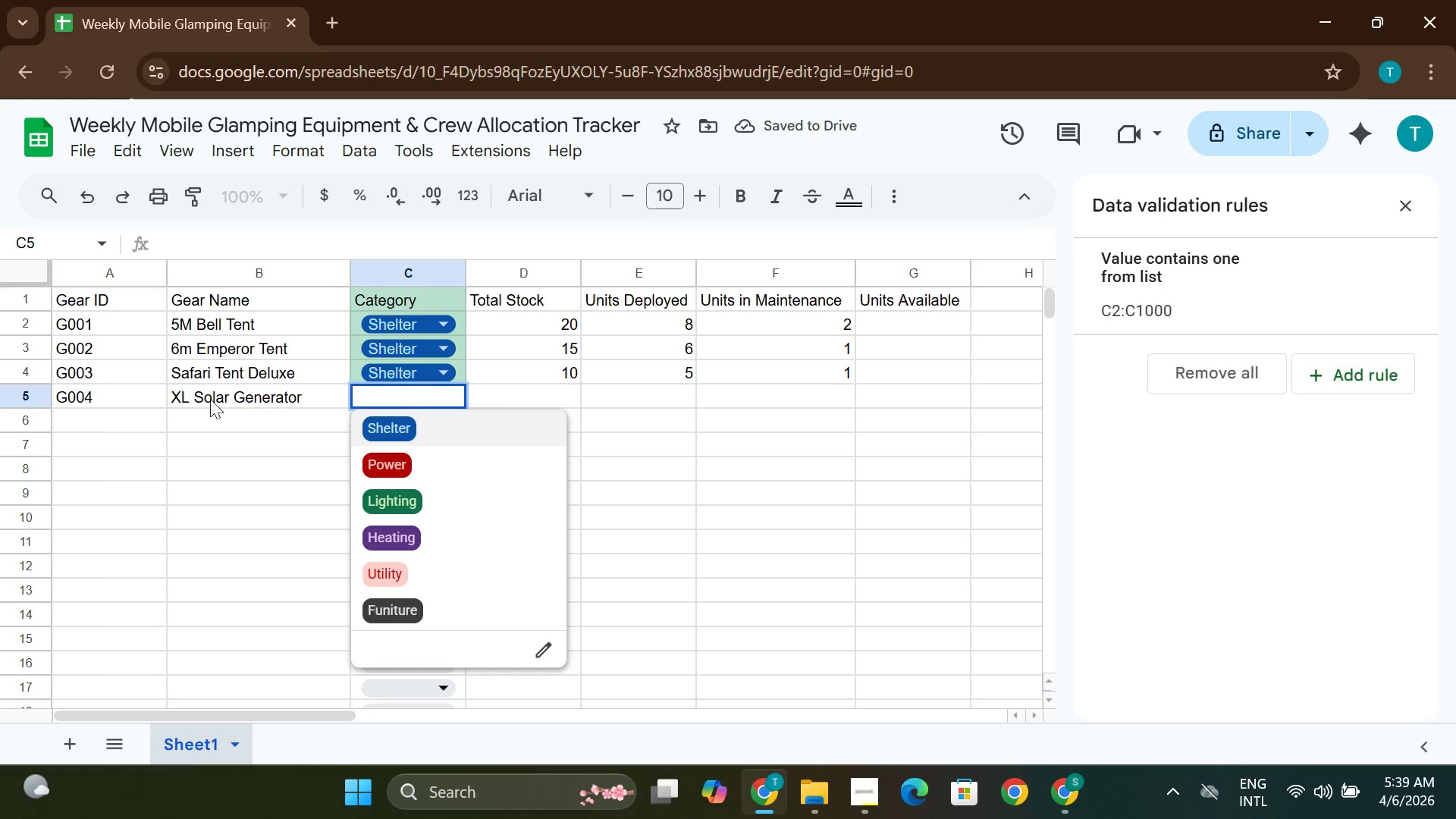 
left_click([394, 462])
 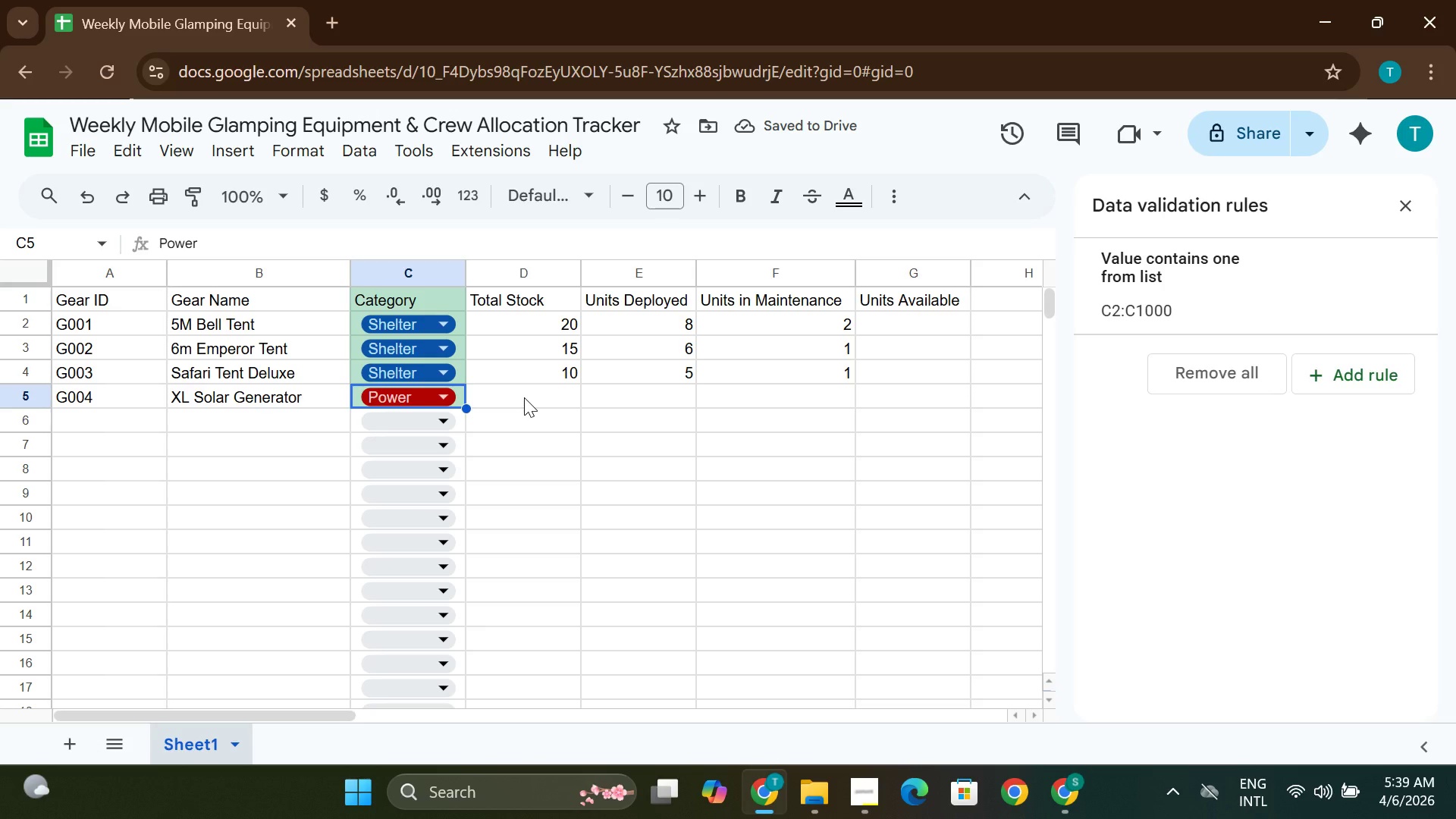 
double_click([524, 397])
 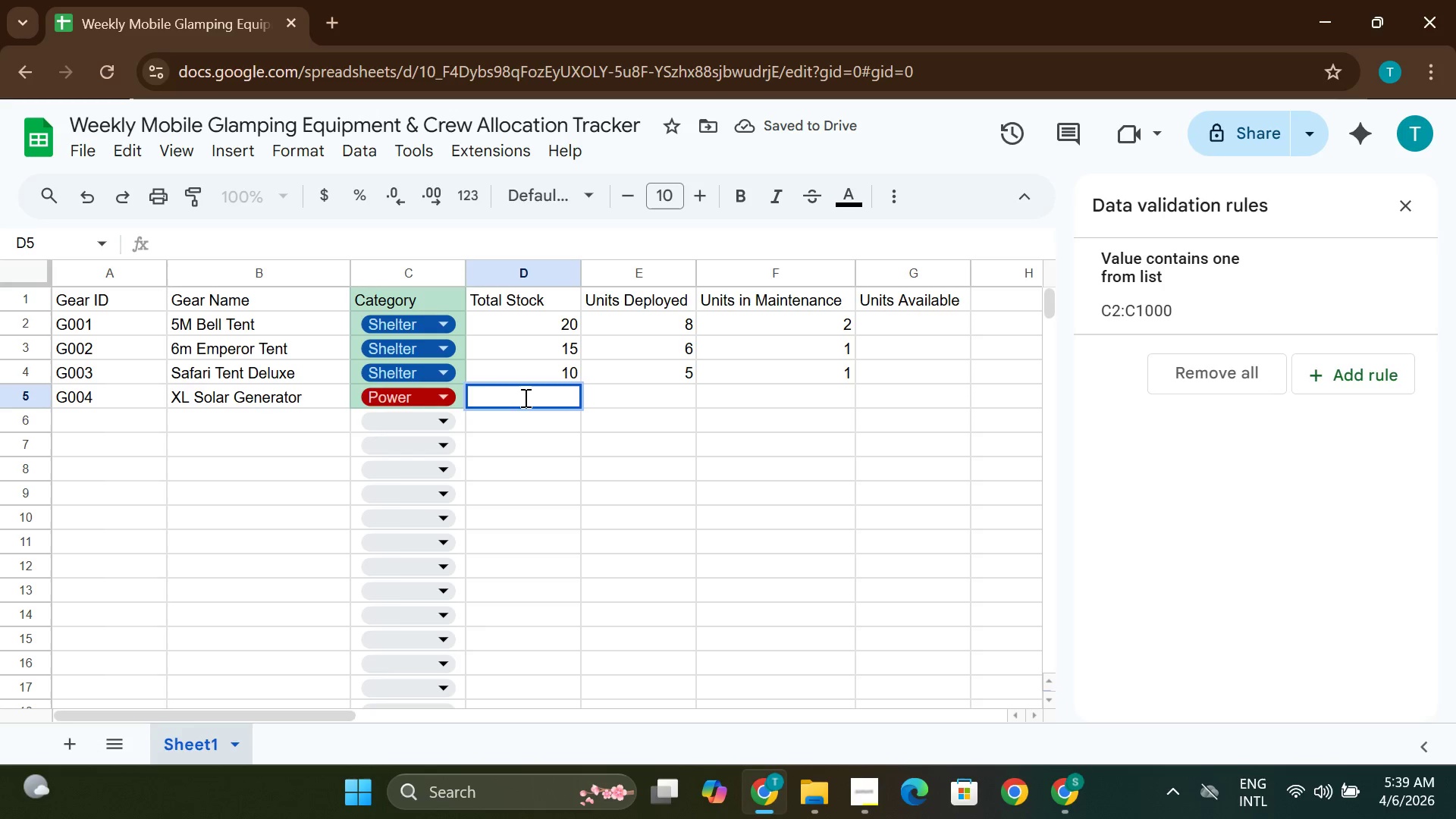 
type(12)
 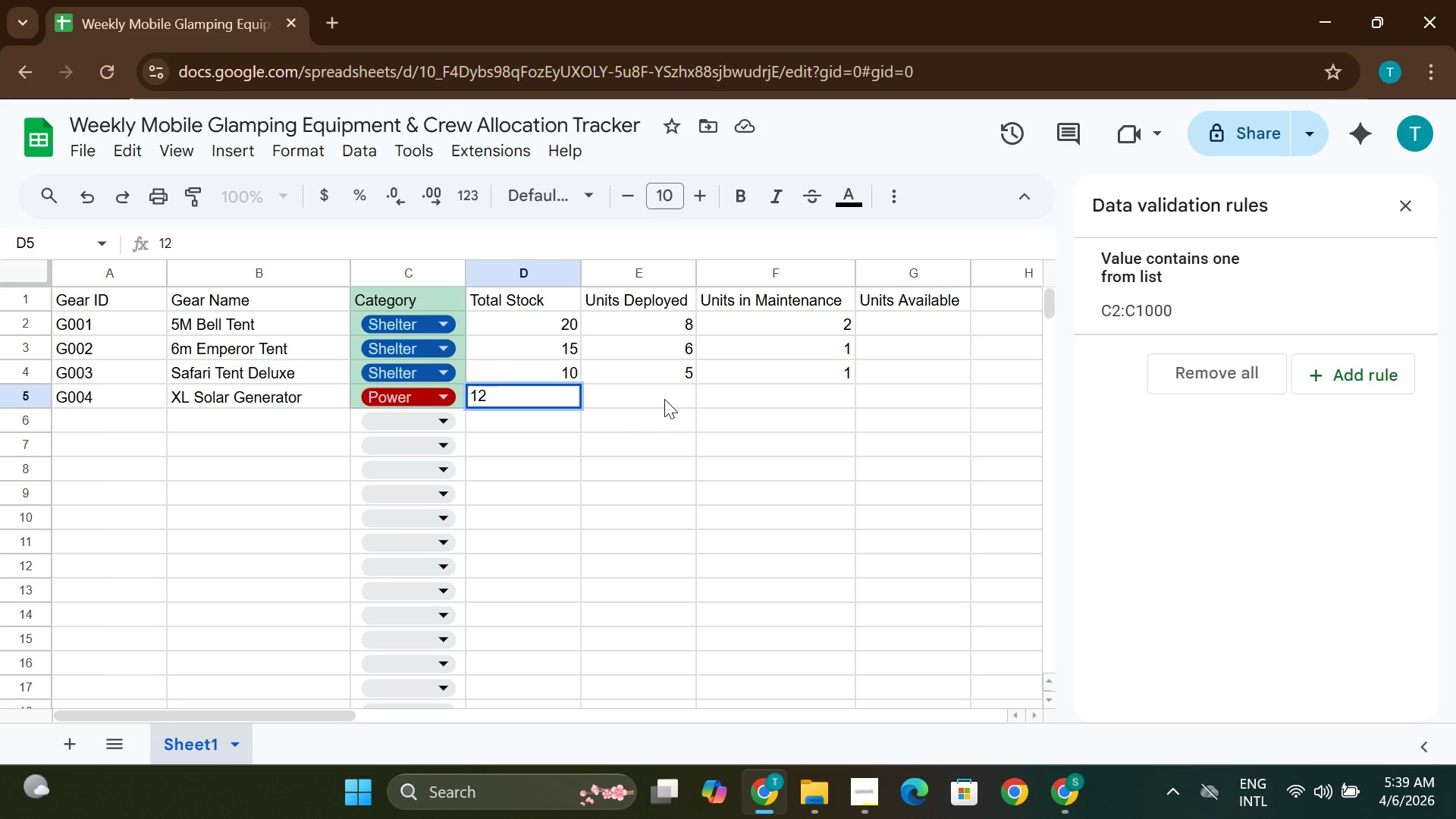 
double_click([664, 399])
 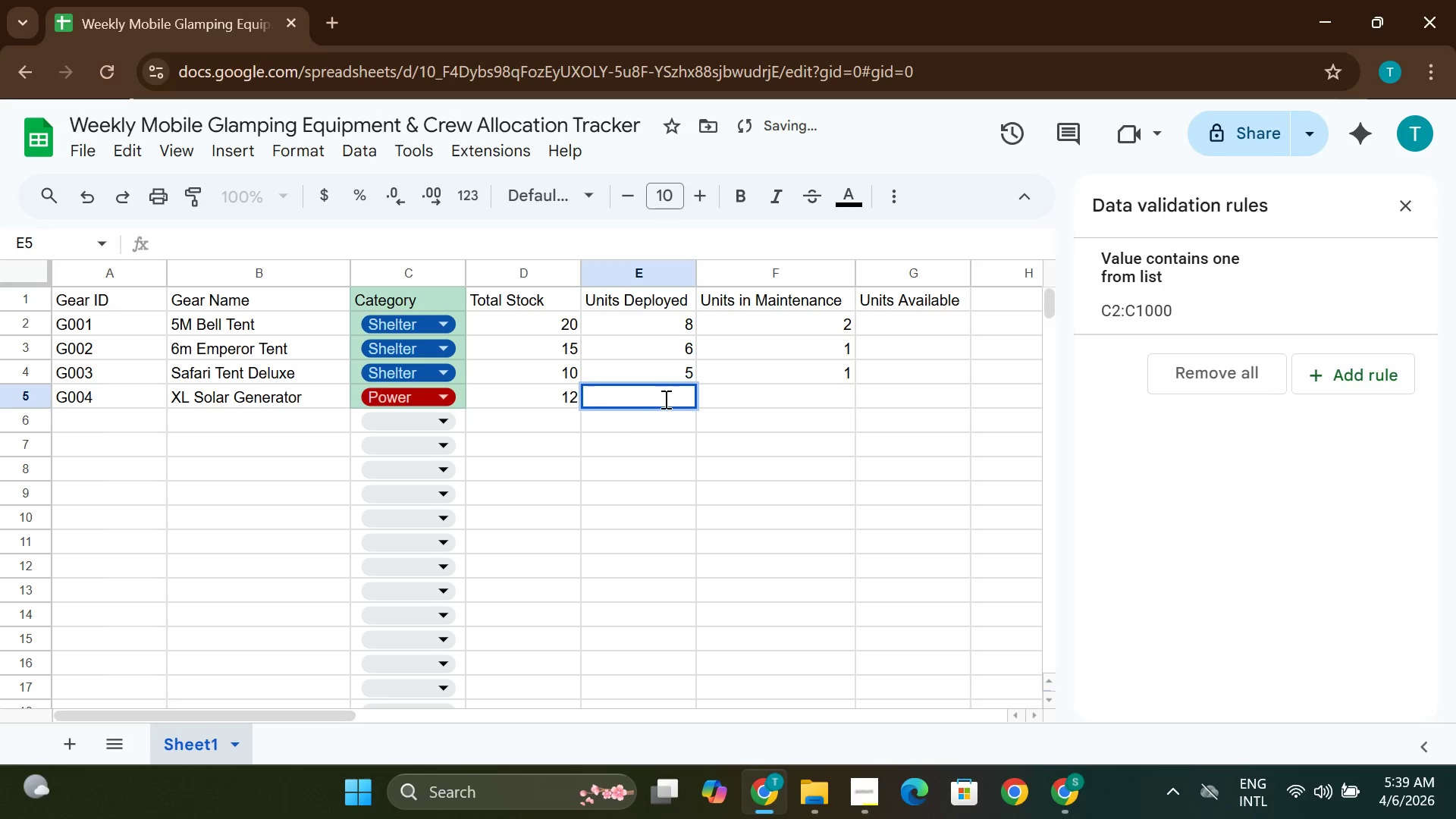 
key(7)
 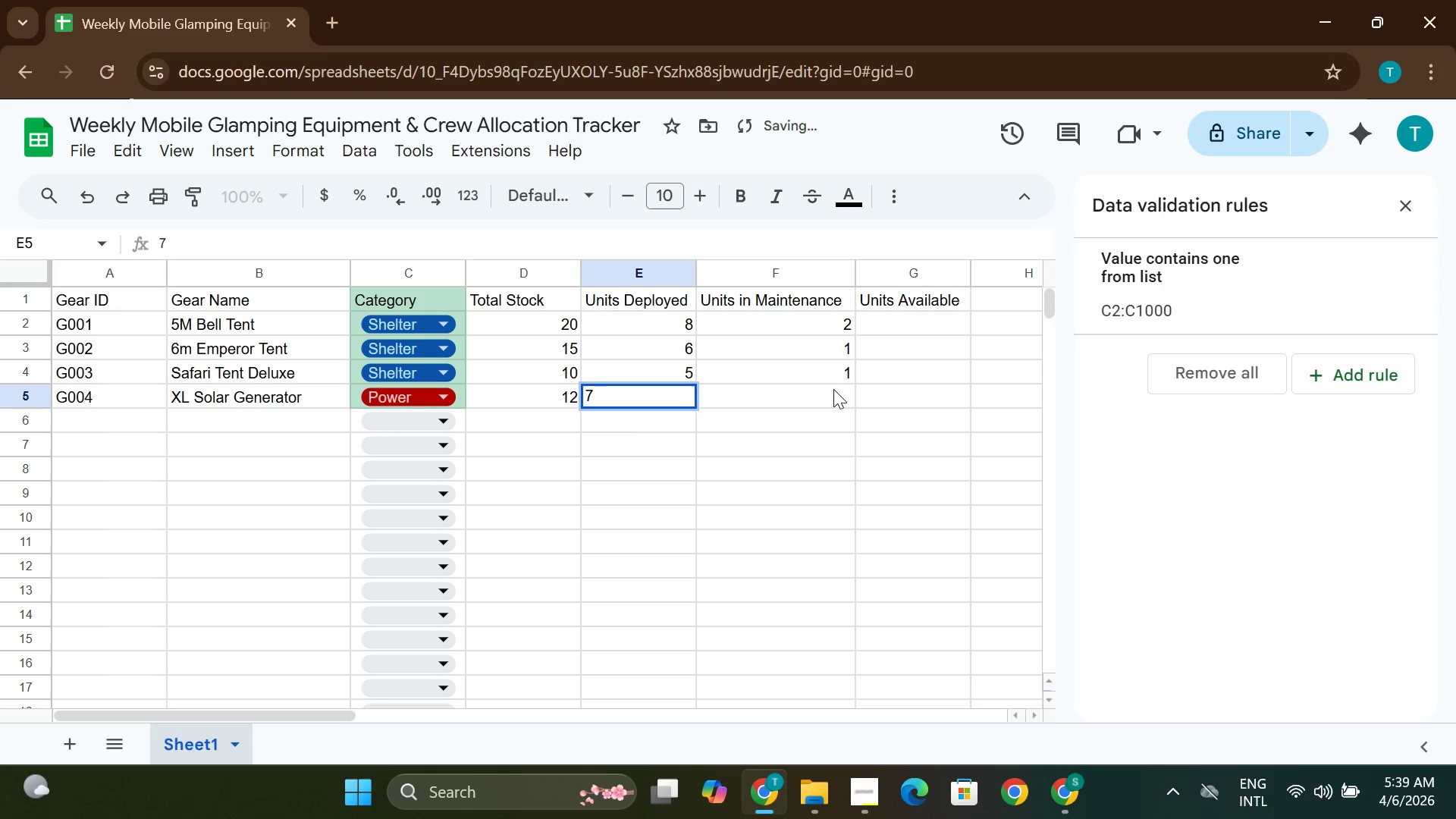 
double_click([833, 389])
 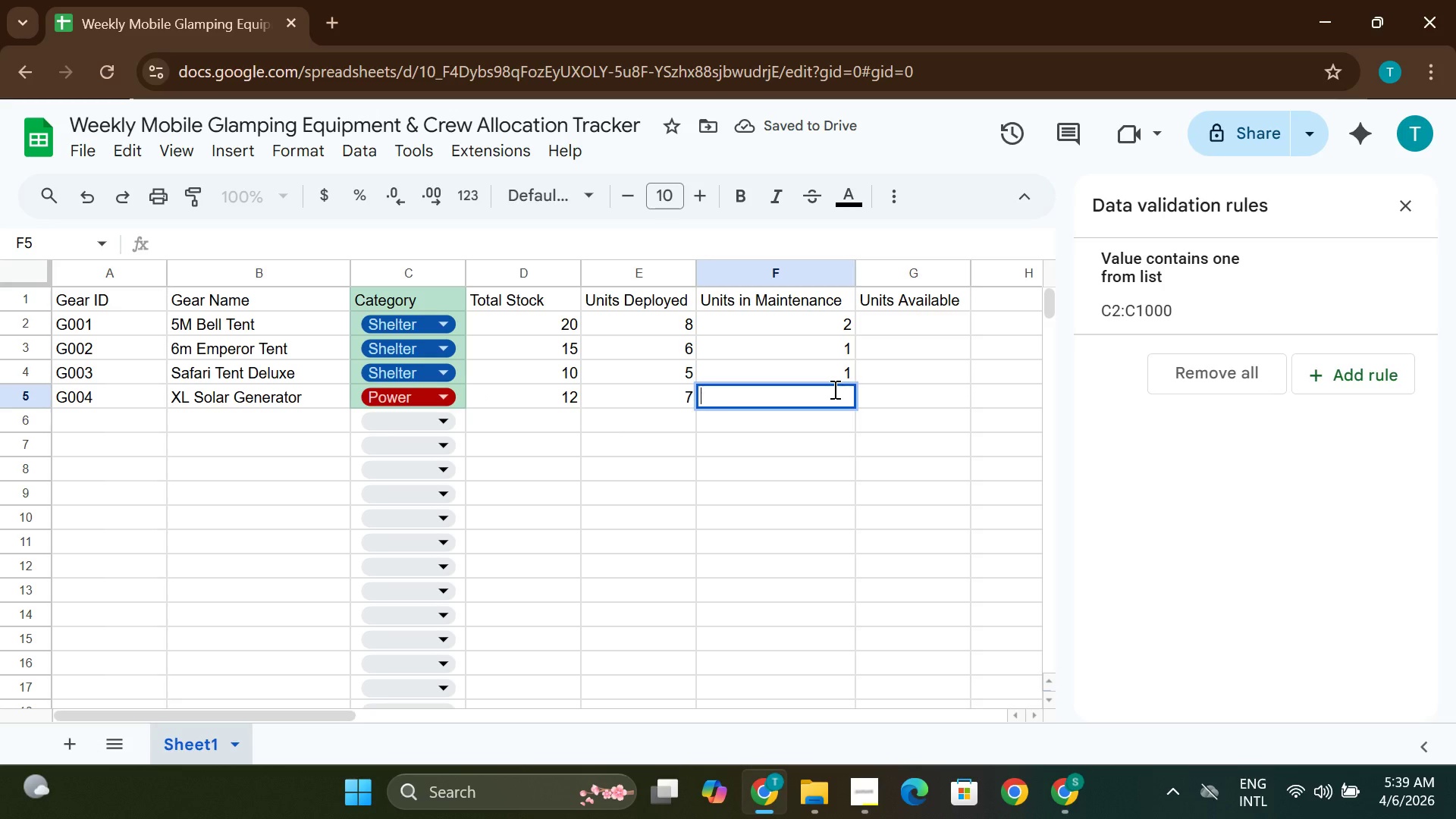 
key(2)
 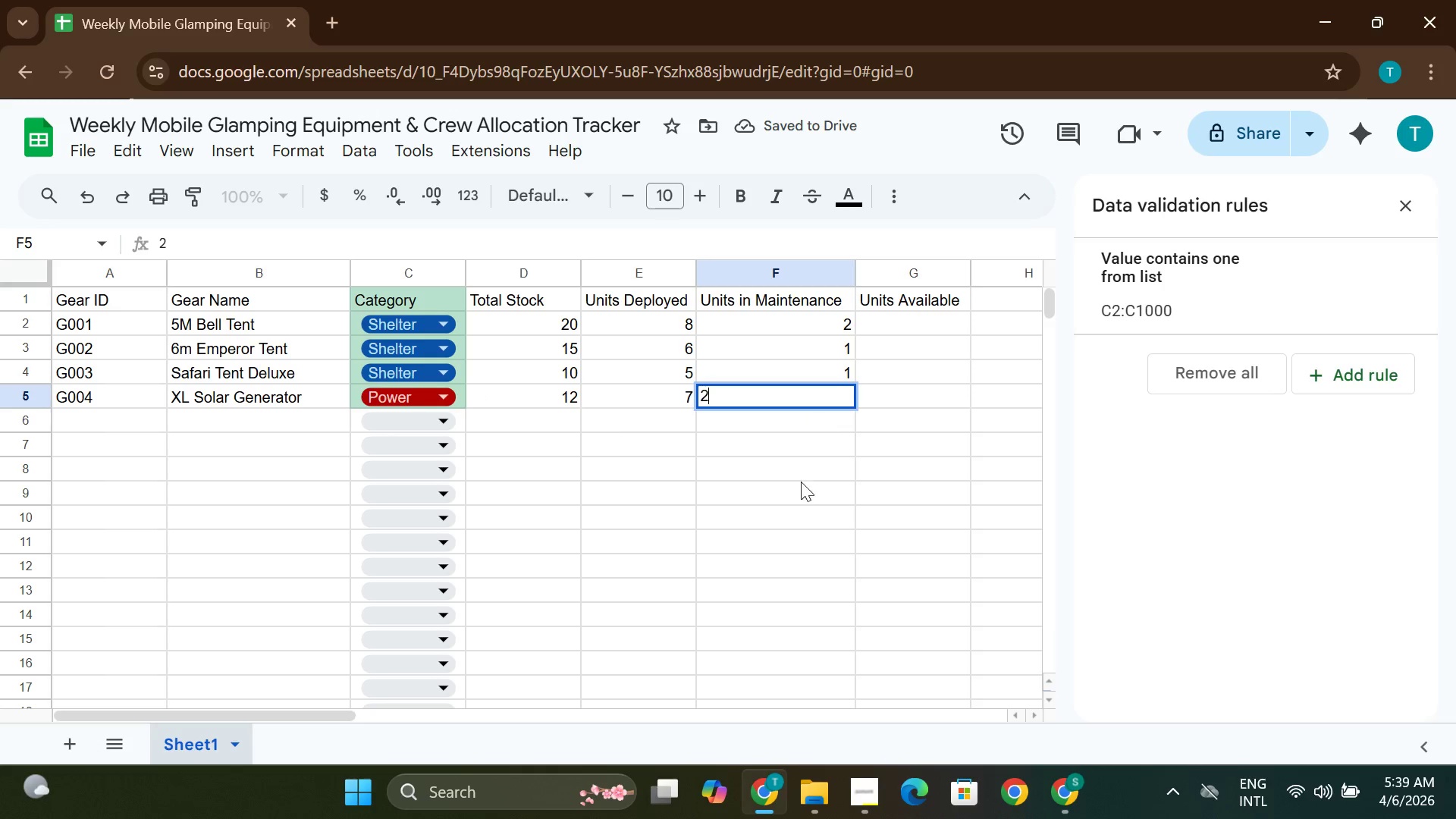 
left_click([801, 482])
 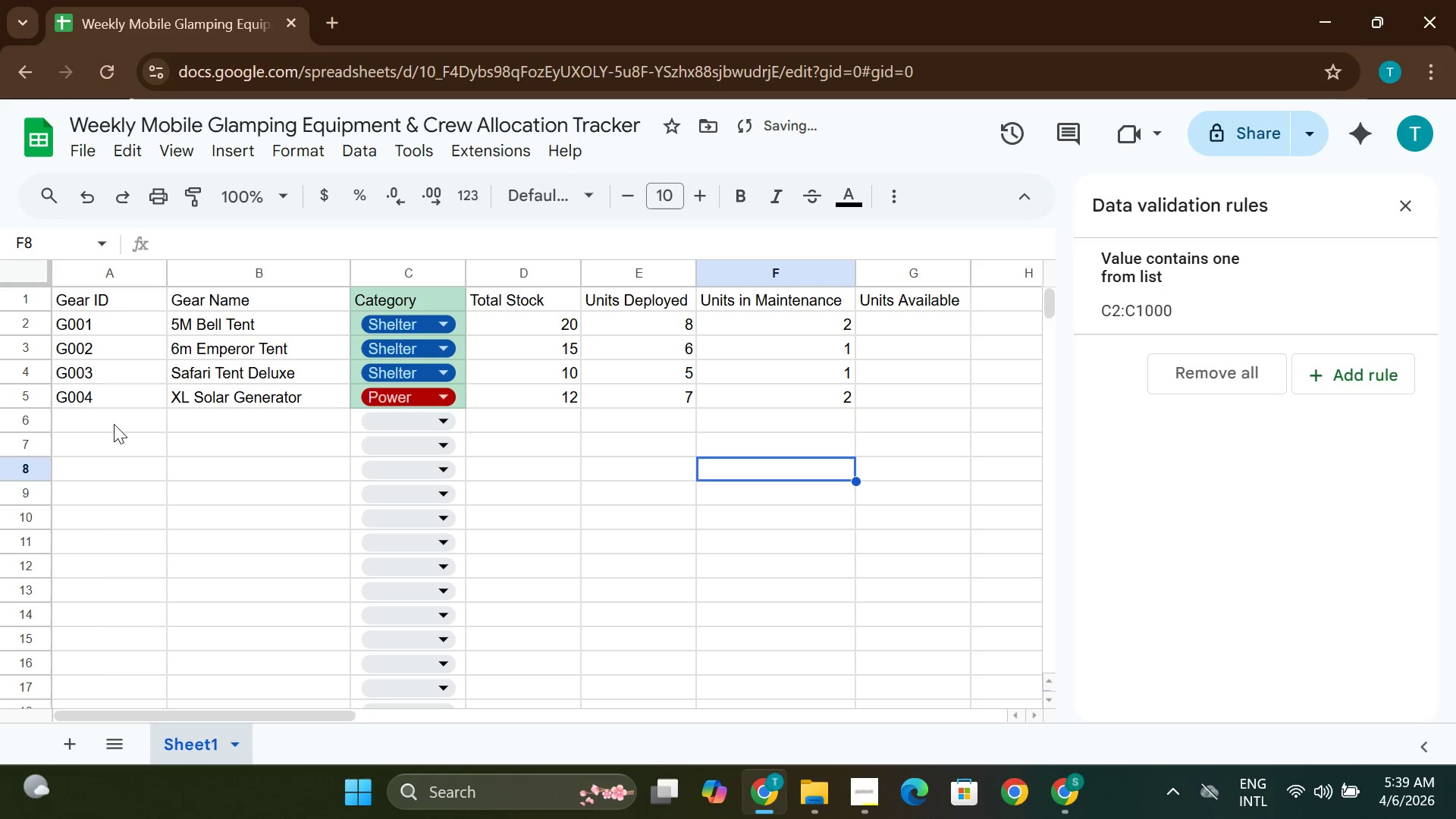 
double_click([111, 410])
 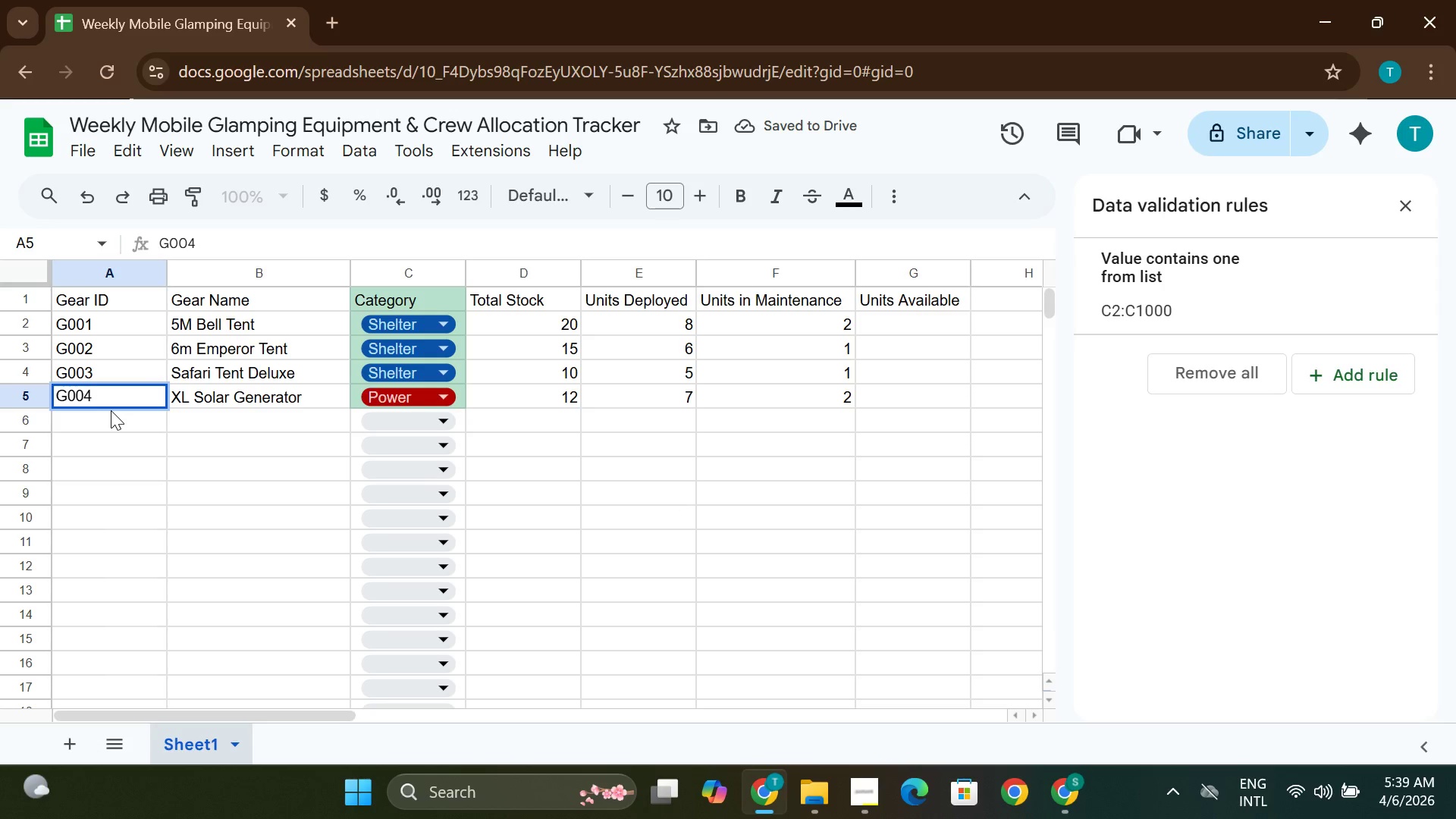 
type(g00)
key(Backspace)
key(Backspace)
key(Backspace)
 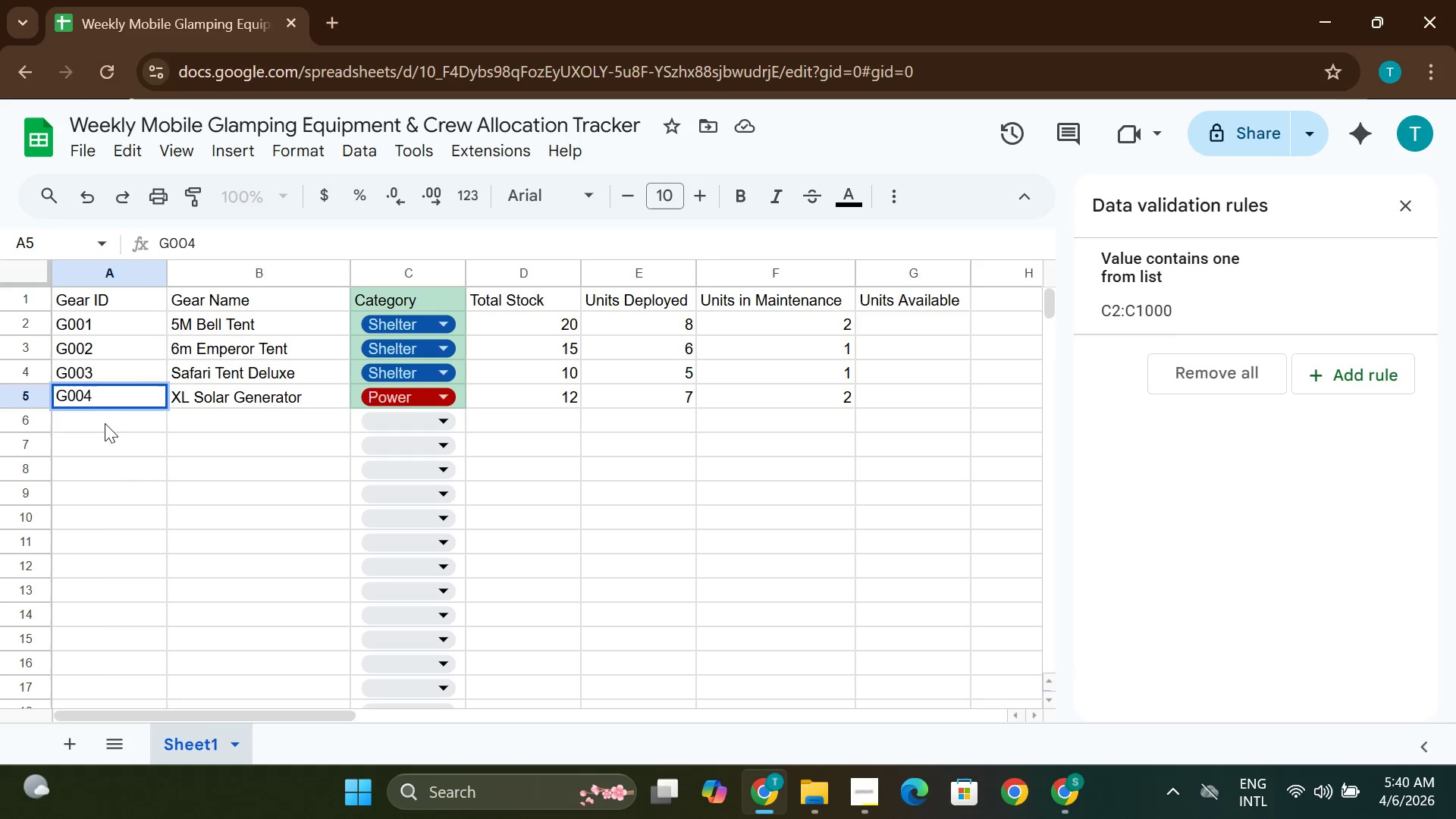 
double_click([101, 421])
 